 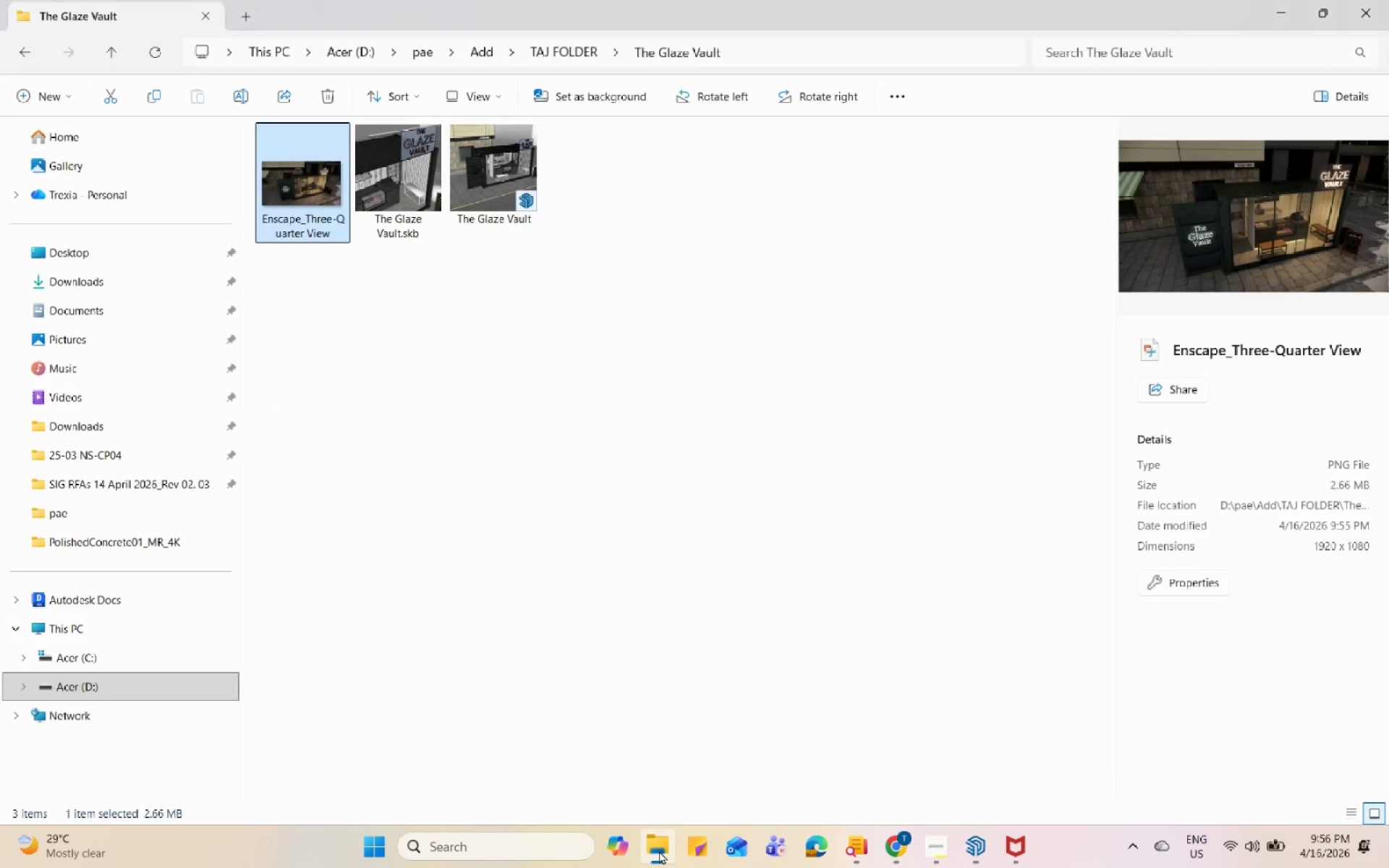 
left_click([245, 22])
 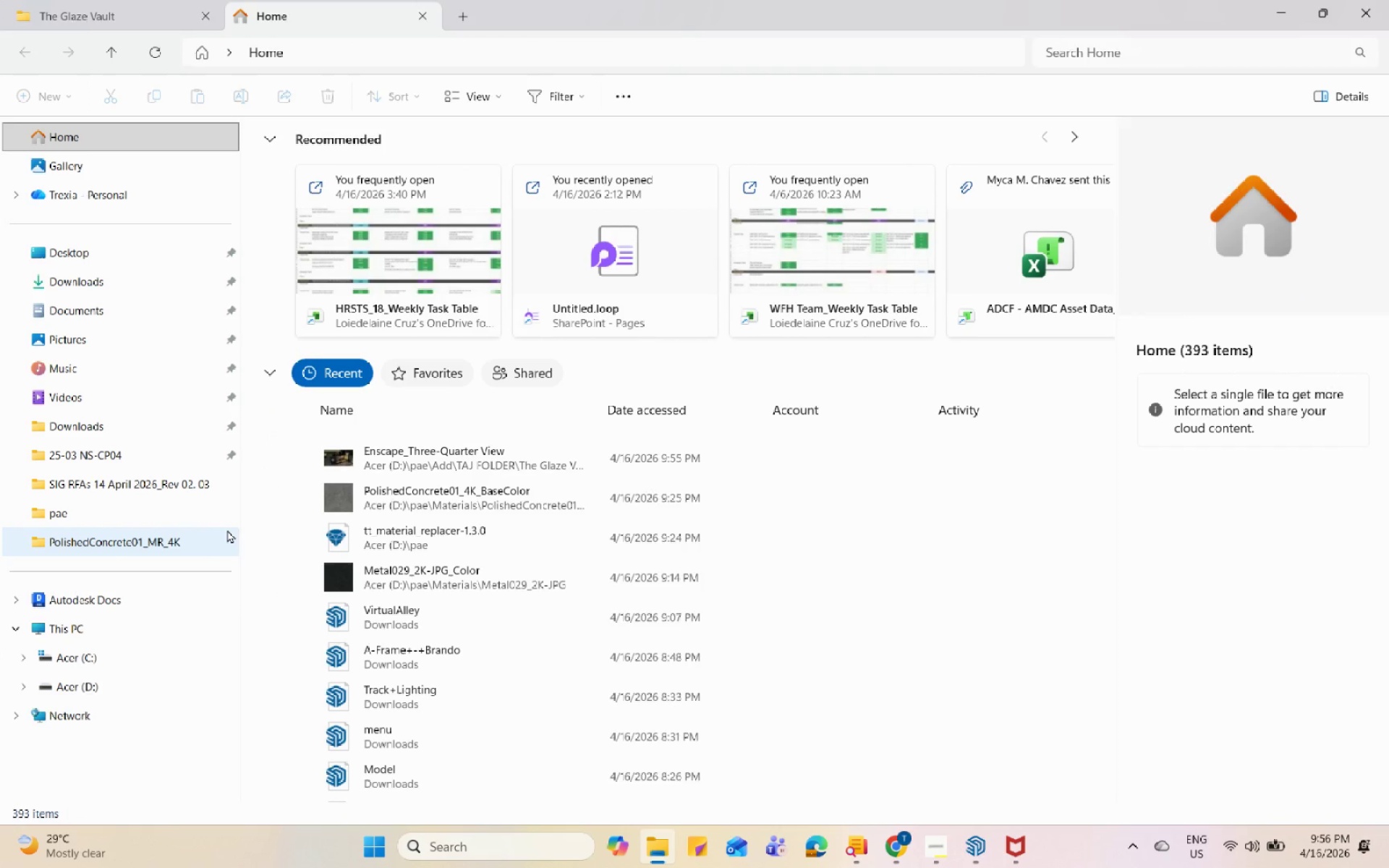 
wait(6.47)
 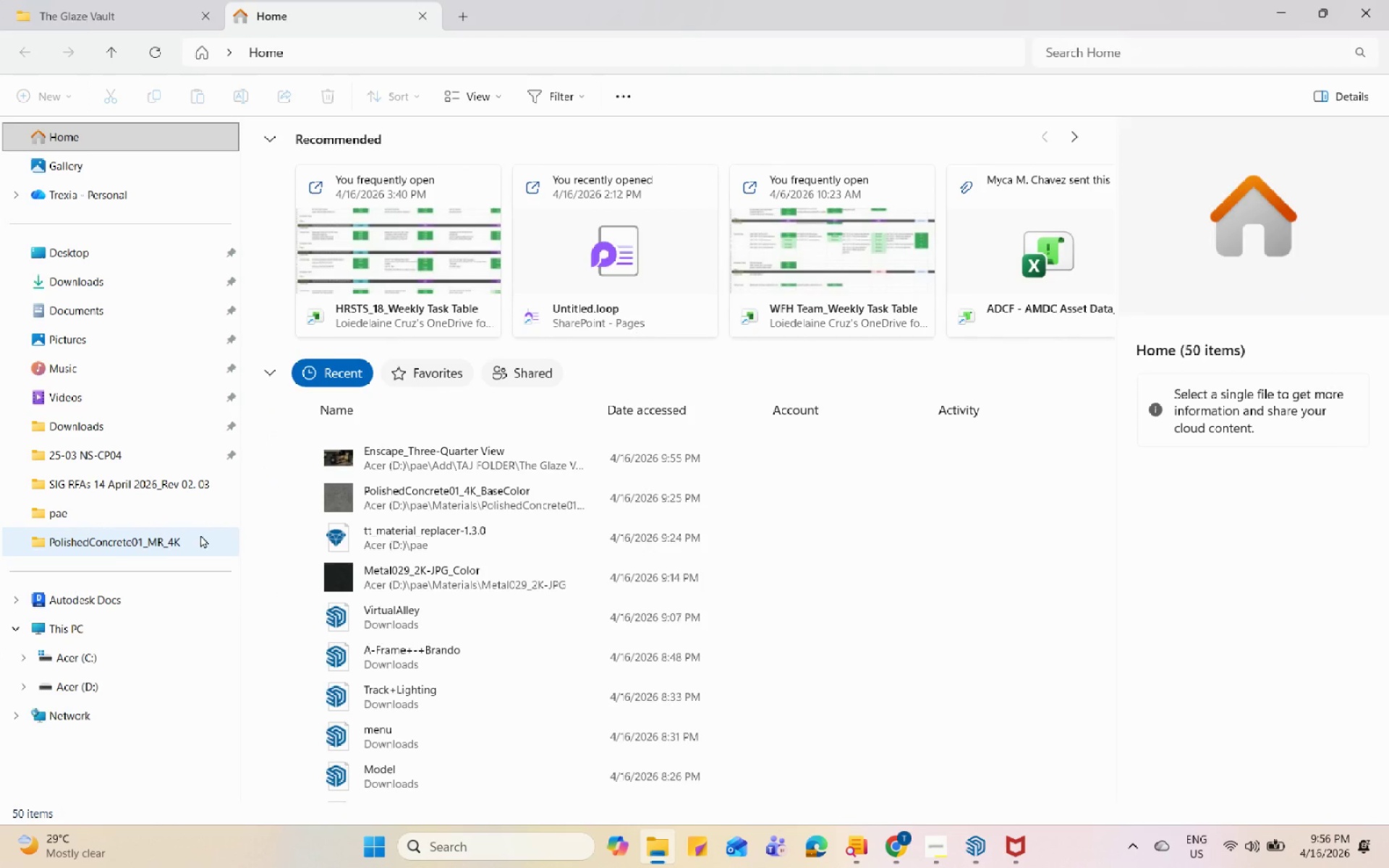 
double_click([114, 684])
 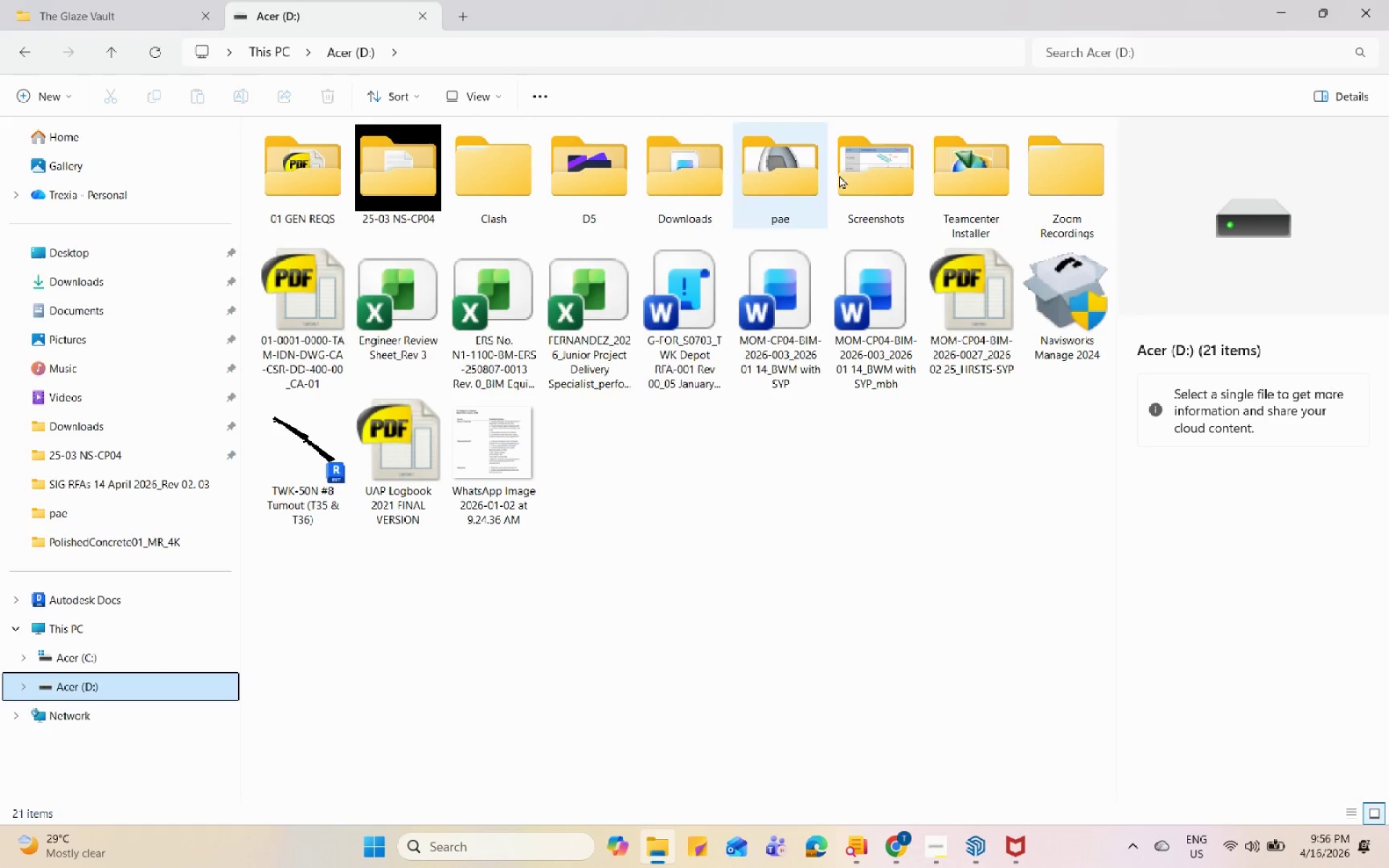 
double_click([862, 175])
 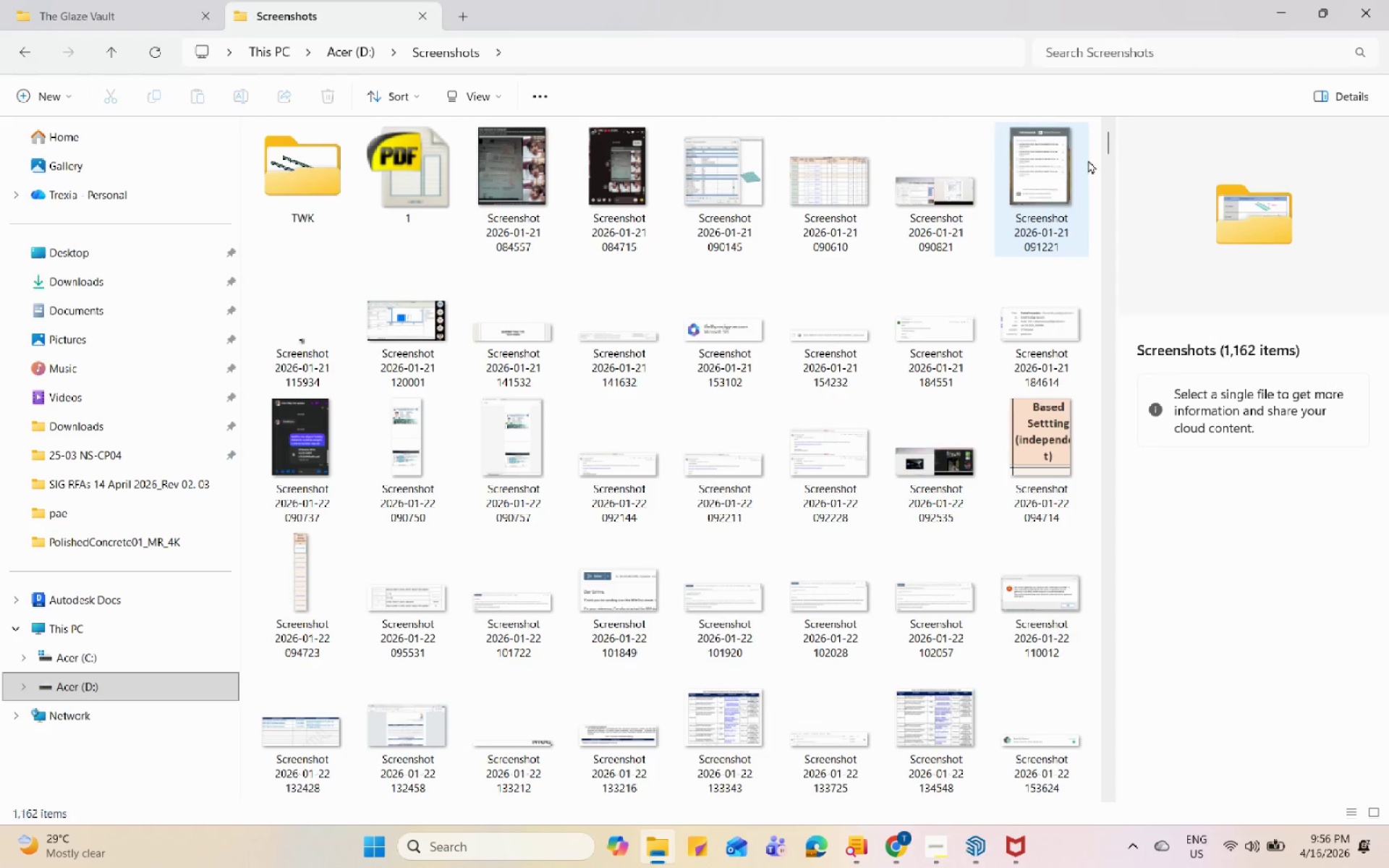 
left_click_drag(start_coordinate=[1106, 145], to_coordinate=[1077, 829])
 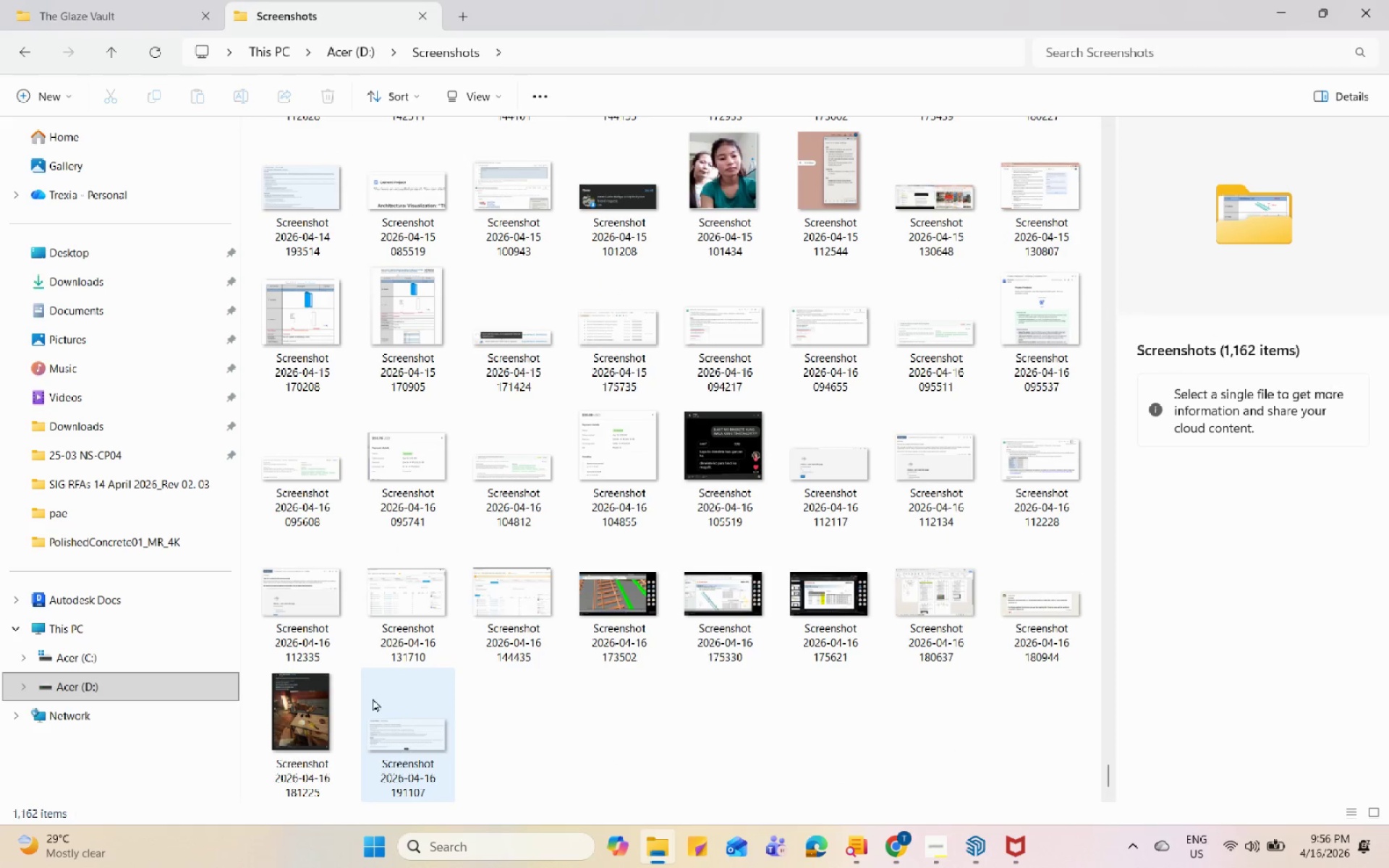 
double_click([383, 703])
 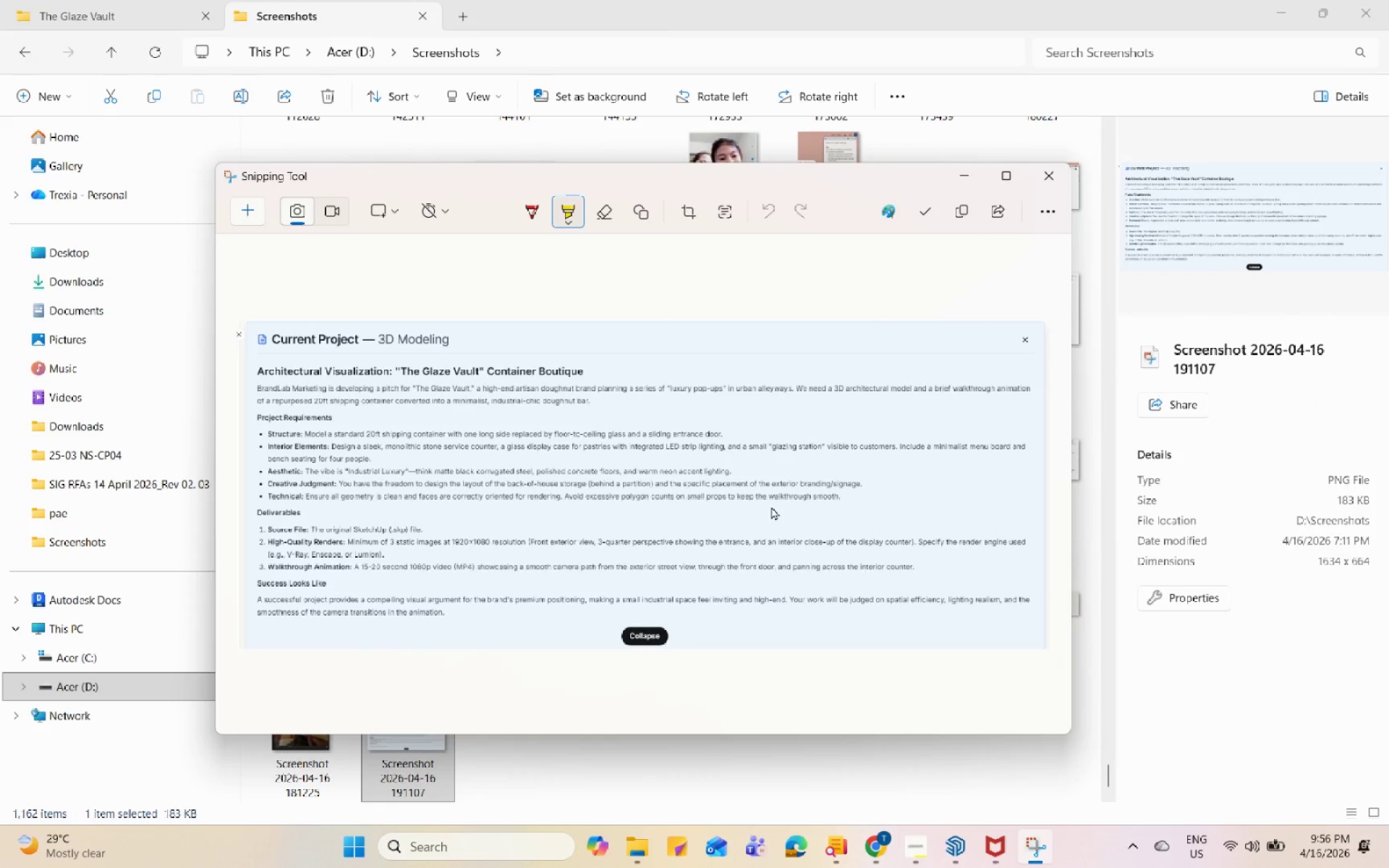 
left_click([999, 167])
 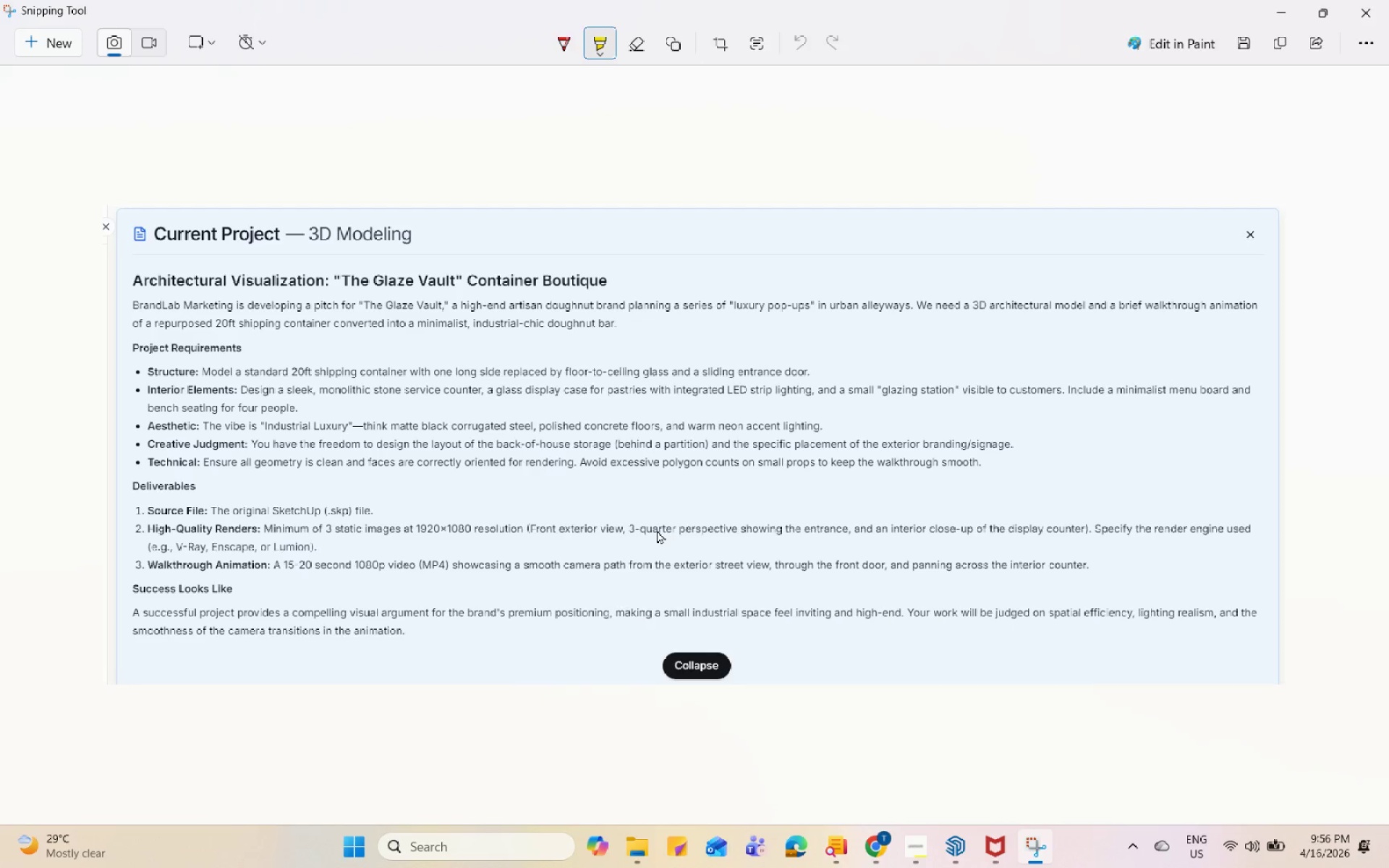 
wait(6.76)
 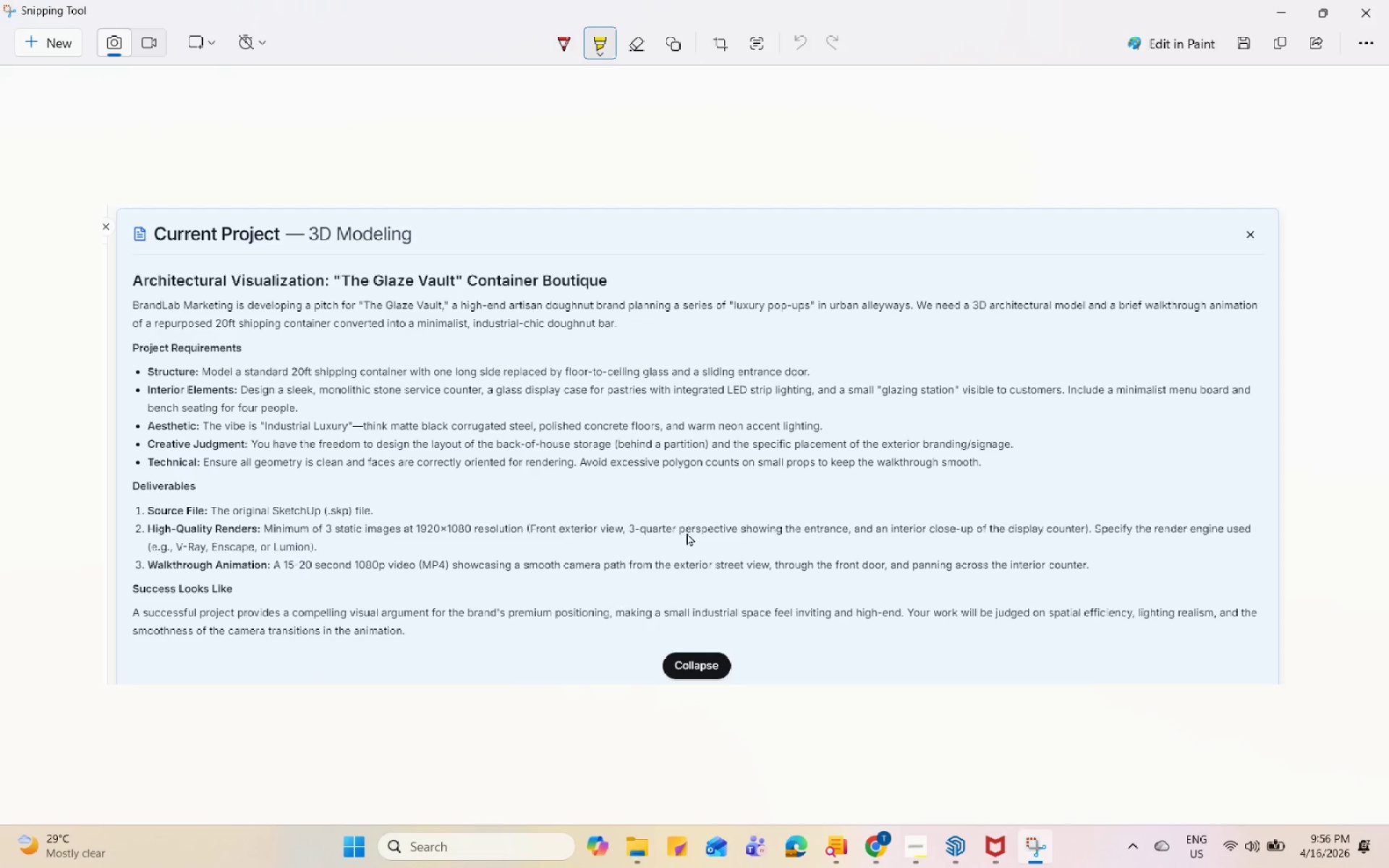 
left_click_drag(start_coordinate=[629, 529], to_coordinate=[846, 526])
 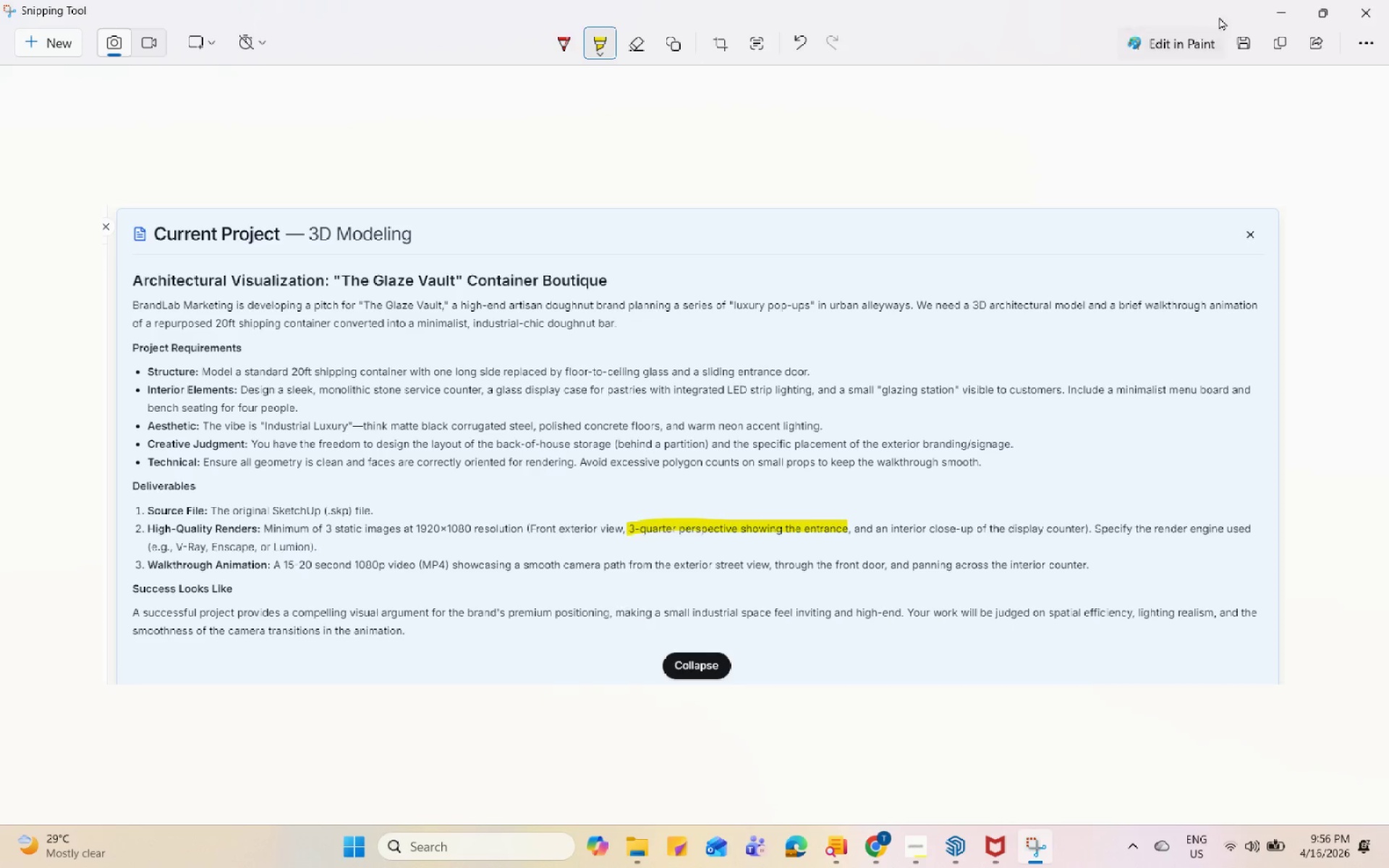 
left_click([1293, 5])
 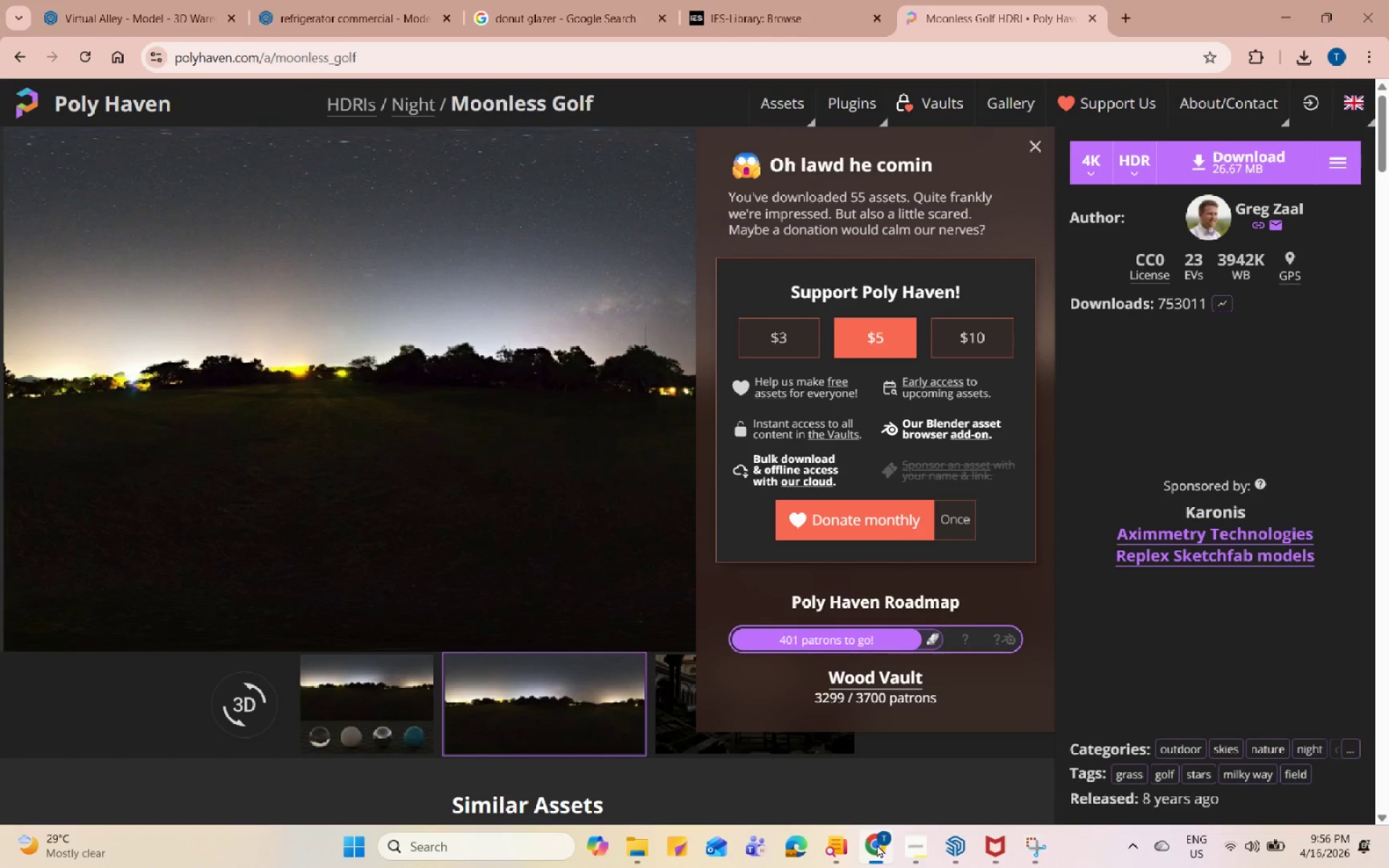 
left_click([962, 853])
 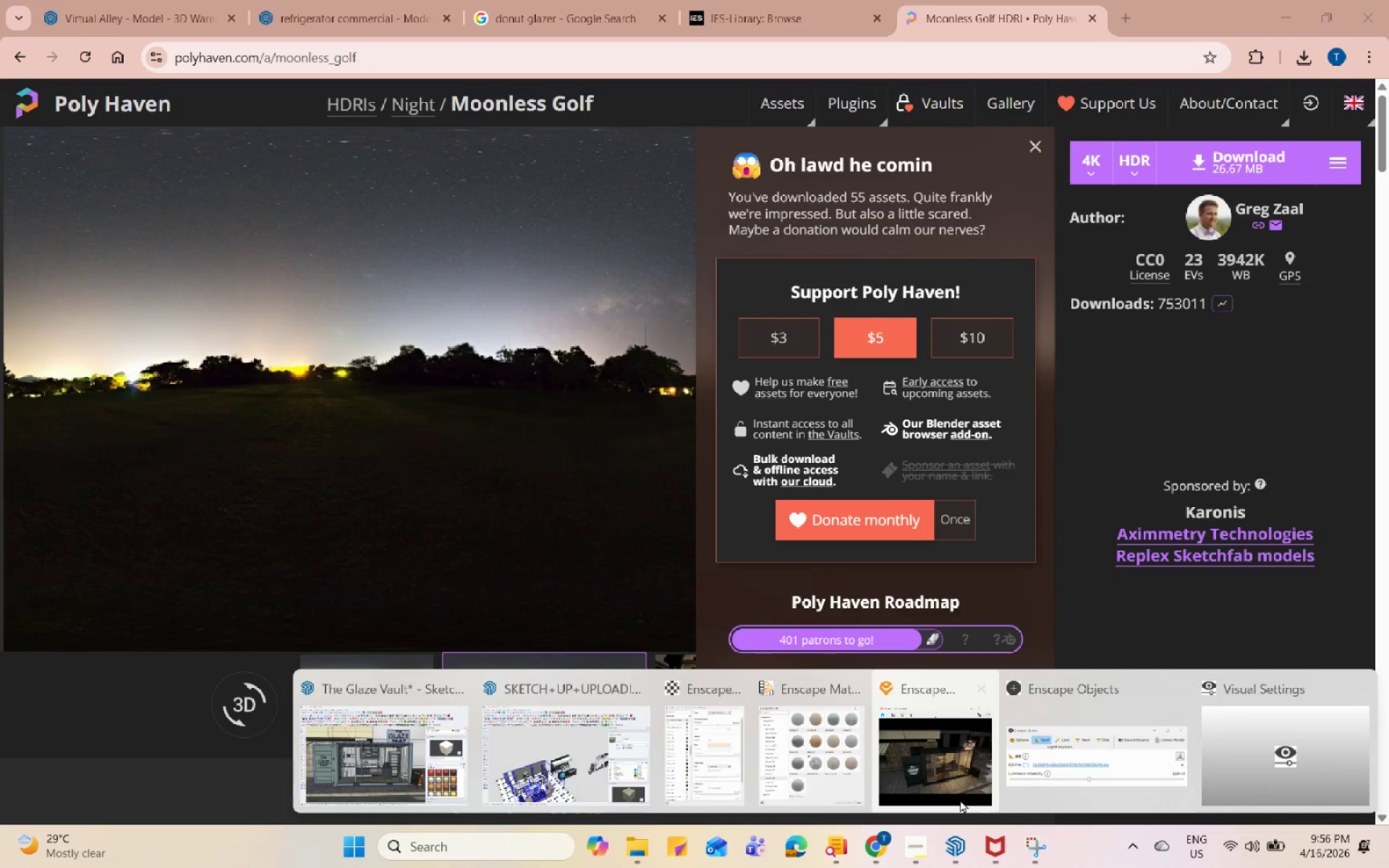 
left_click([958, 754])
 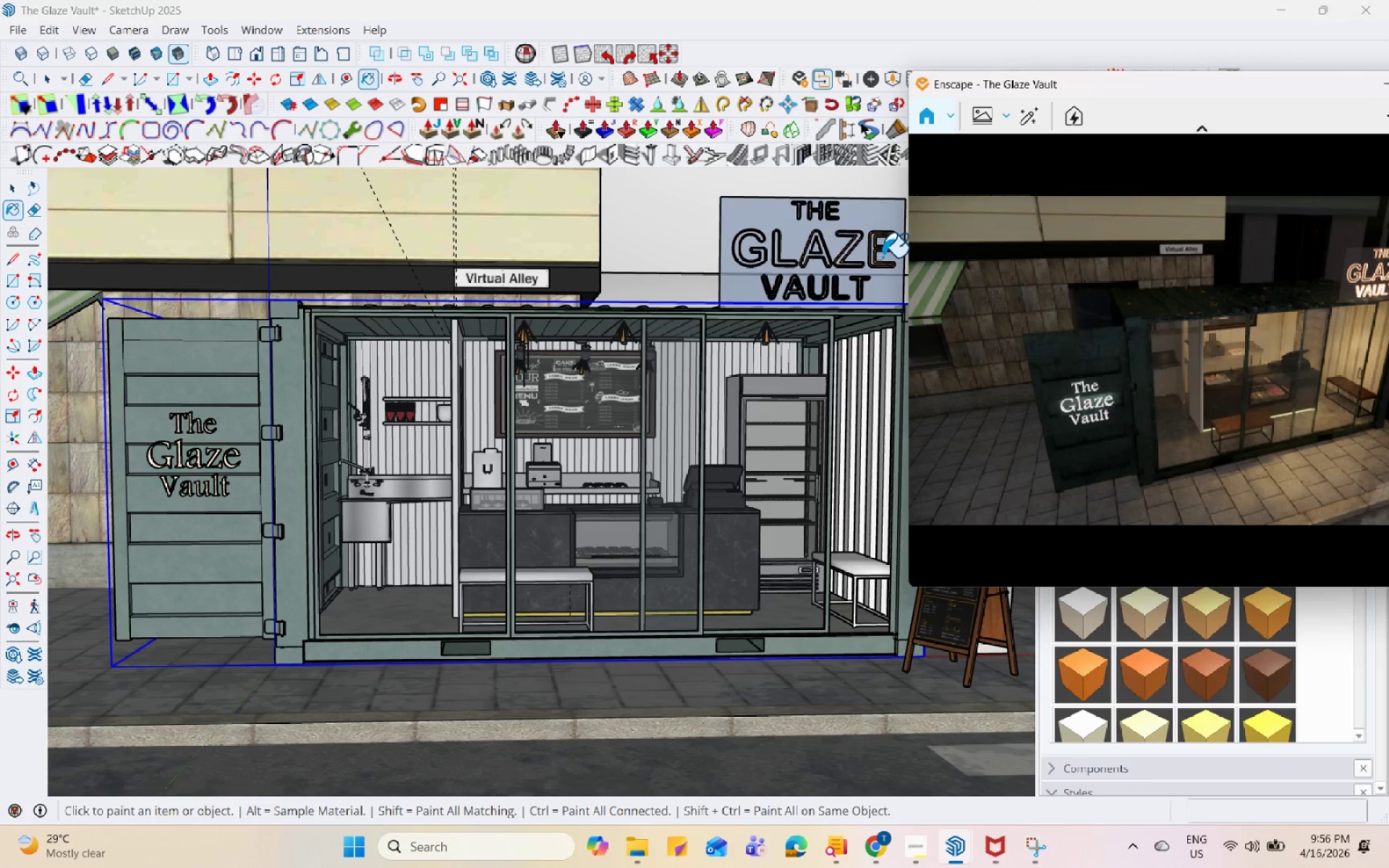 
wait(10.02)
 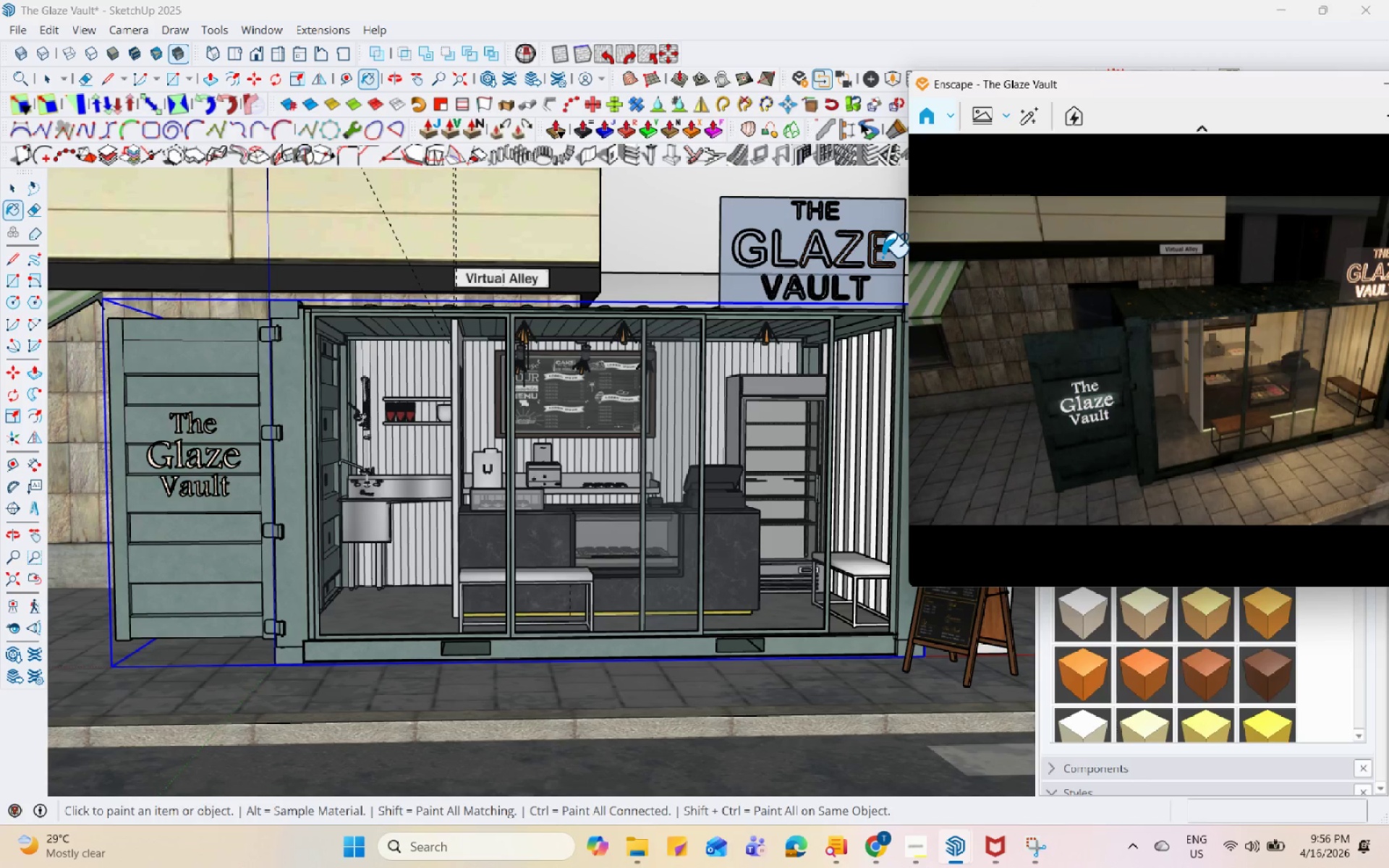 
left_click([848, 78])
 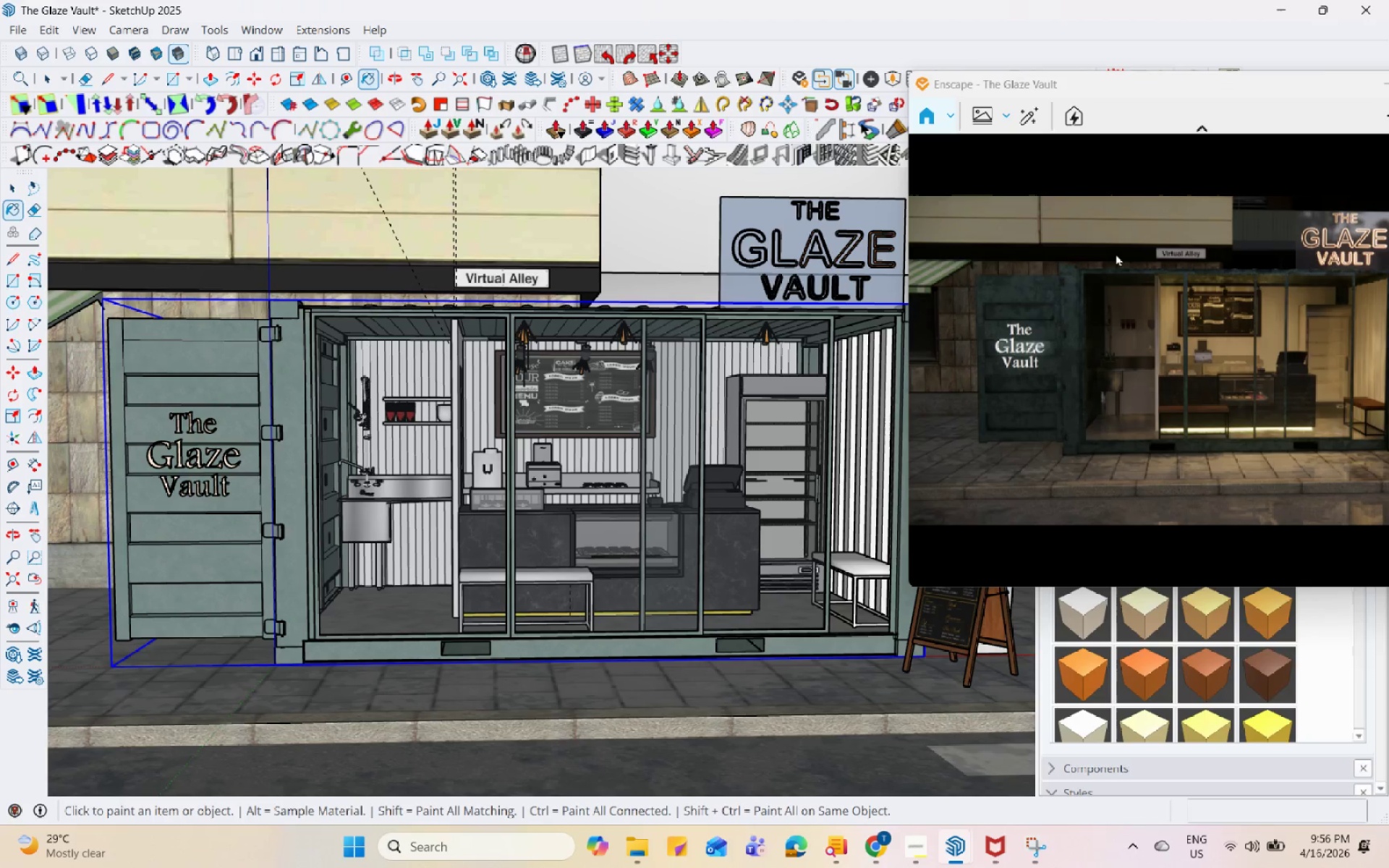 
left_click_drag(start_coordinate=[1106, 88], to_coordinate=[834, 36])
 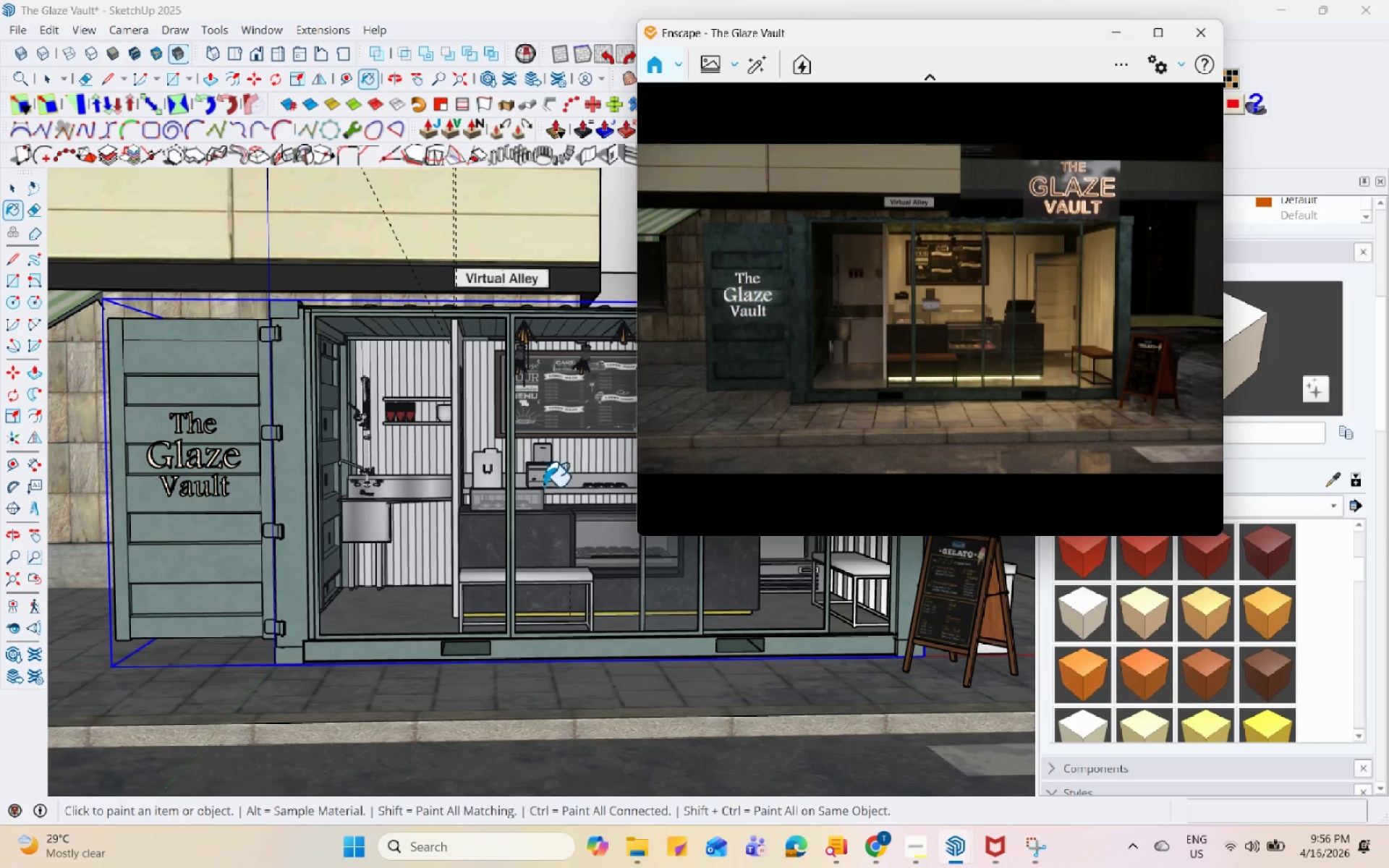 
scroll: coordinate [551, 496], scroll_direction: down, amount: 1.0
 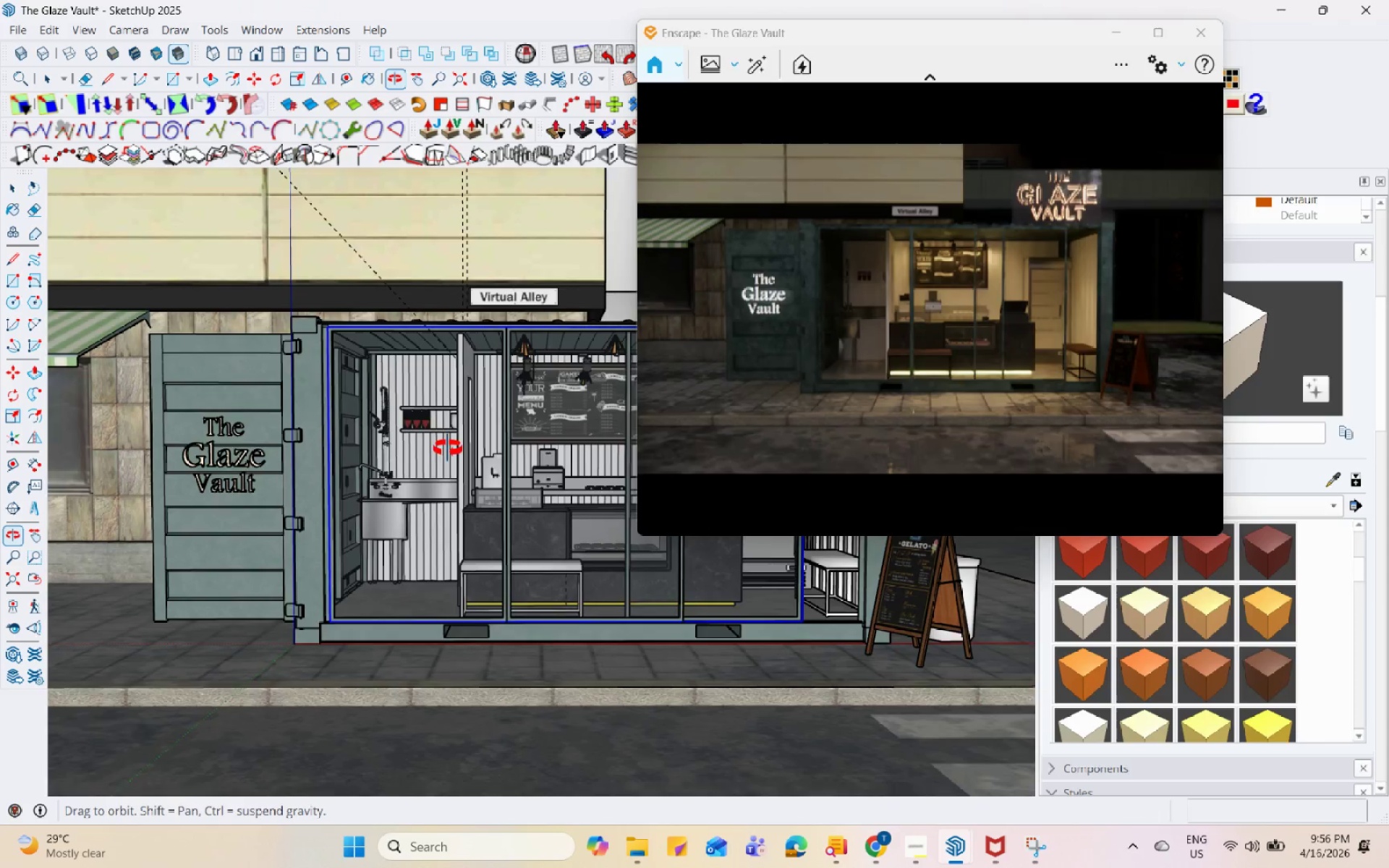 
scroll: coordinate [451, 444], scroll_direction: up, amount: 1.0
 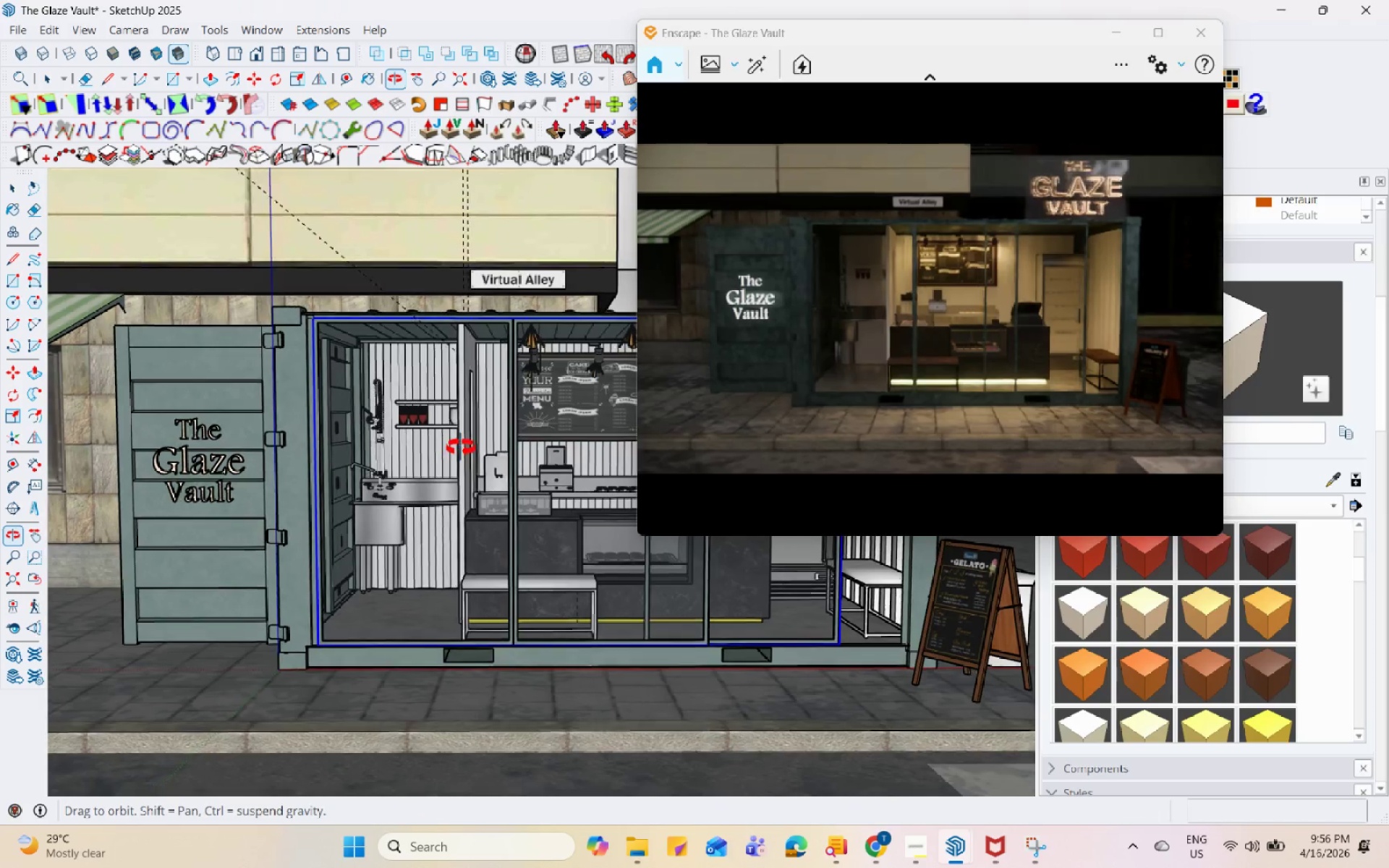 
scroll: coordinate [483, 399], scroll_direction: none, amount: 0.0
 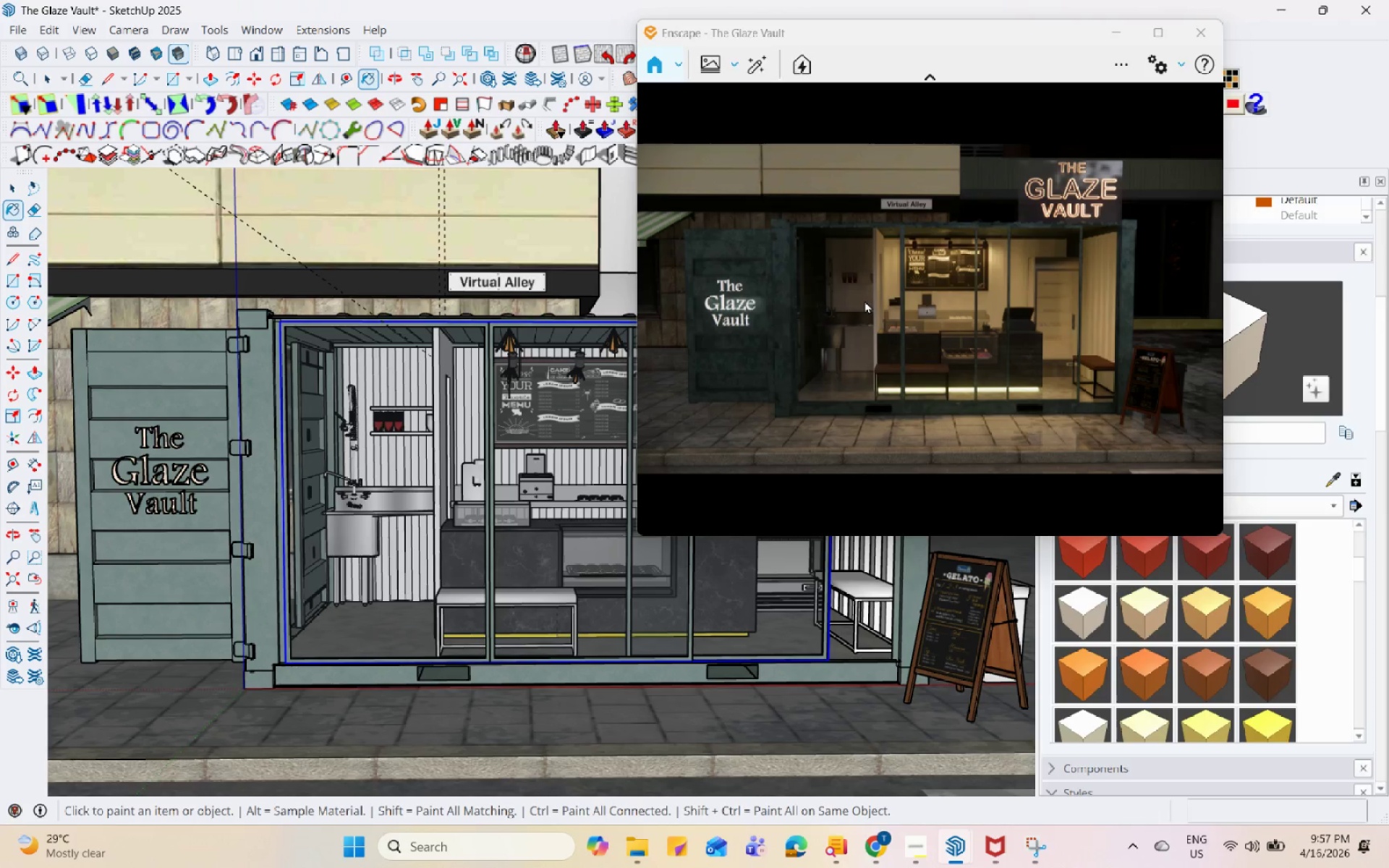 
left_click_drag(start_coordinate=[920, 28], to_coordinate=[558, 28])
 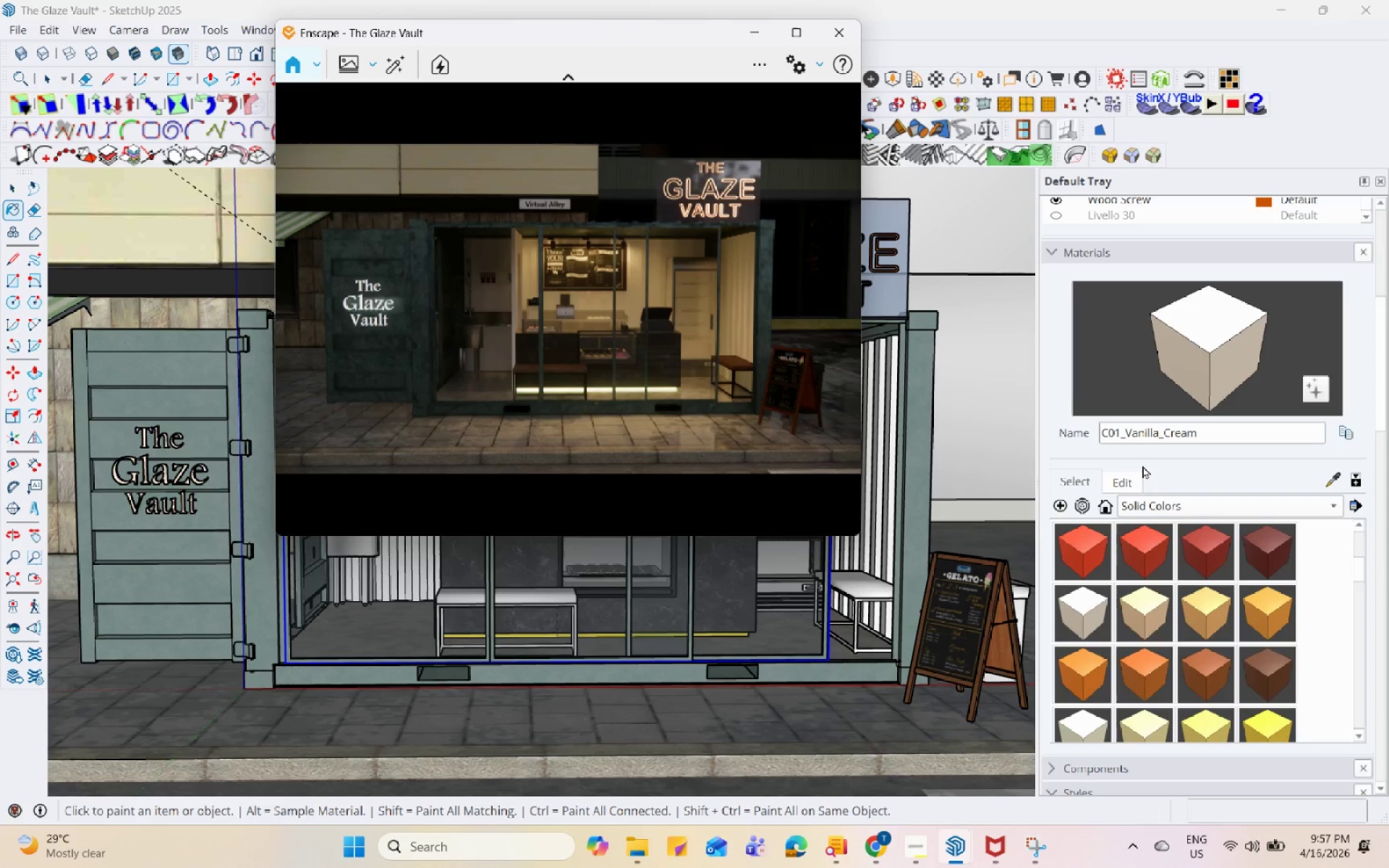 
left_click([1141, 479])
 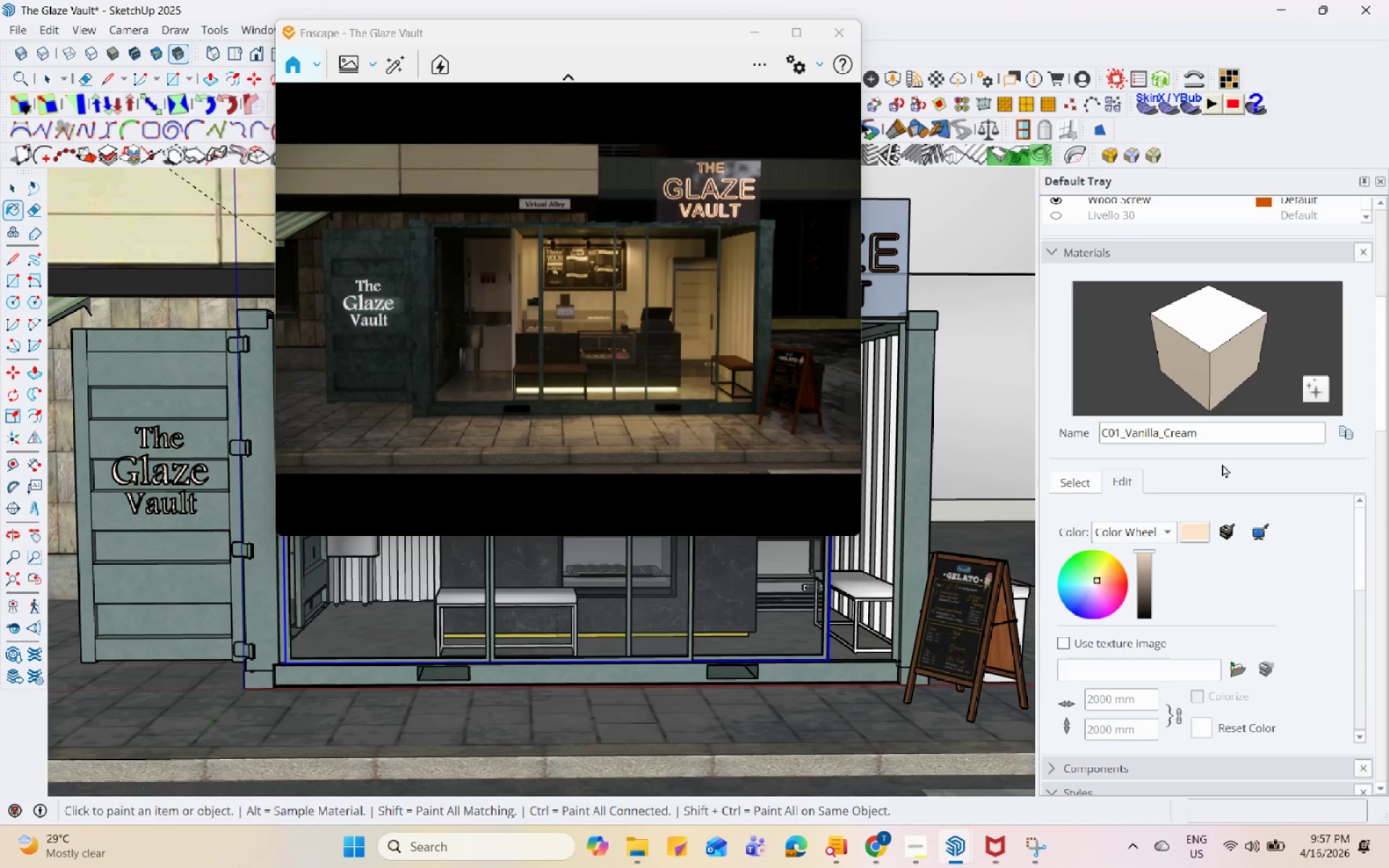 
scroll: coordinate [1082, 418], scroll_direction: up, amount: 4.0
 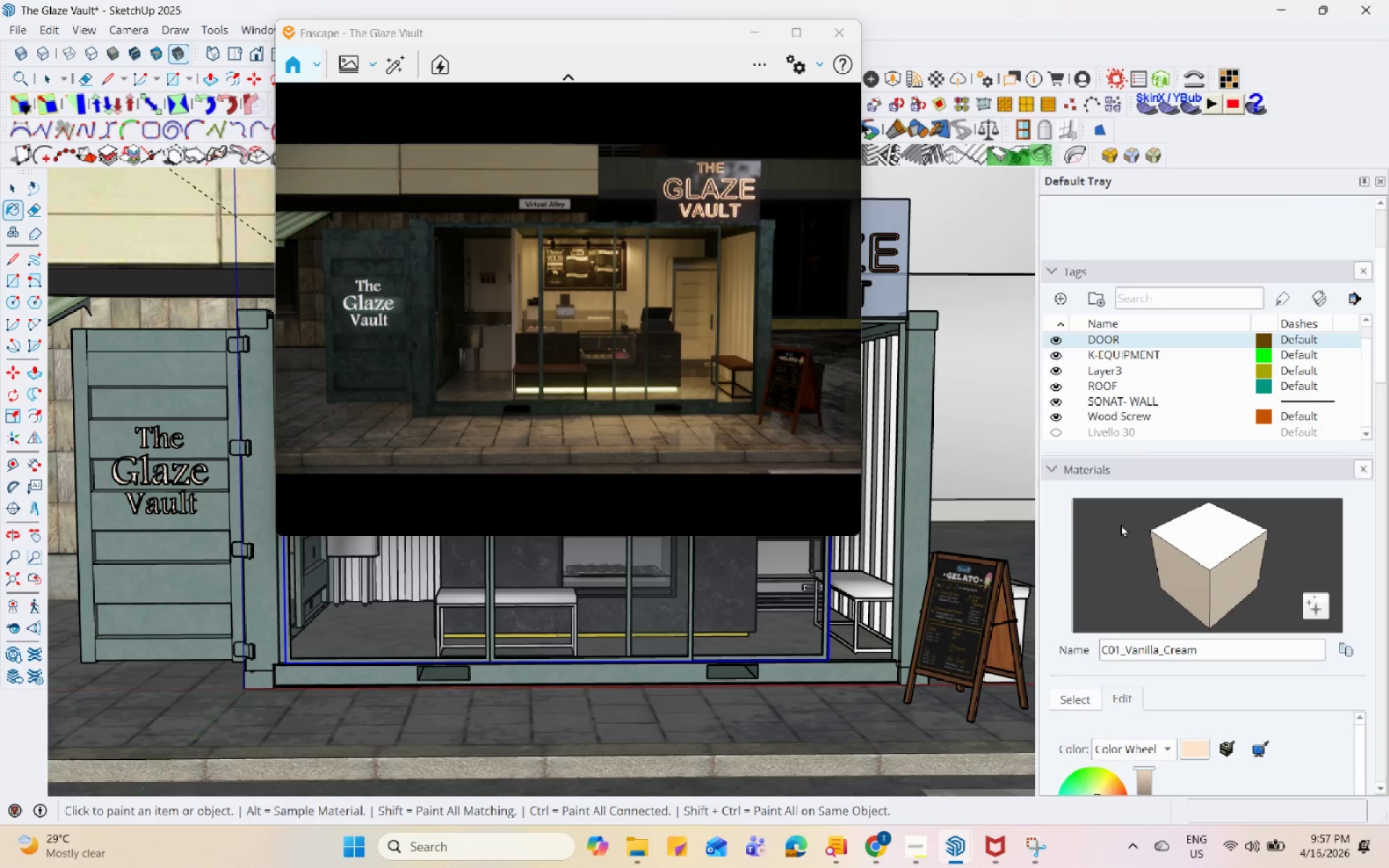 
scroll: coordinate [1109, 535], scroll_direction: down, amount: 3.0
 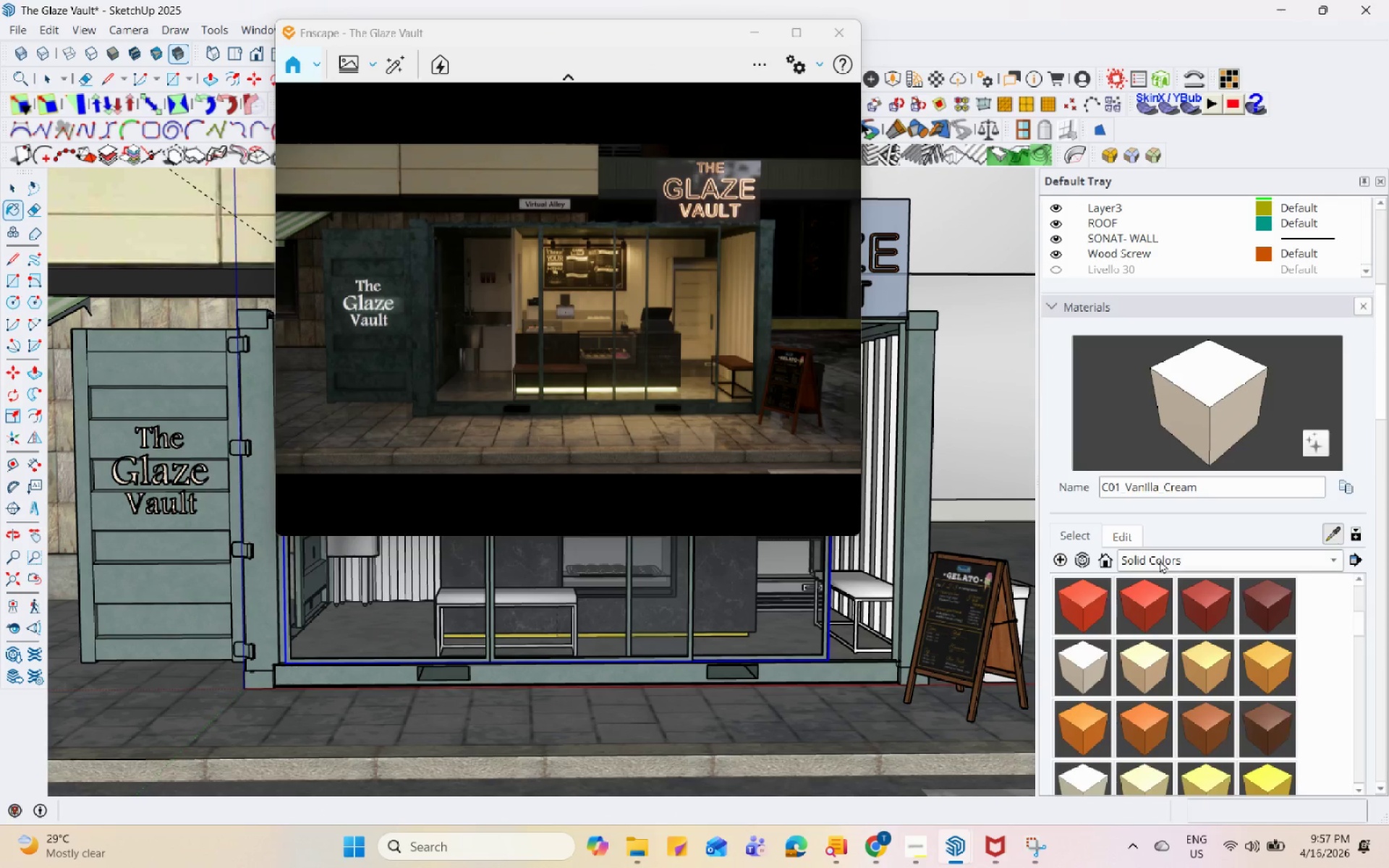 
left_click([920, 541])
 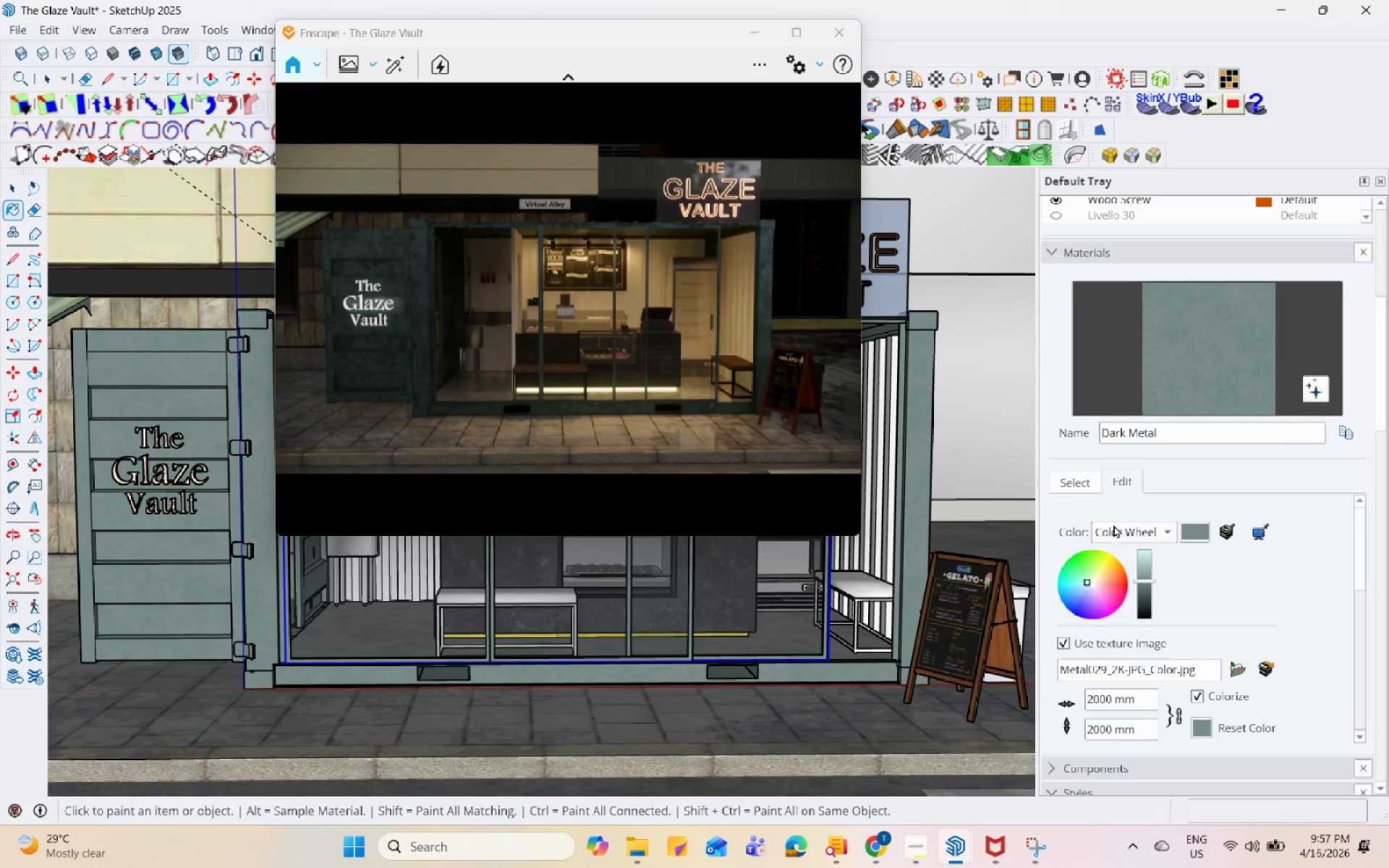 
left_click([1147, 597])
 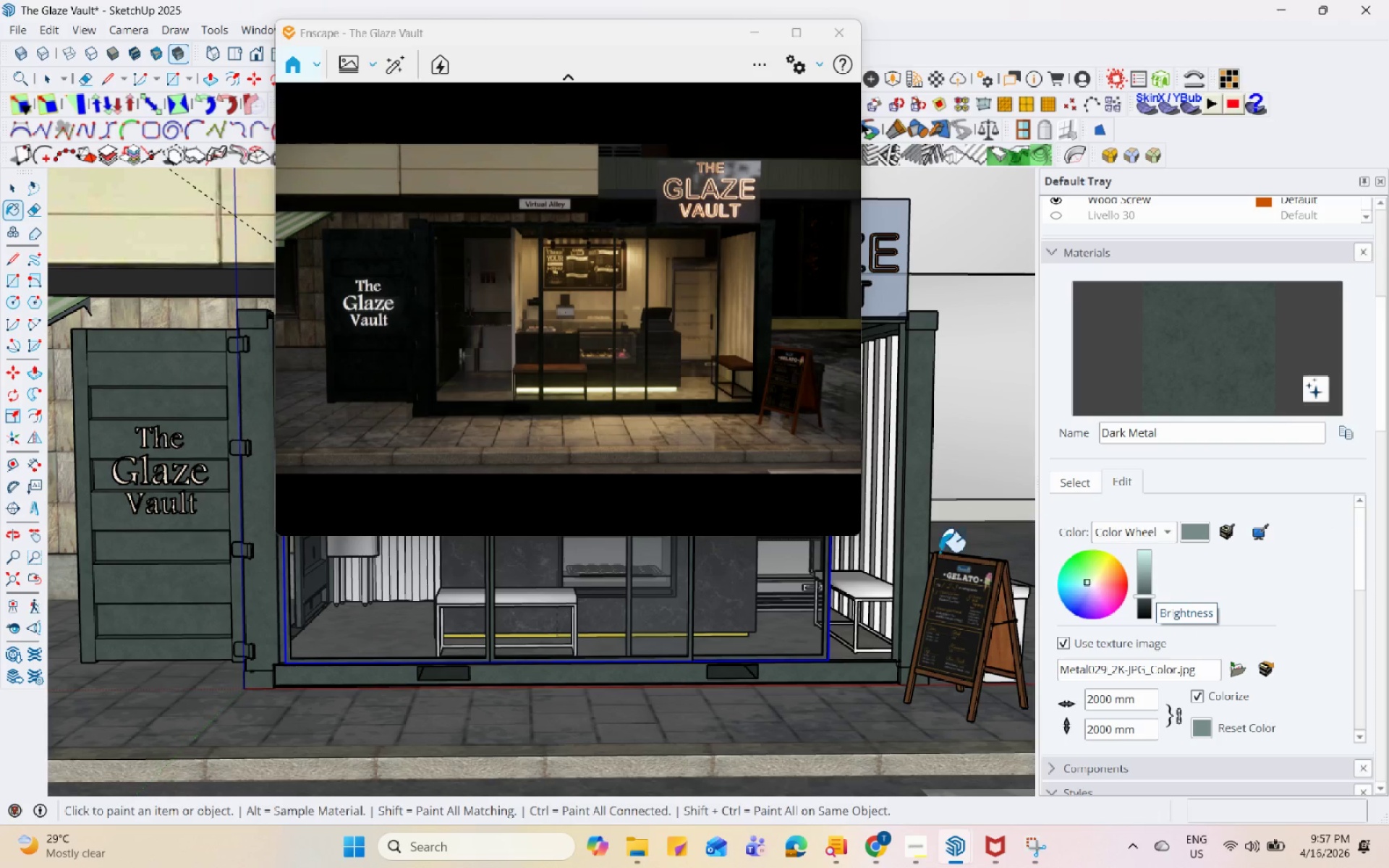 
wait(7.77)
 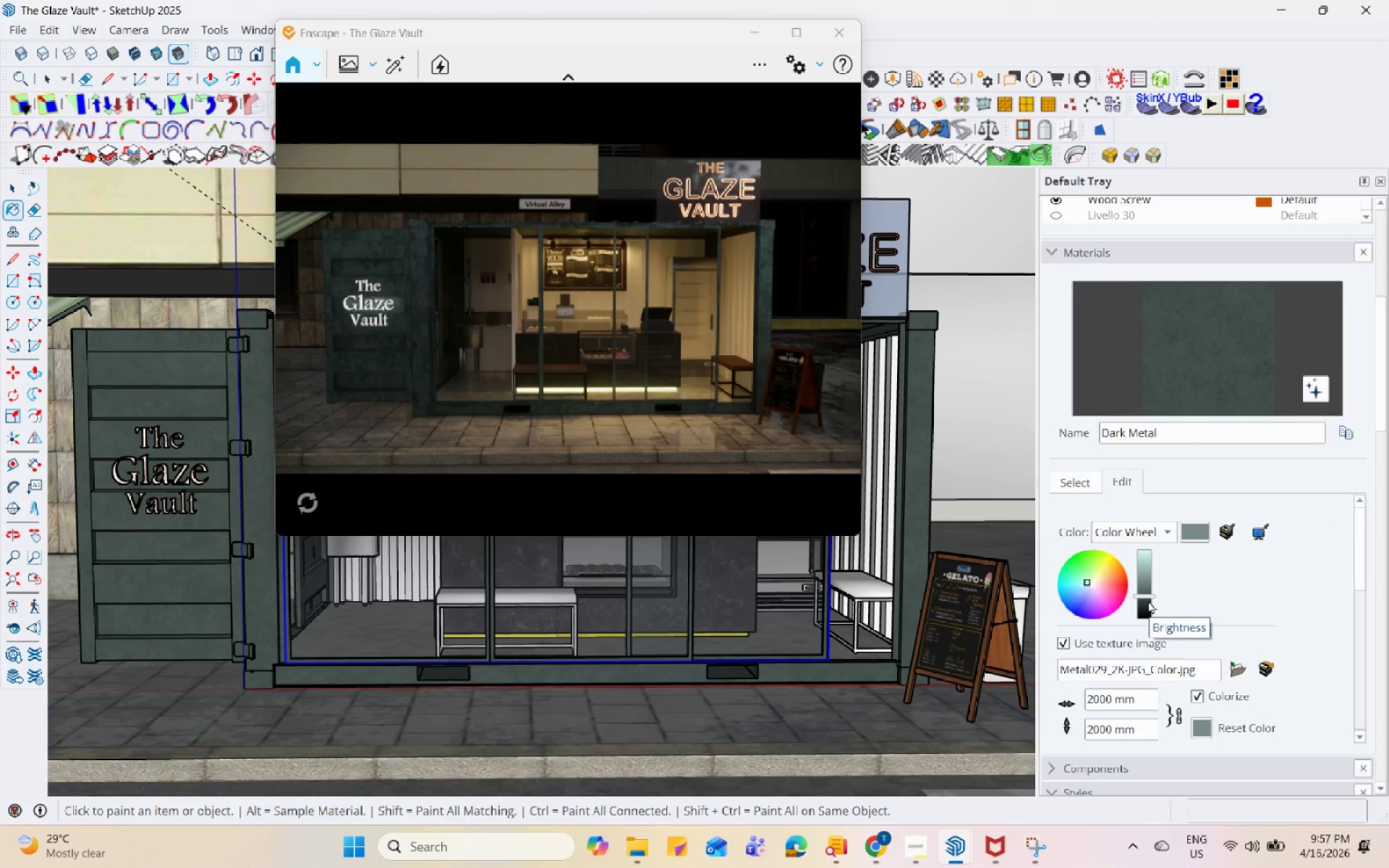 
scroll: coordinate [626, 339], scroll_direction: up, amount: 1.0
 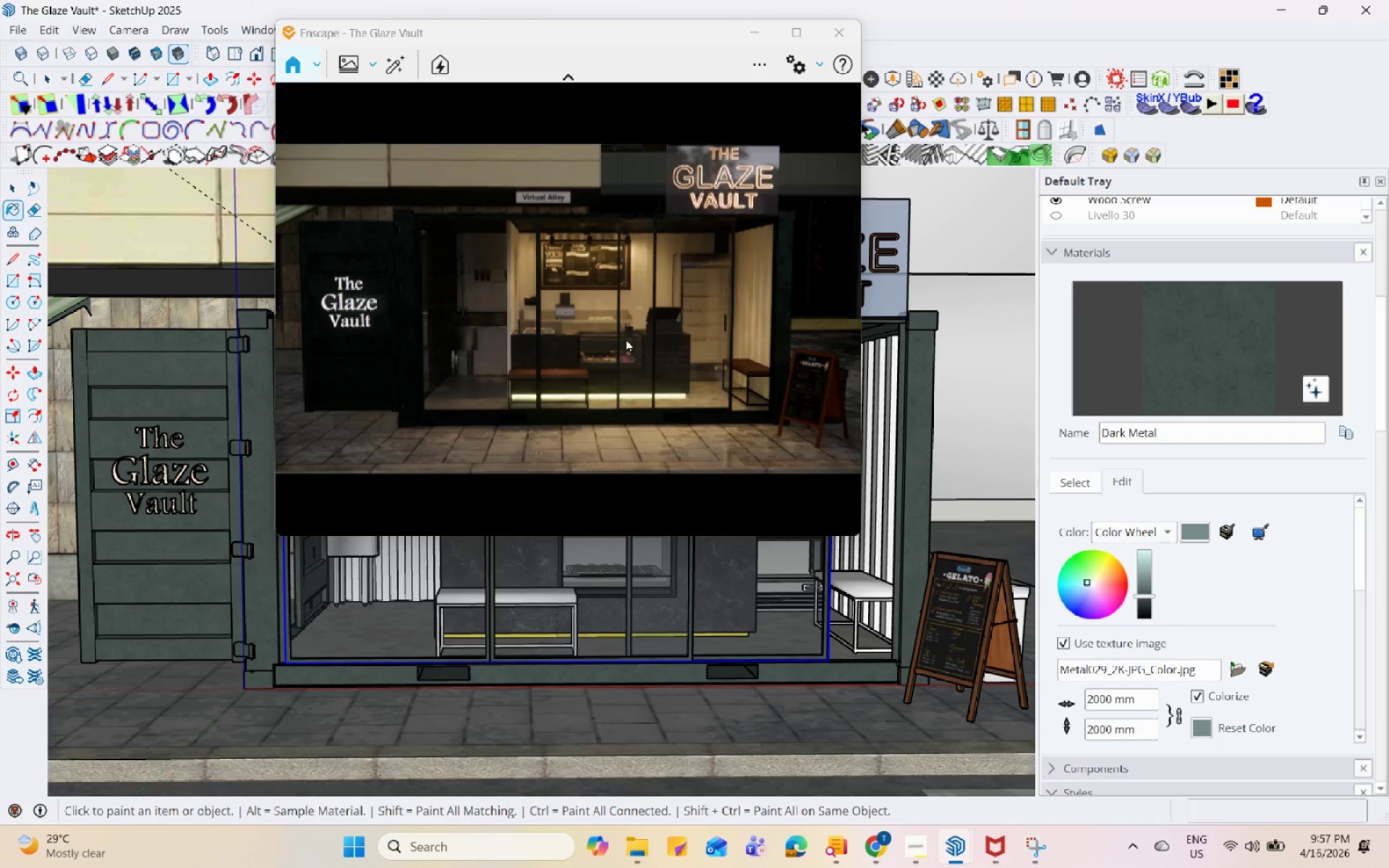 
scroll: coordinate [626, 339], scroll_direction: down, amount: 1.0
 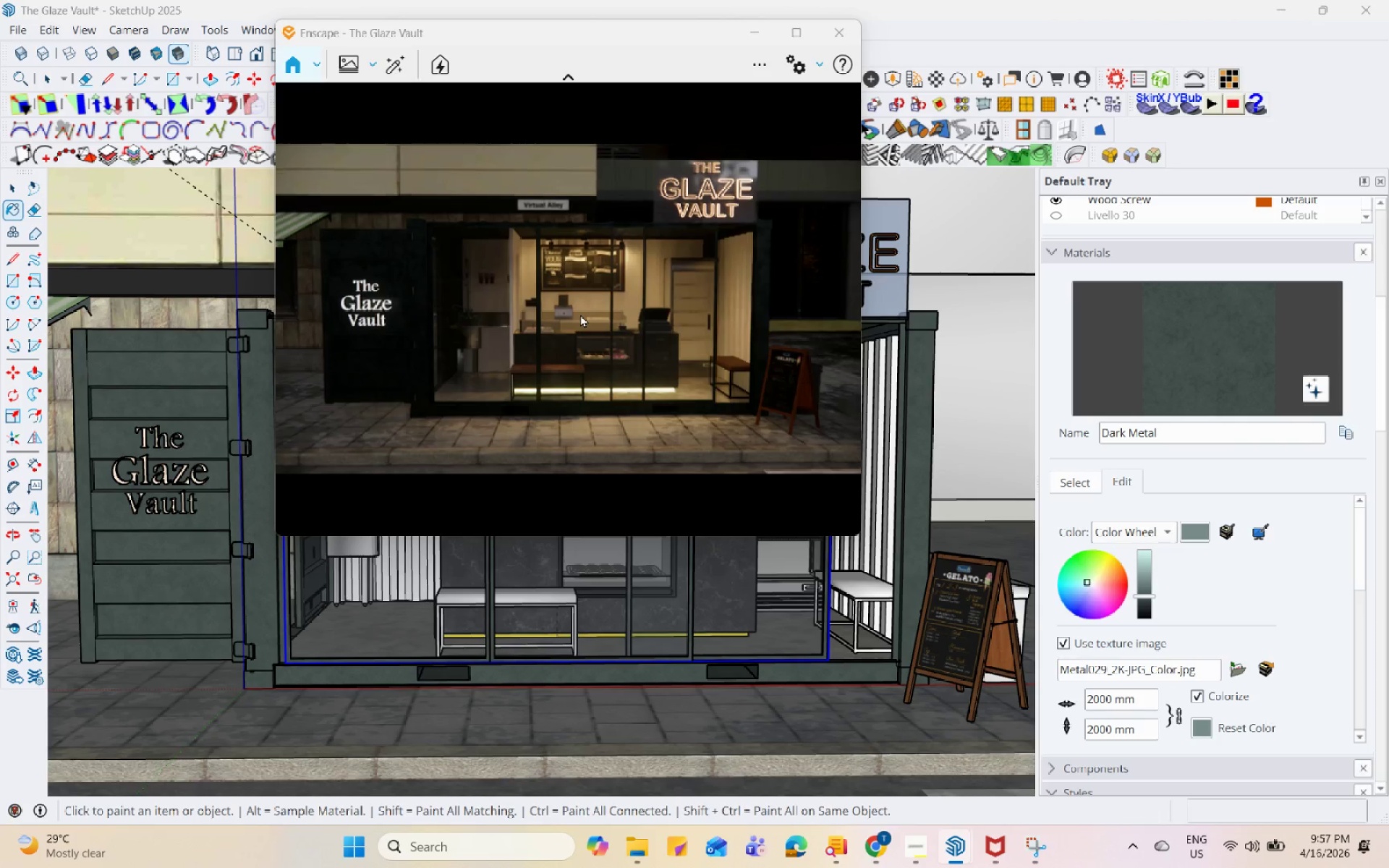 
wait(5.74)
 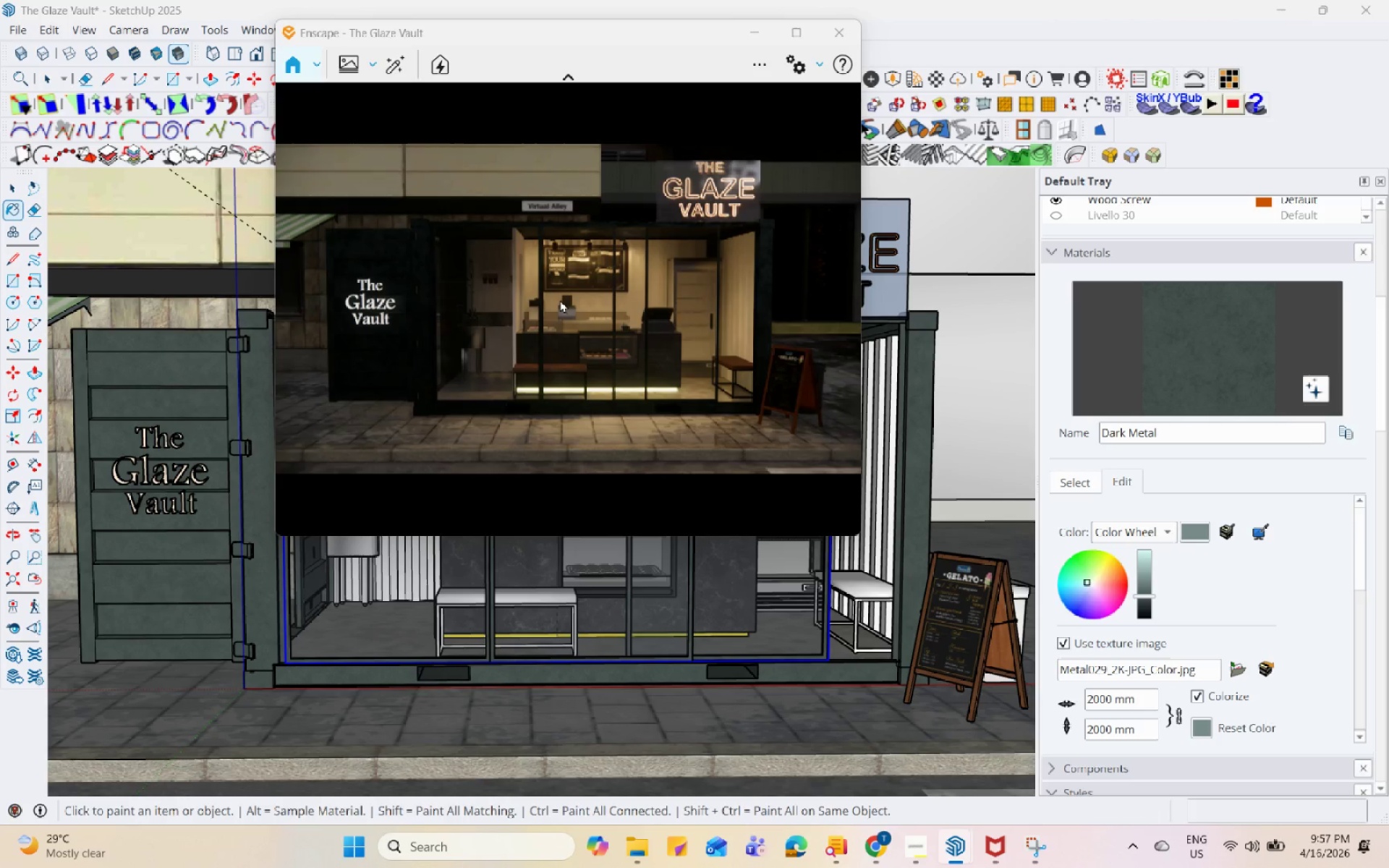 
left_click_drag(start_coordinate=[606, 28], to_coordinate=[1110, 46])
 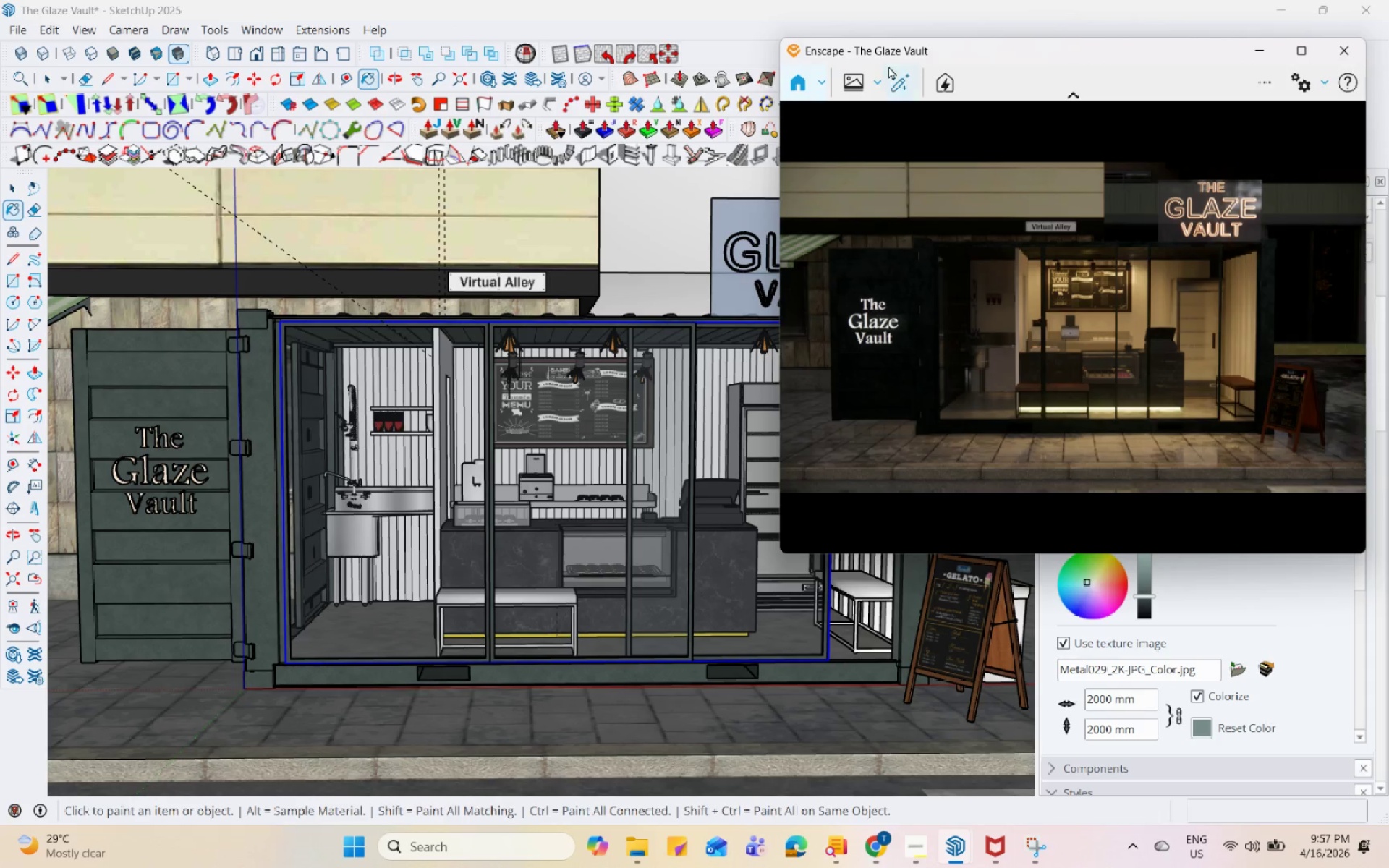 
left_click_drag(start_coordinate=[973, 48], to_coordinate=[956, 136])
 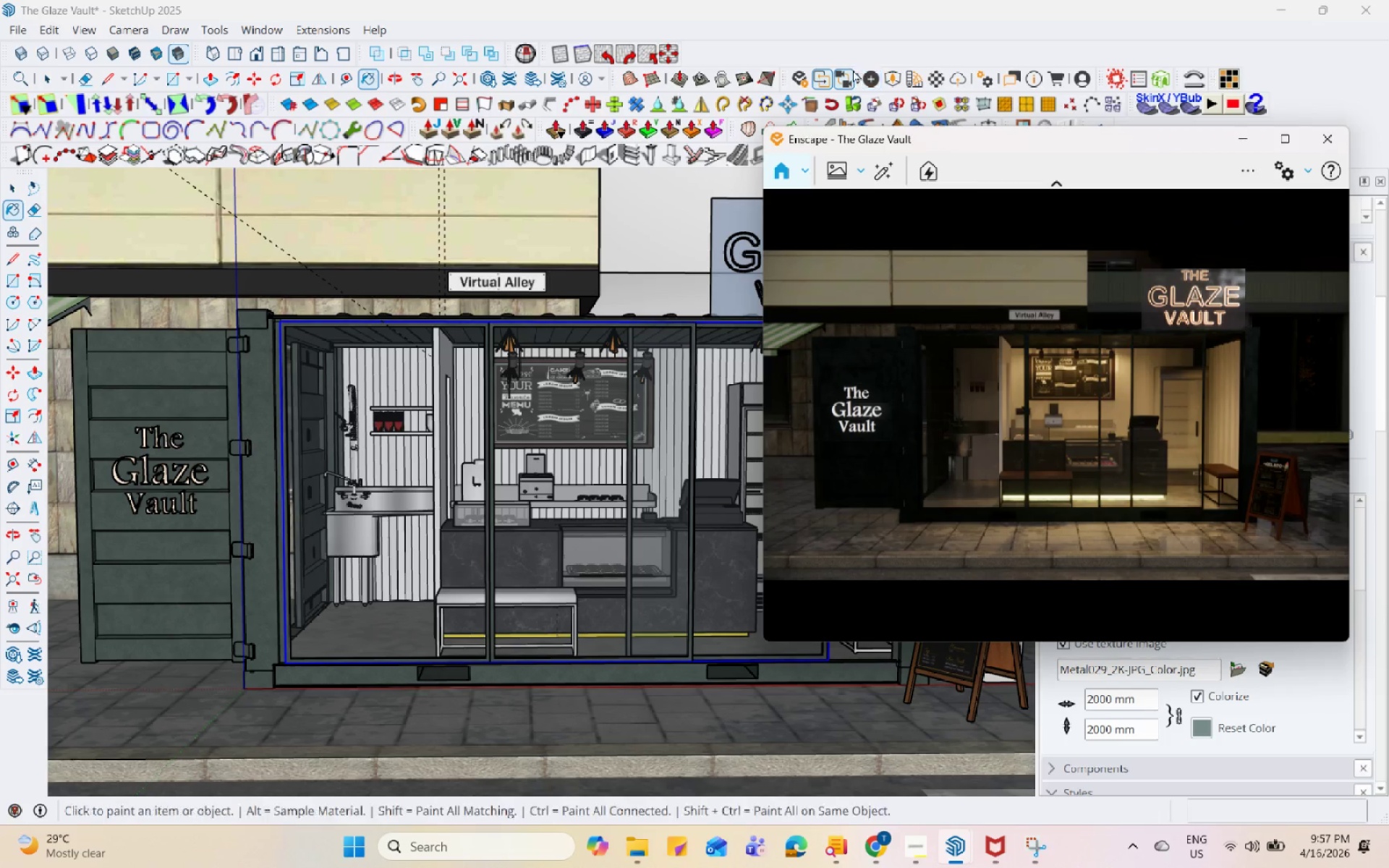 
left_click([849, 75])
 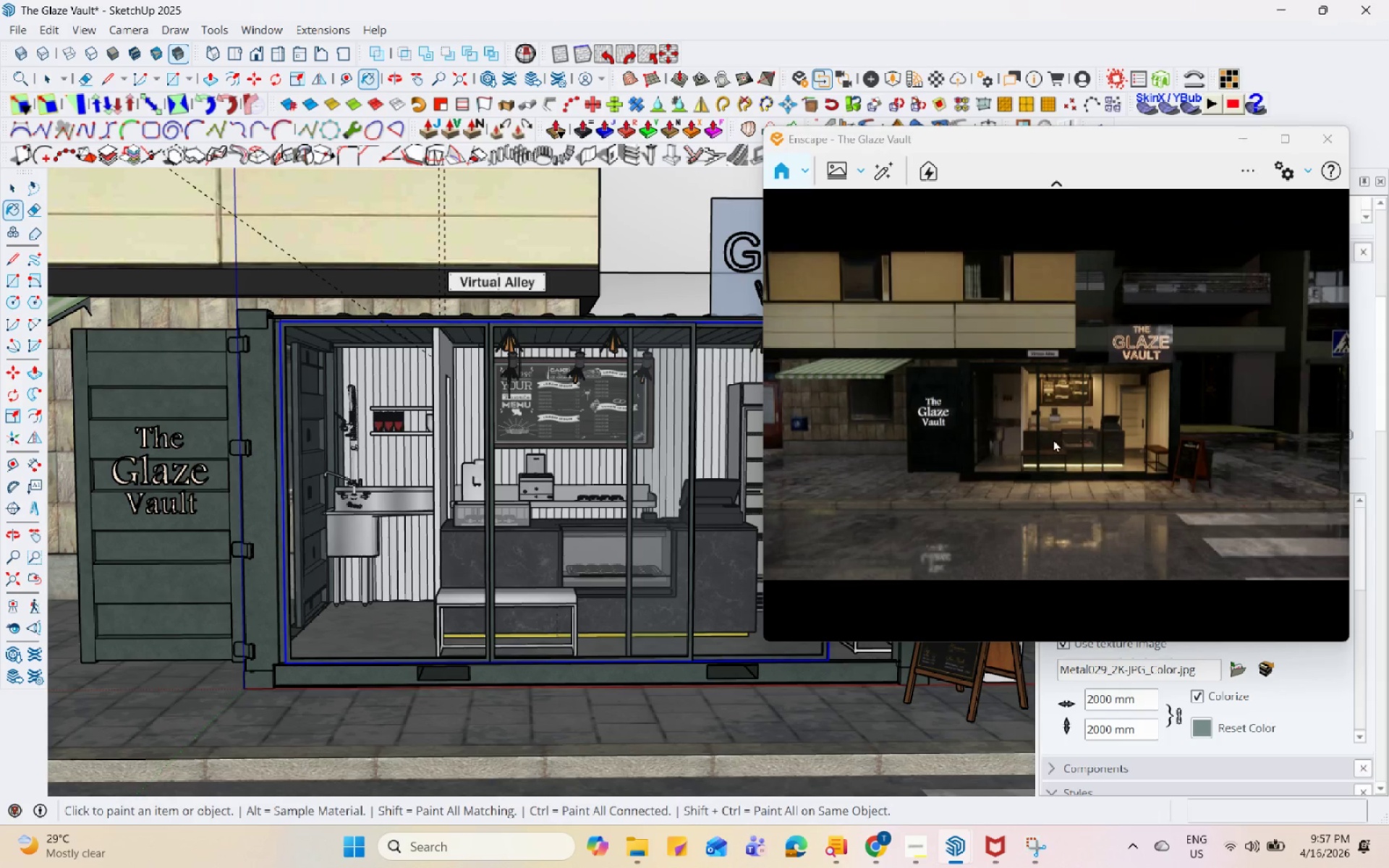 
scroll: coordinate [395, 417], scroll_direction: up, amount: 17.0
 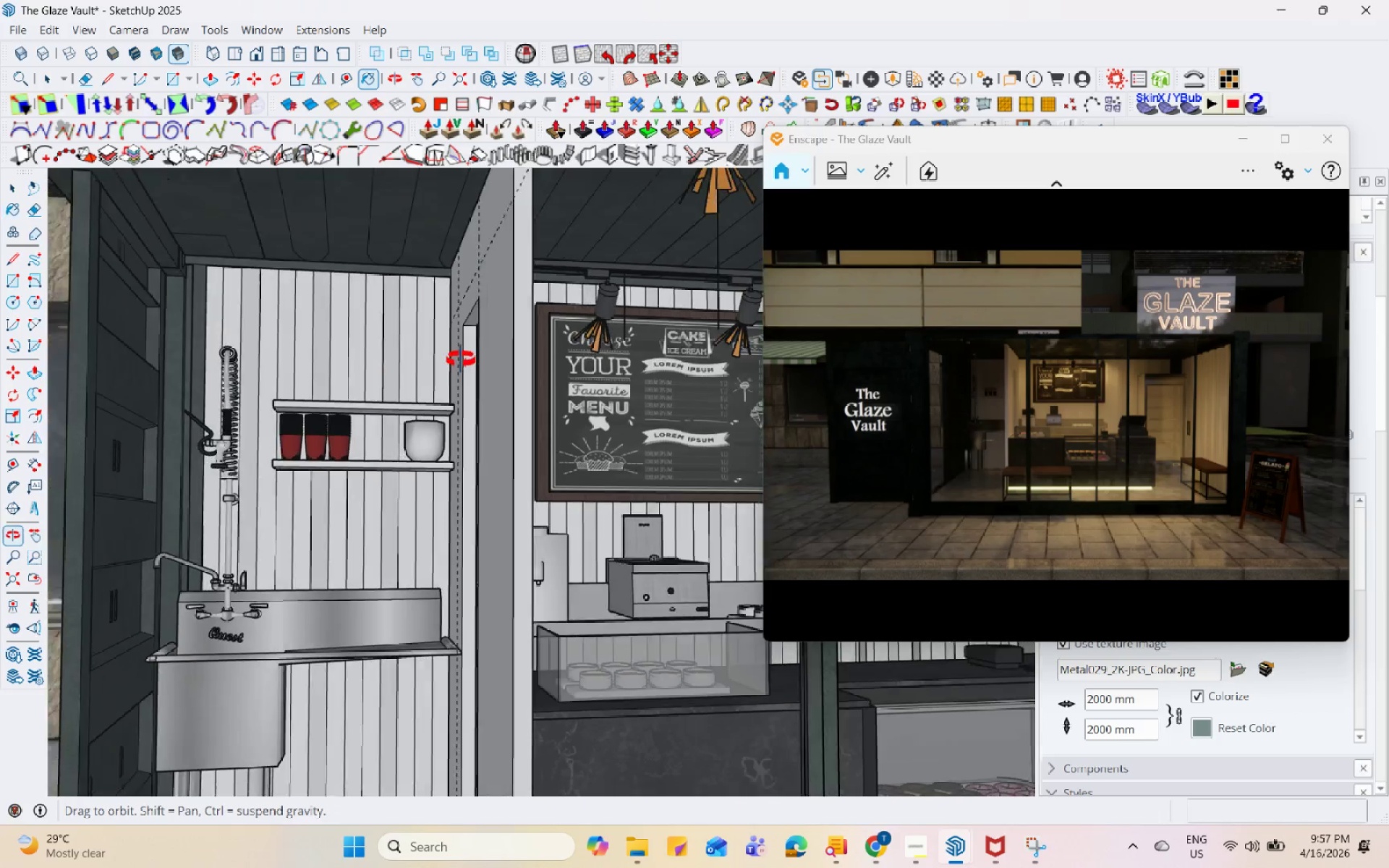 
key(Space)
 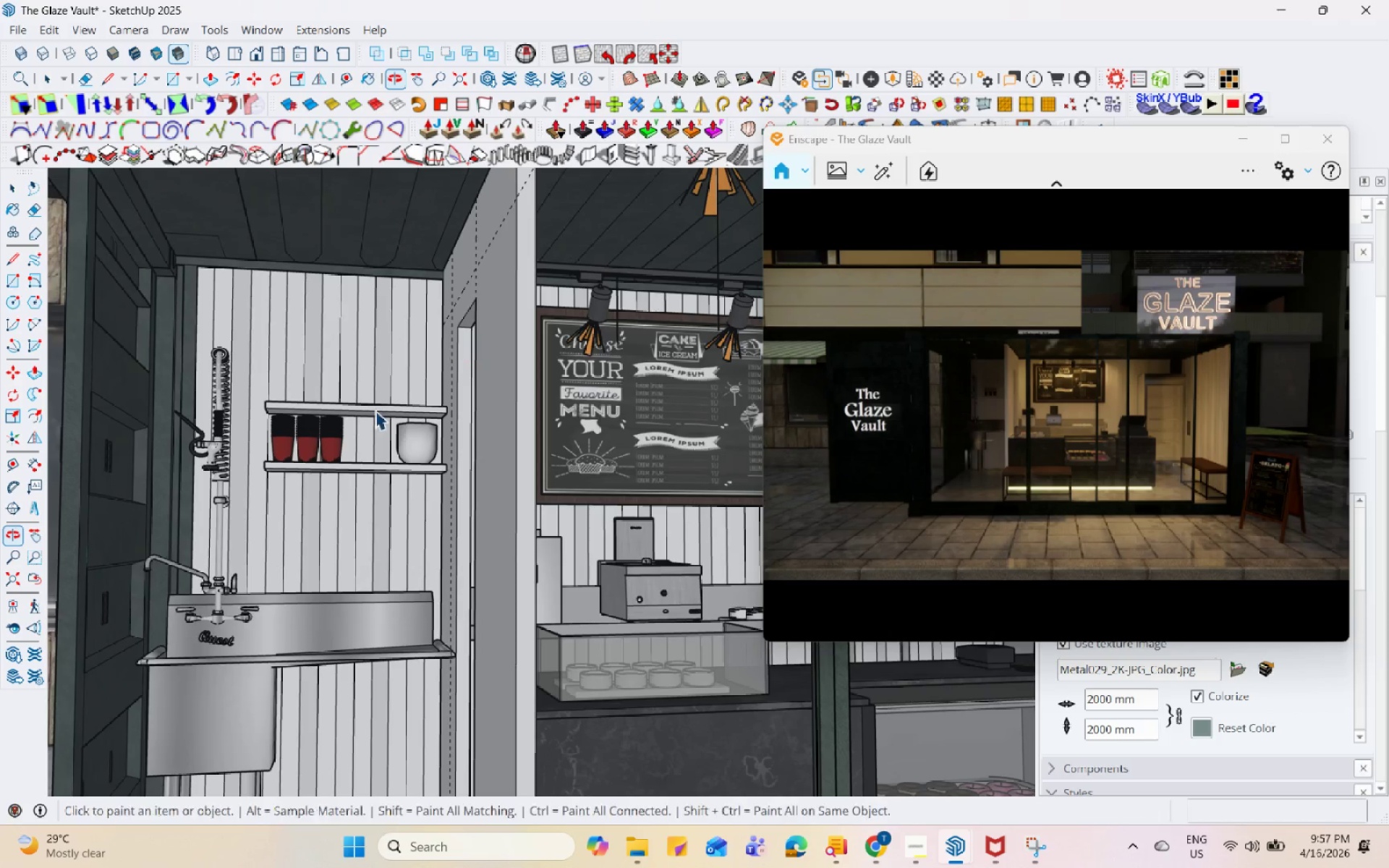 
scroll: coordinate [368, 415], scroll_direction: up, amount: 14.0
 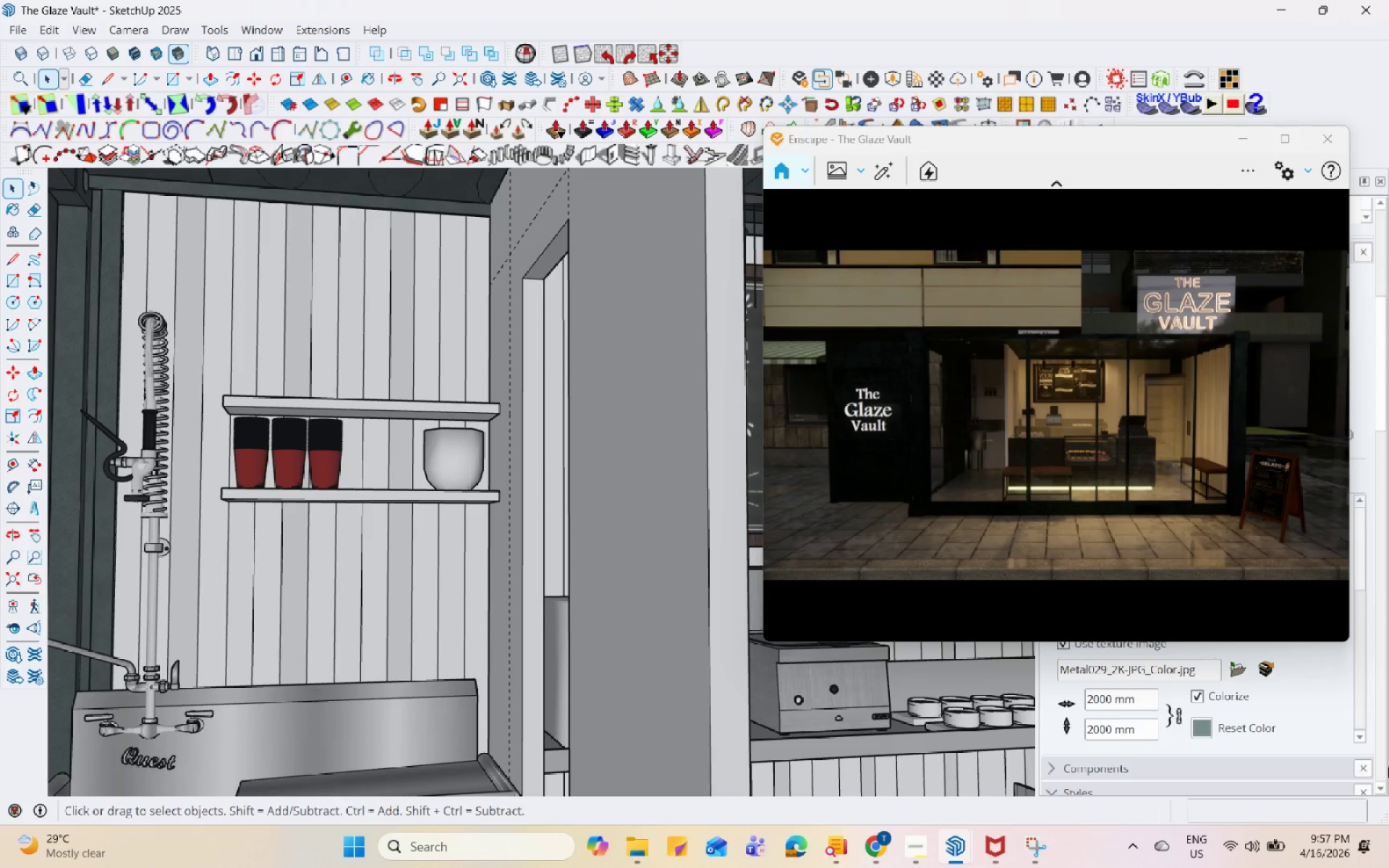 
left_click_drag(start_coordinate=[1129, 143], to_coordinate=[781, 57])
 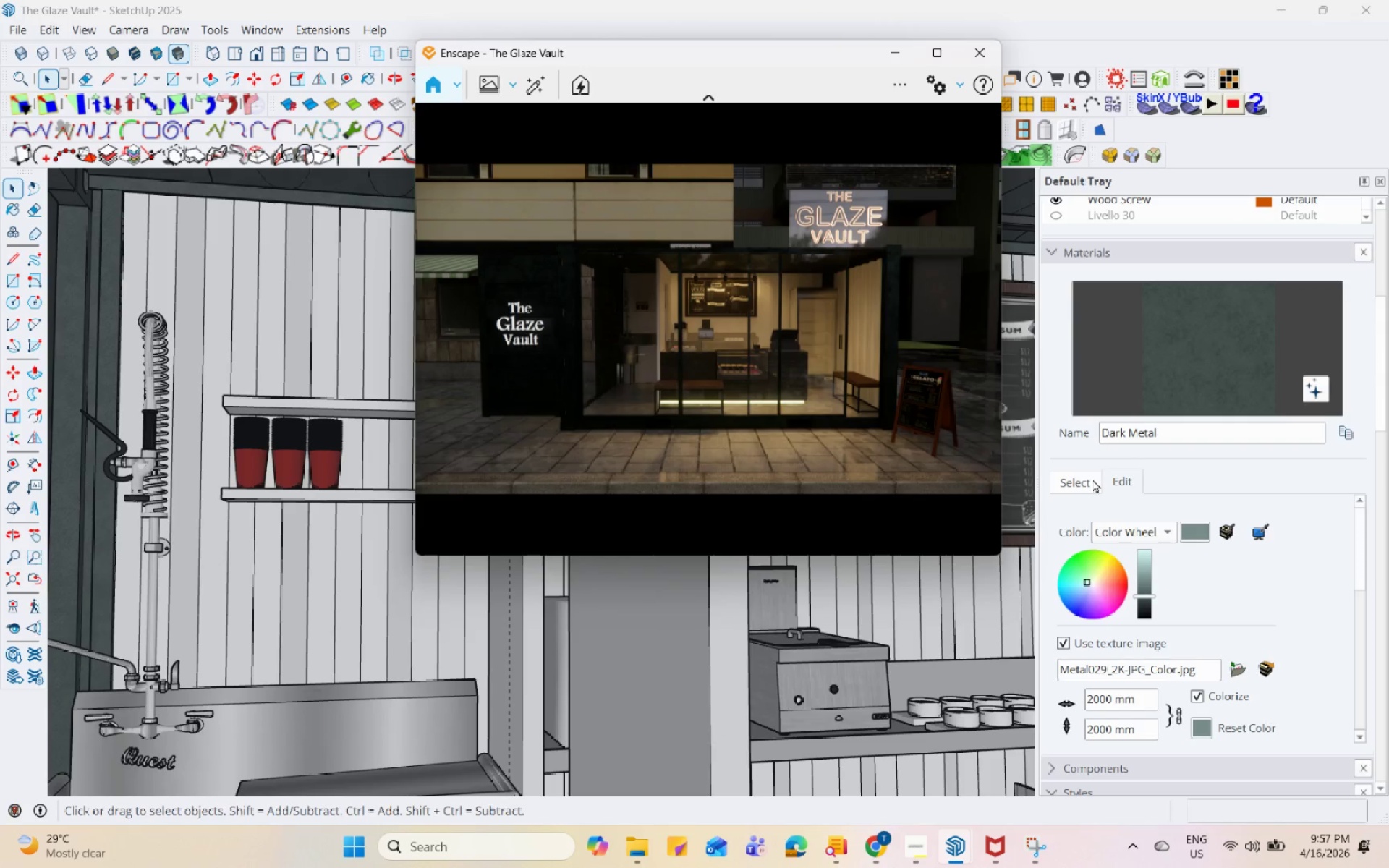 
left_click([1094, 483])
 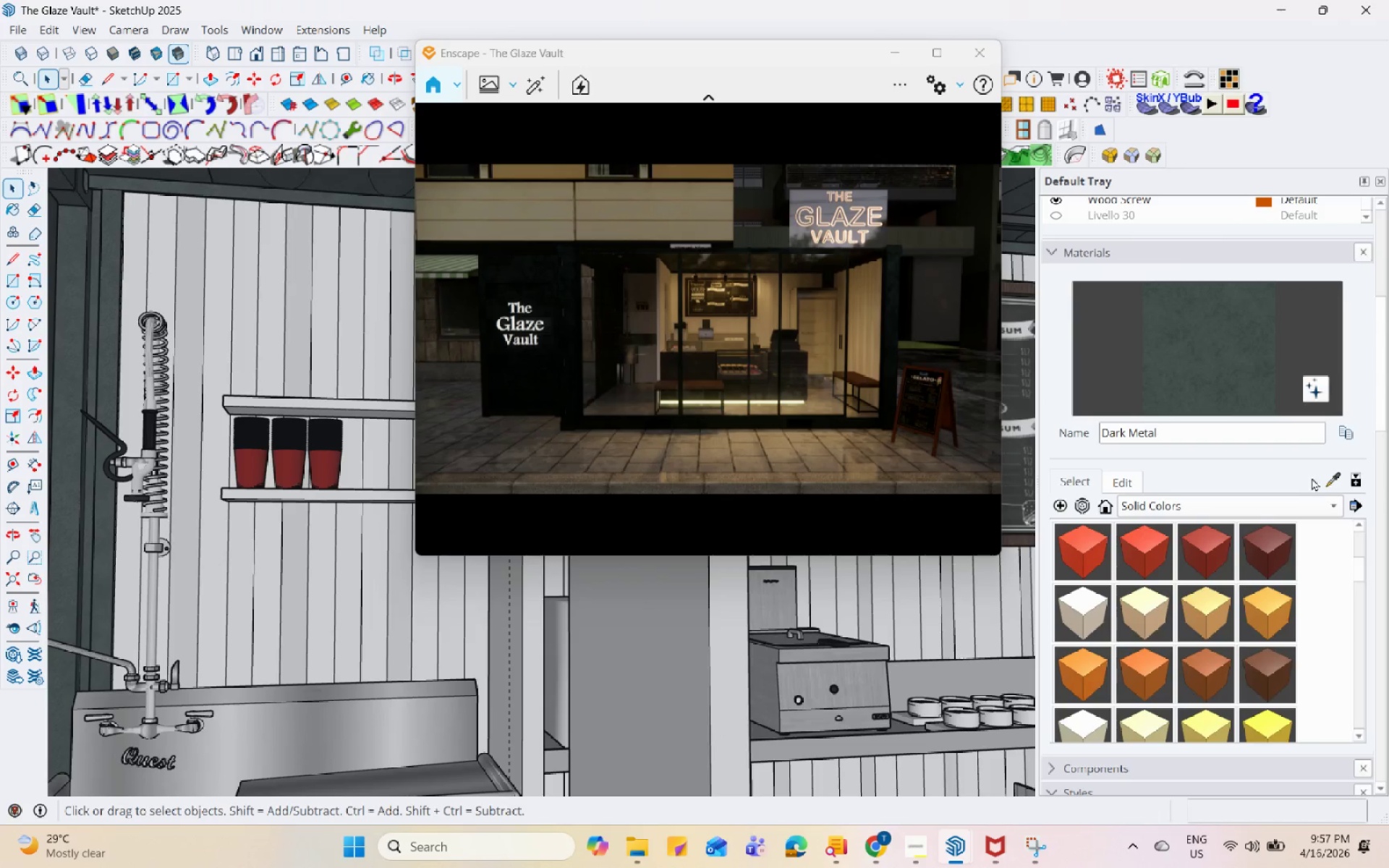 
left_click([1335, 482])
 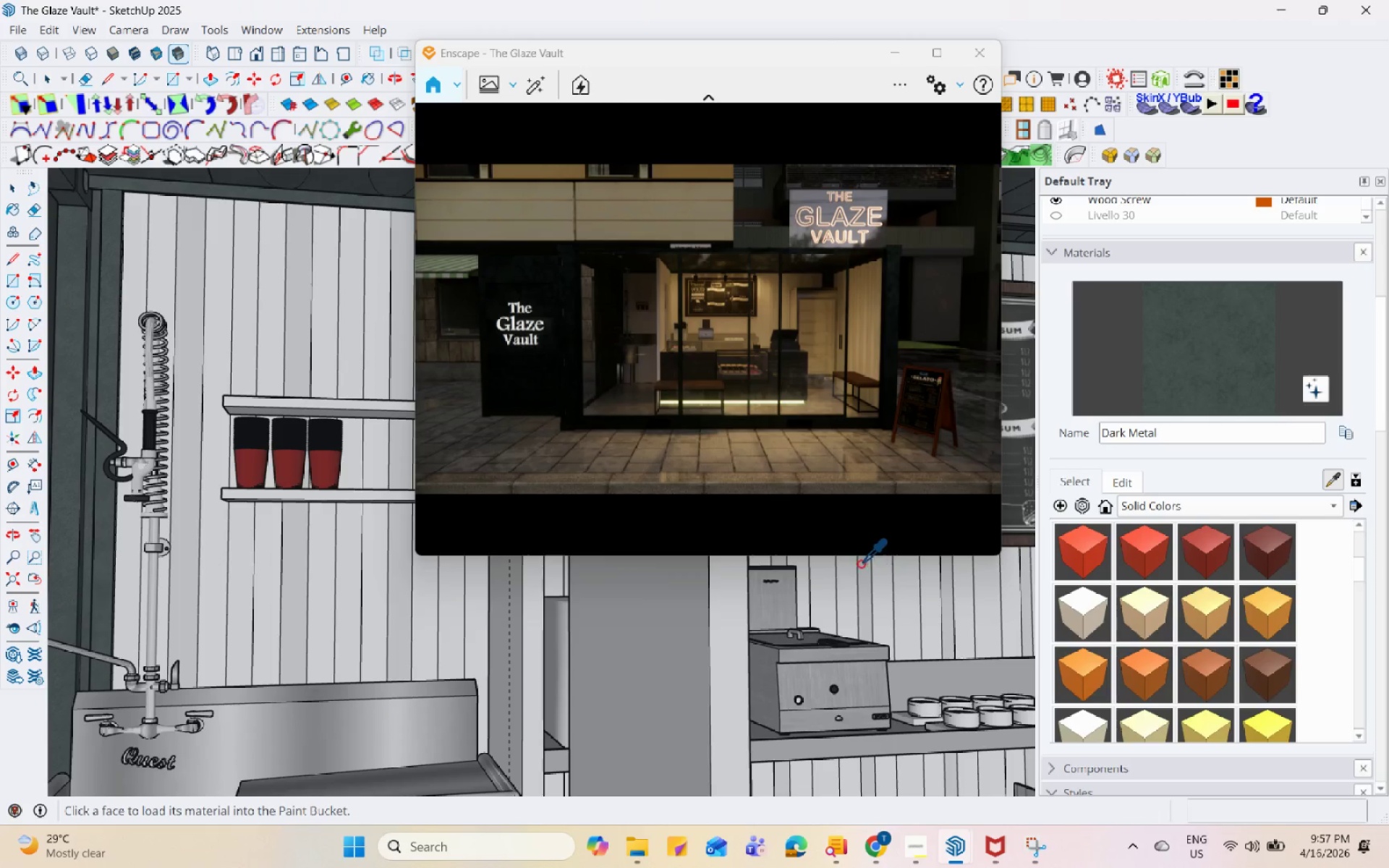 
left_click([832, 677])
 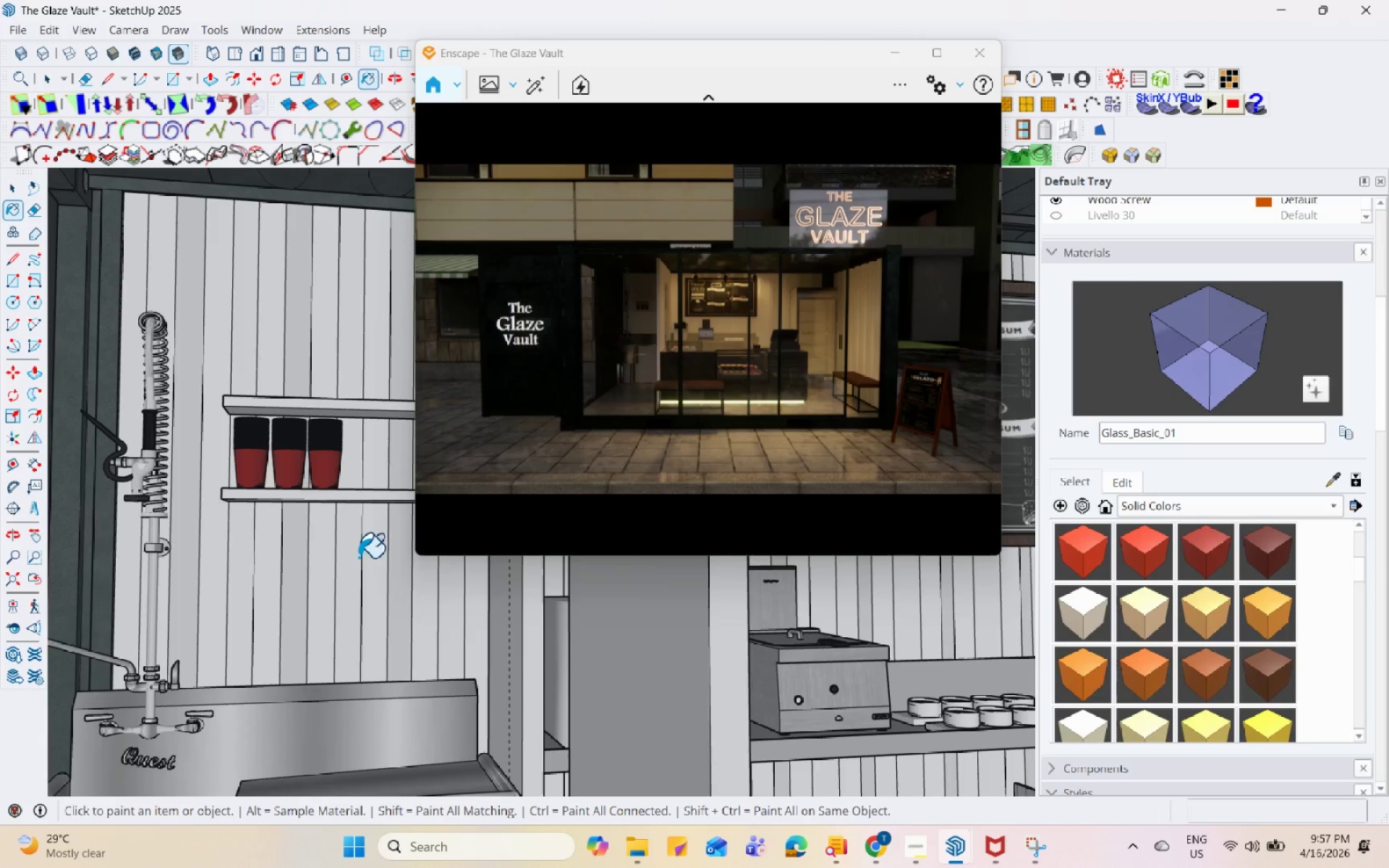 
left_click([305, 388])
 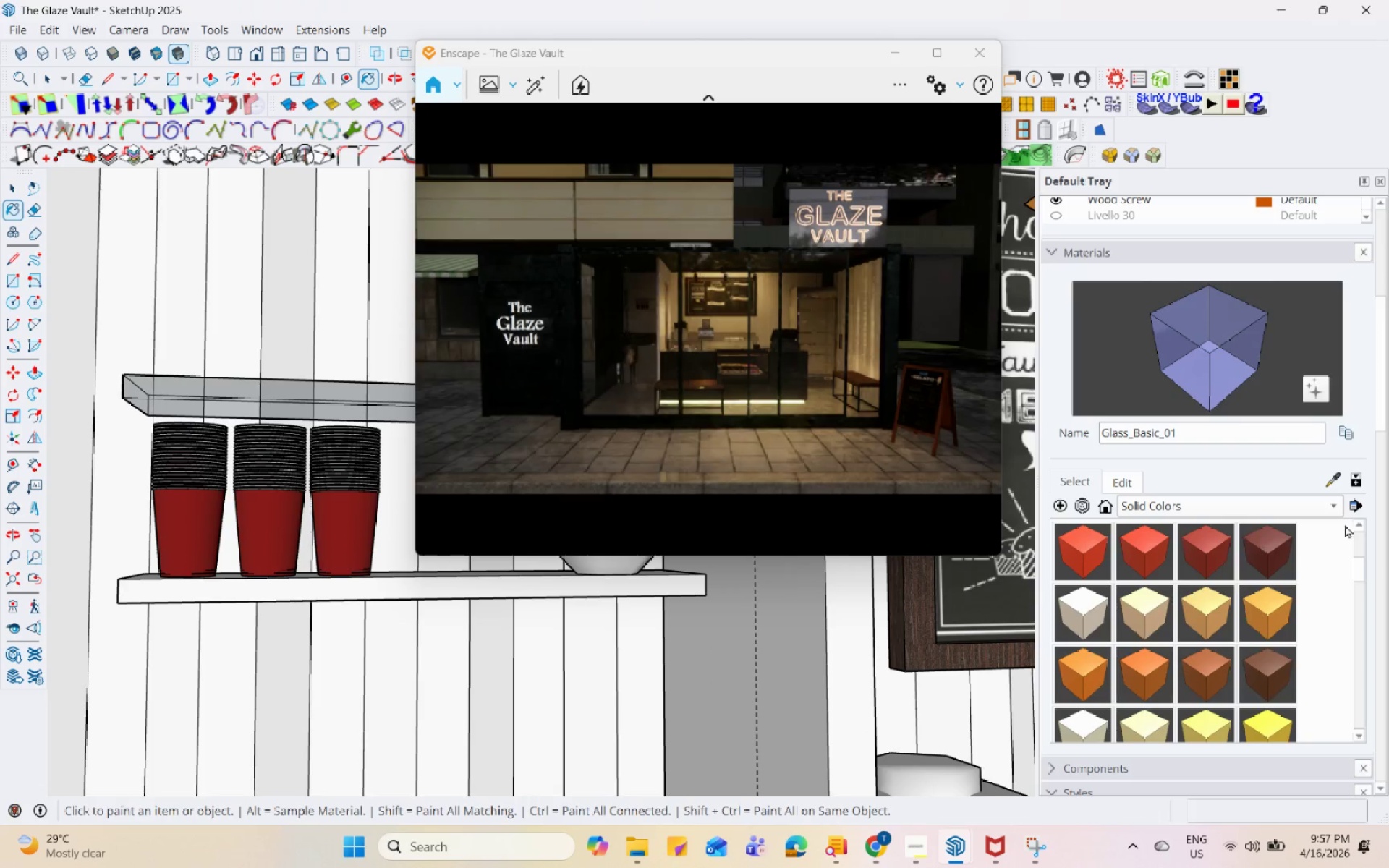 
scroll: coordinate [305, 388], scroll_direction: up, amount: 38.0
 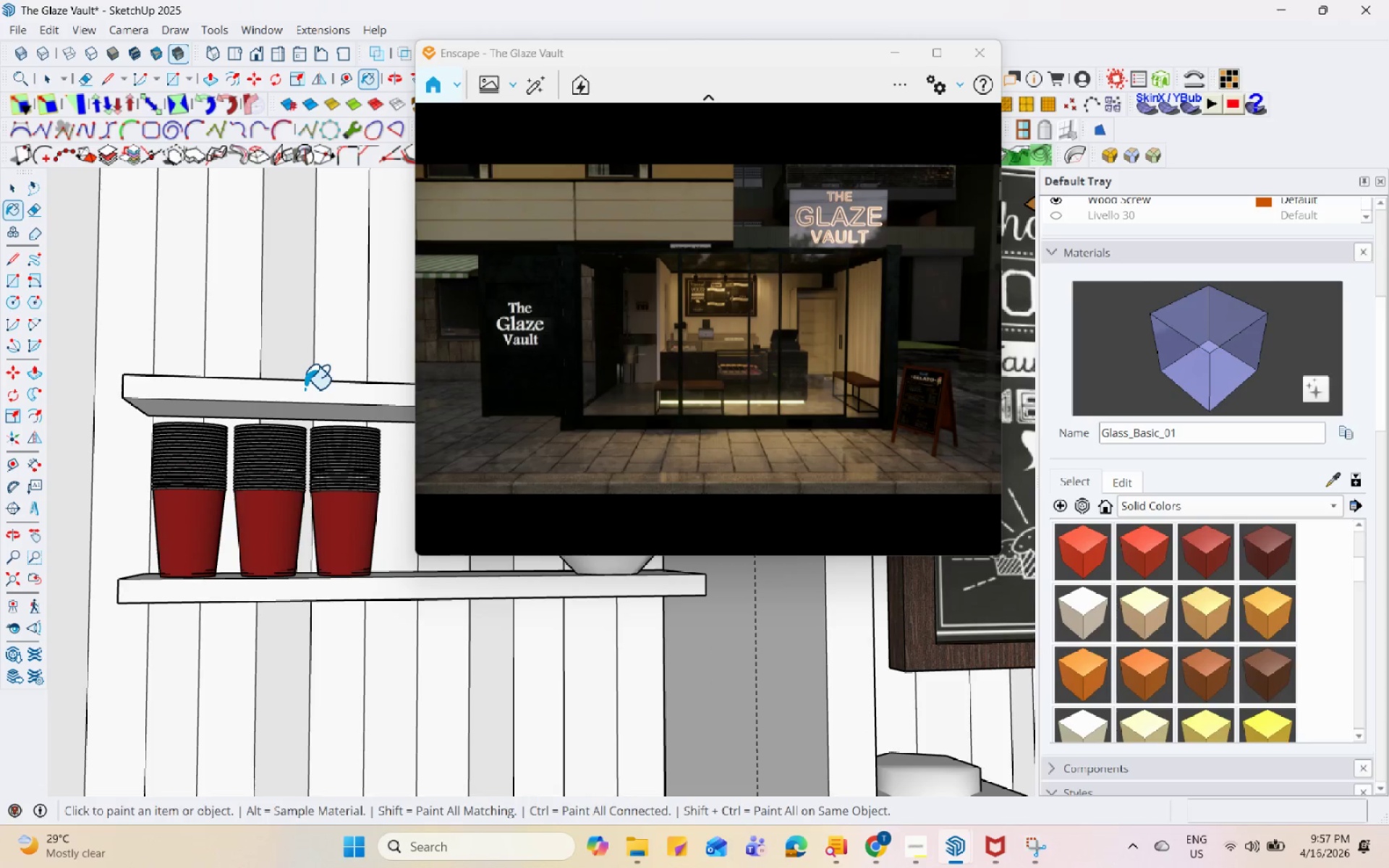 
left_click([1333, 481])
 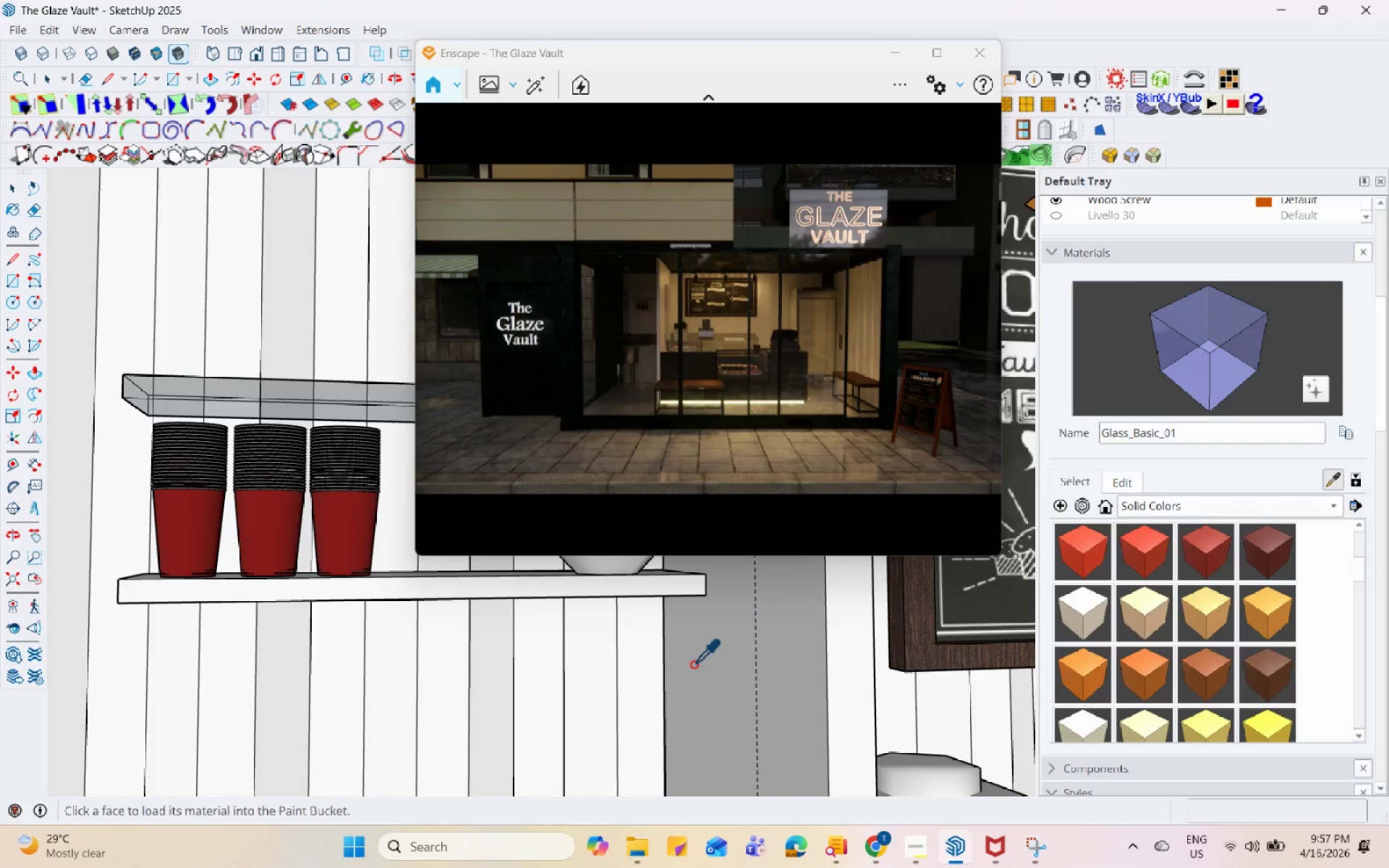 
scroll: coordinate [678, 686], scroll_direction: down, amount: 4.0
 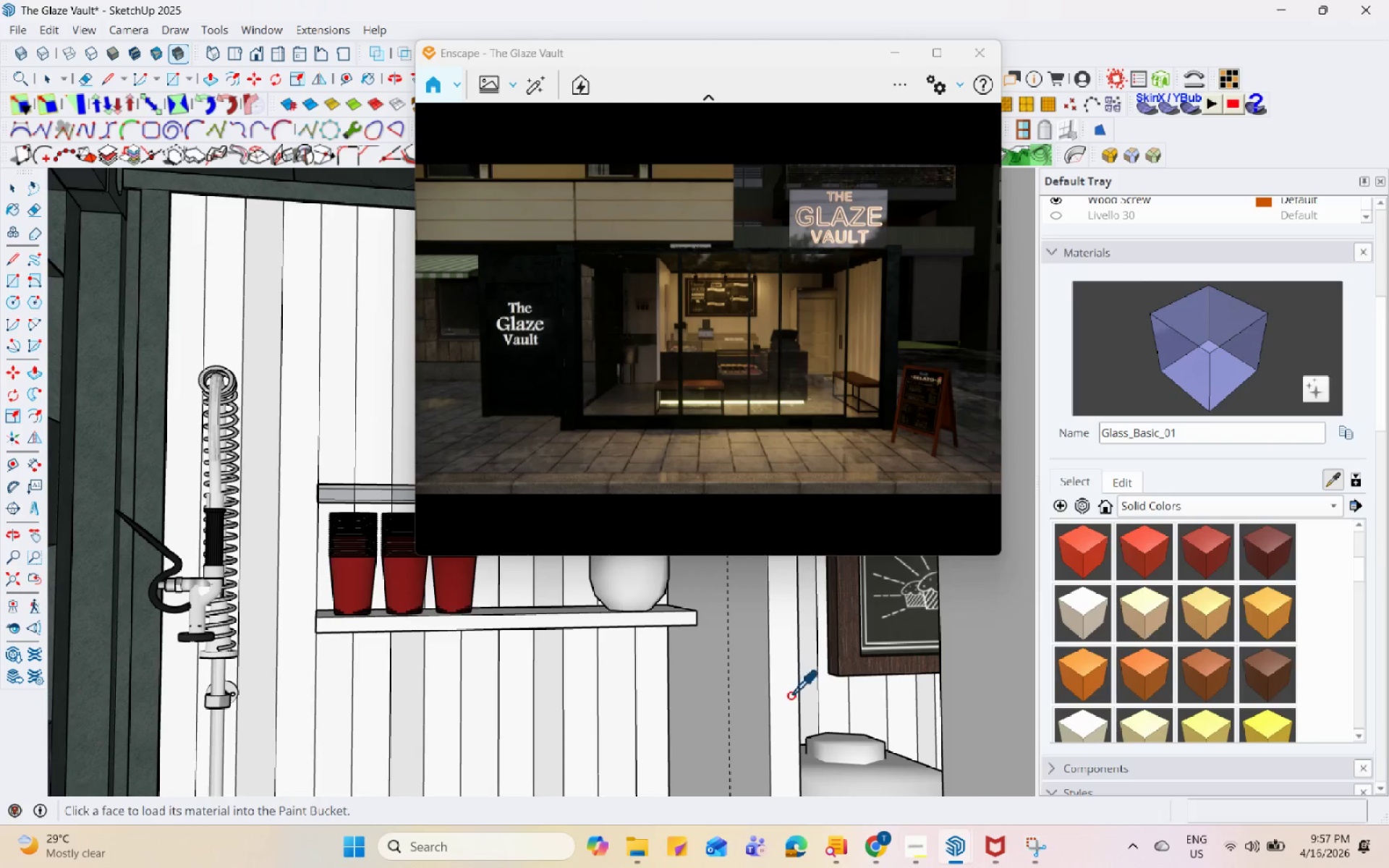 
key(H)
 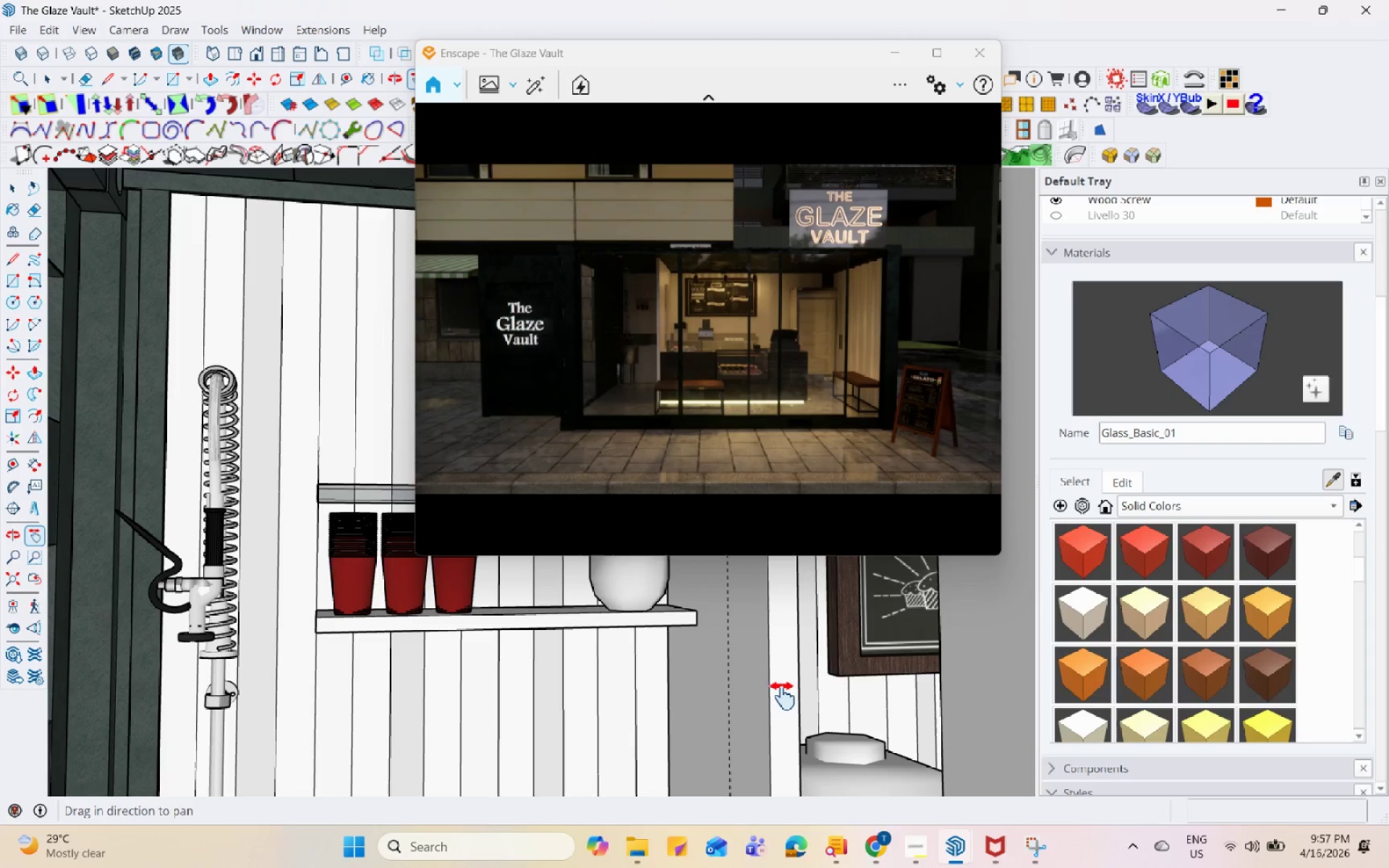 
left_click_drag(start_coordinate=[781, 690], to_coordinate=[755, 451])
 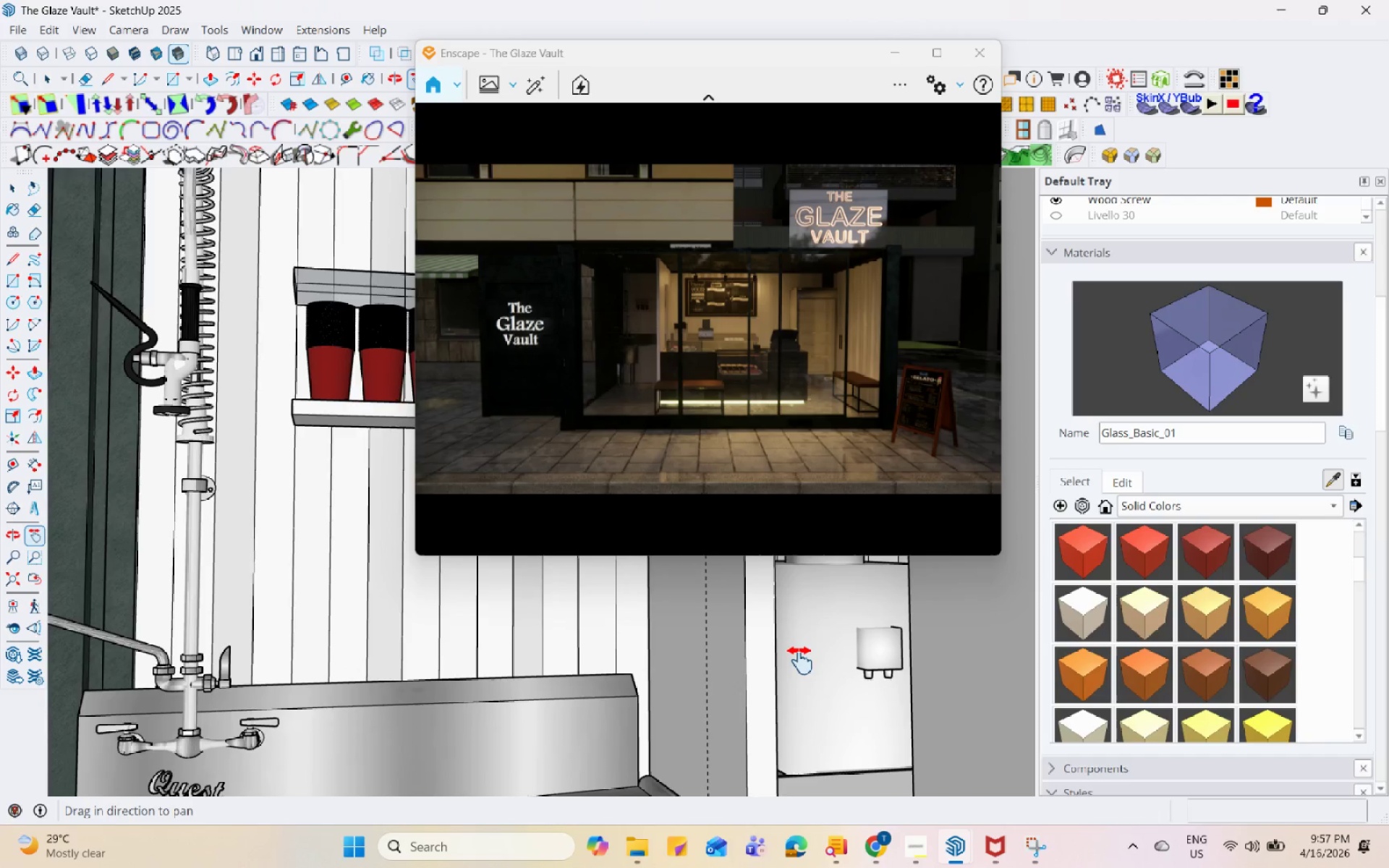 
left_click_drag(start_coordinate=[800, 660], to_coordinate=[805, 603])
 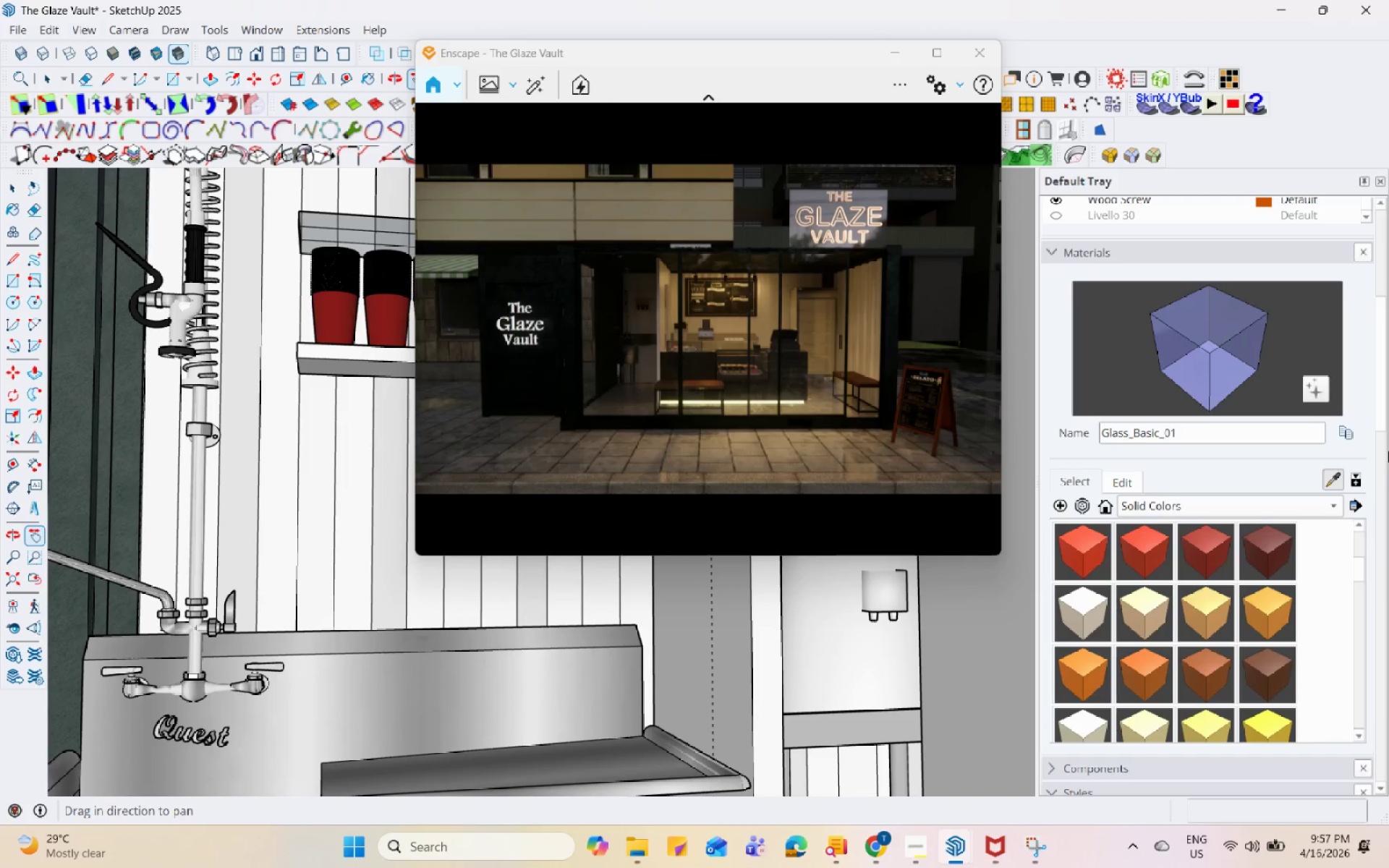 
left_click([1330, 473])
 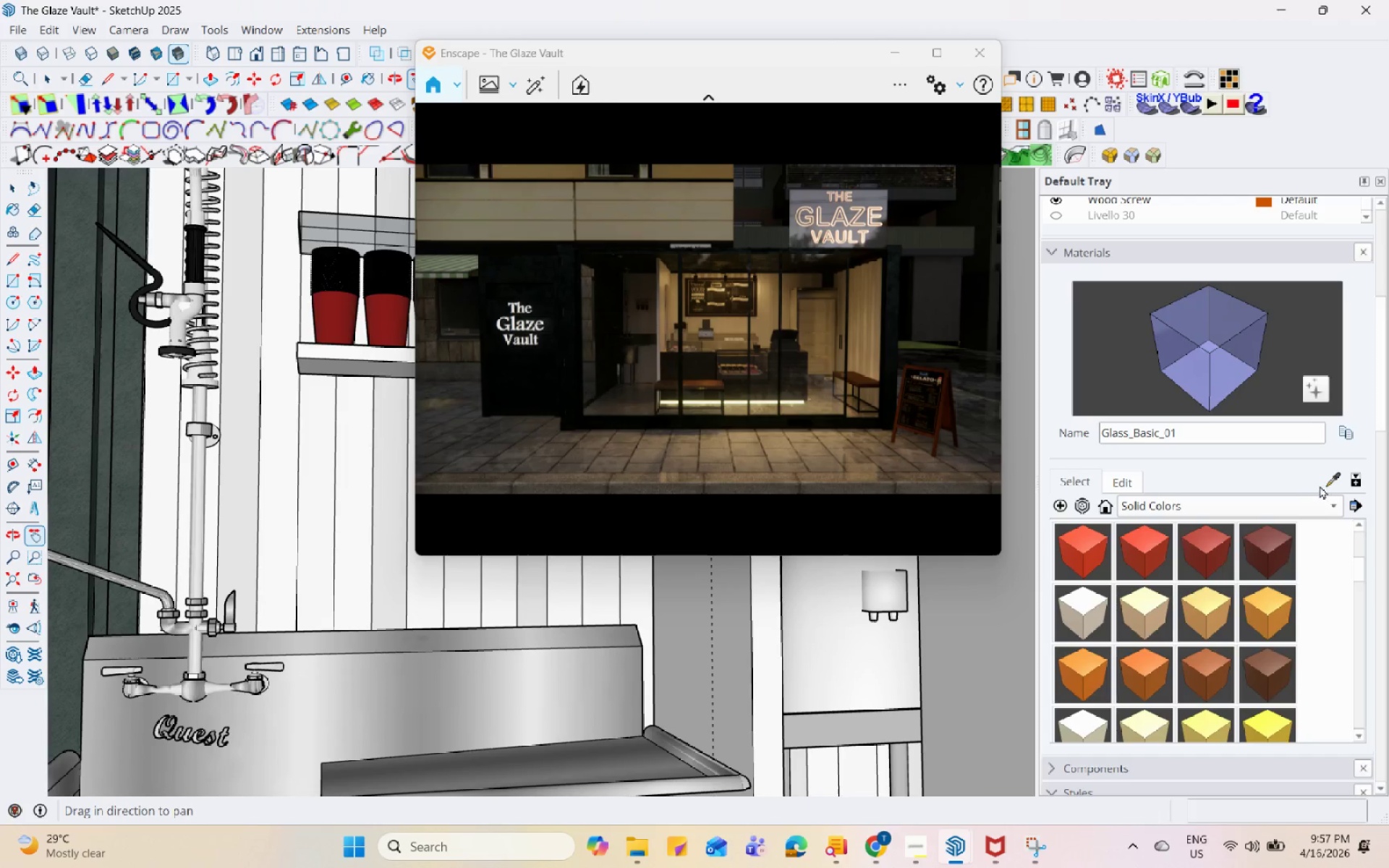 
left_click([1337, 478])
 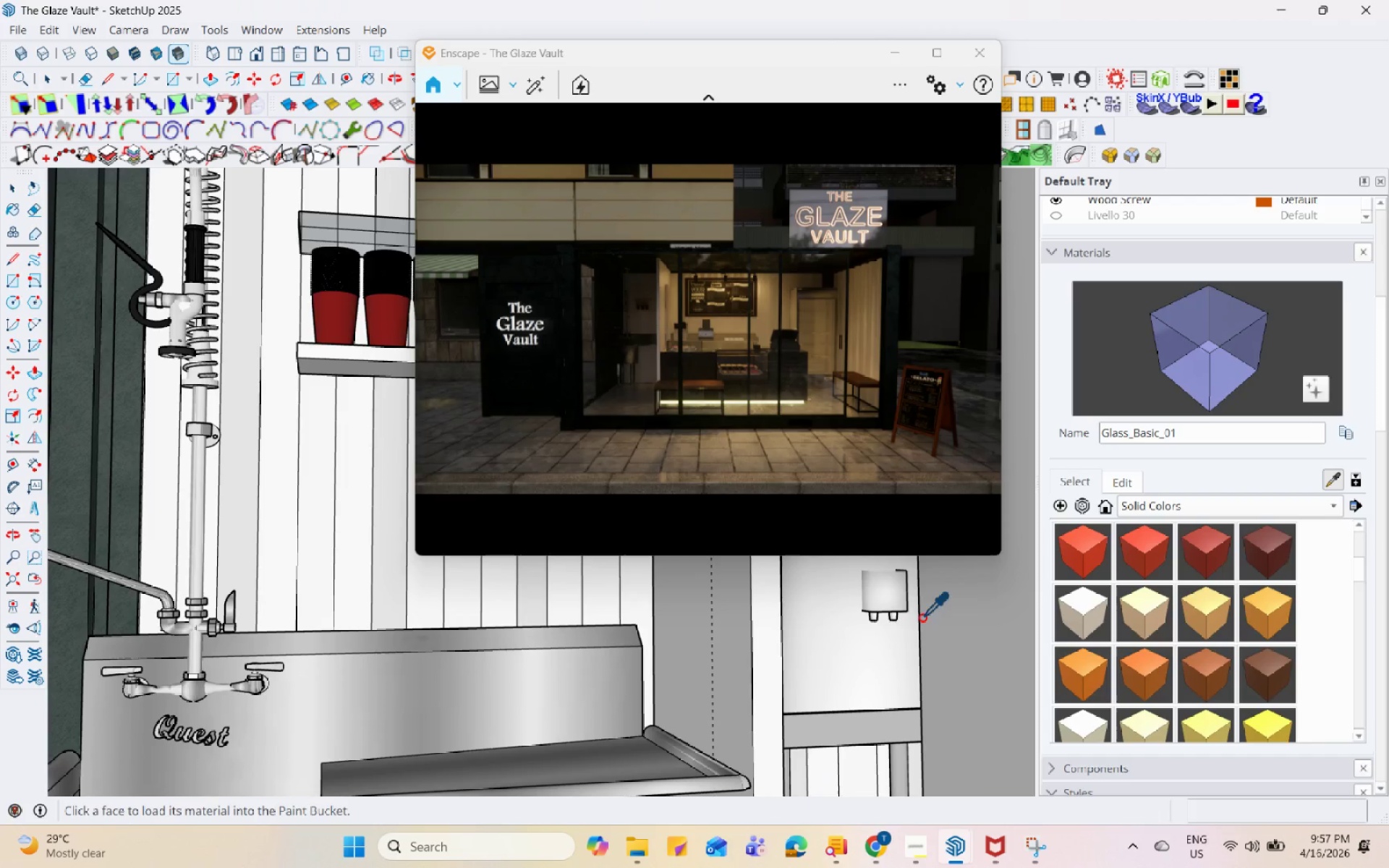 
left_click([814, 726])
 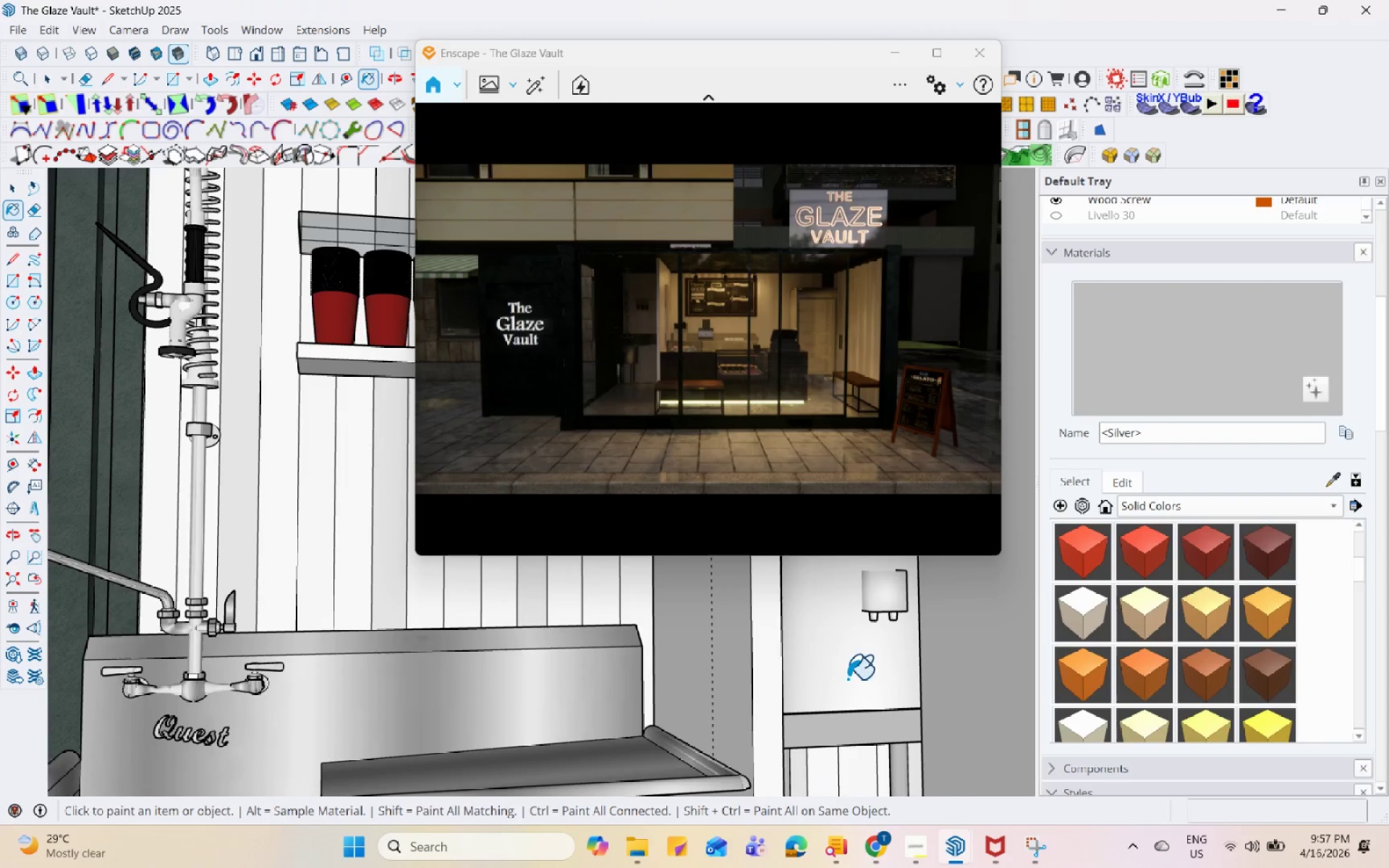 
left_click([1171, 423])
 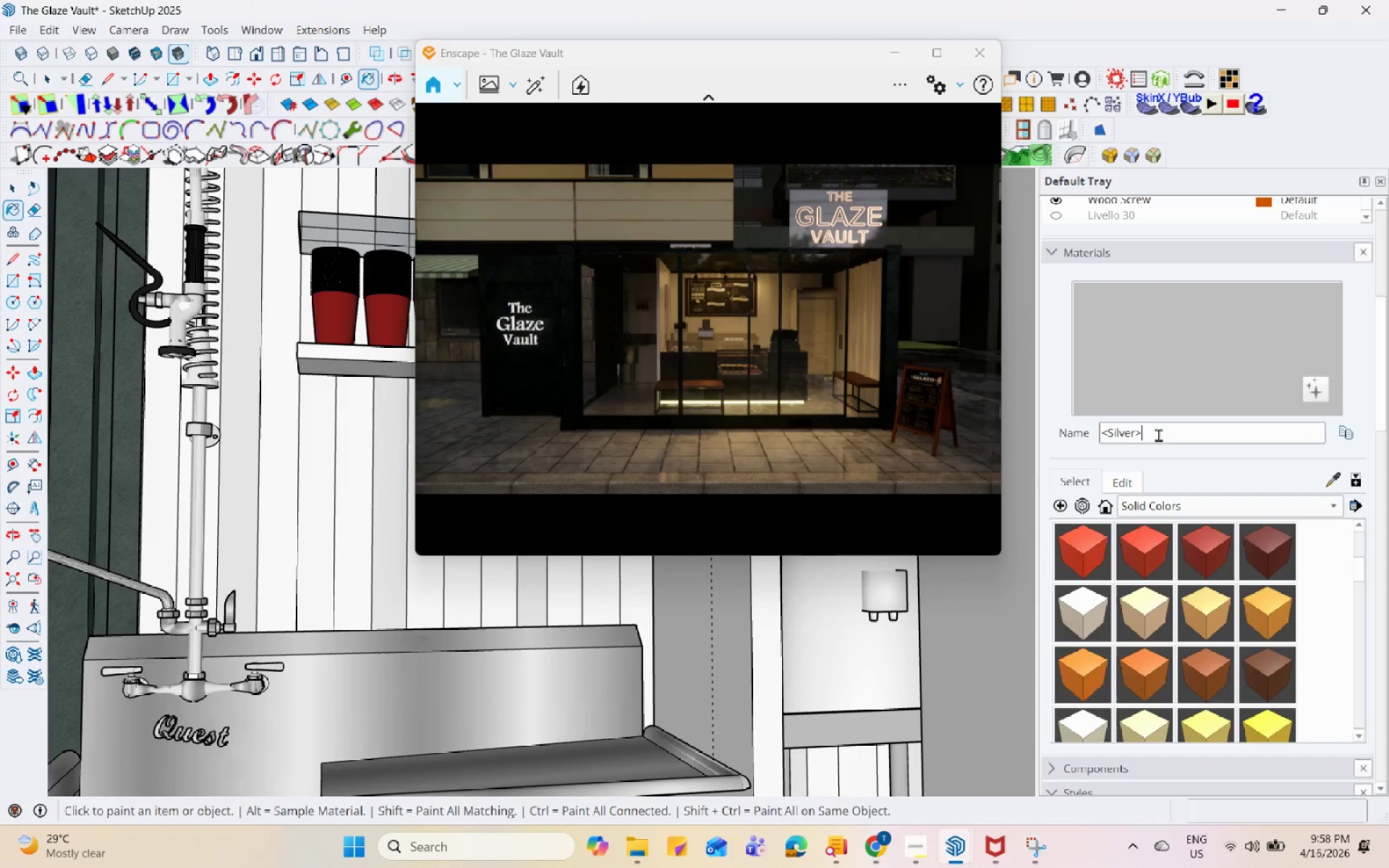 
type(_alumnin)
key(Backspace)
key(Backspace)
key(Backspace)
type(inum)
 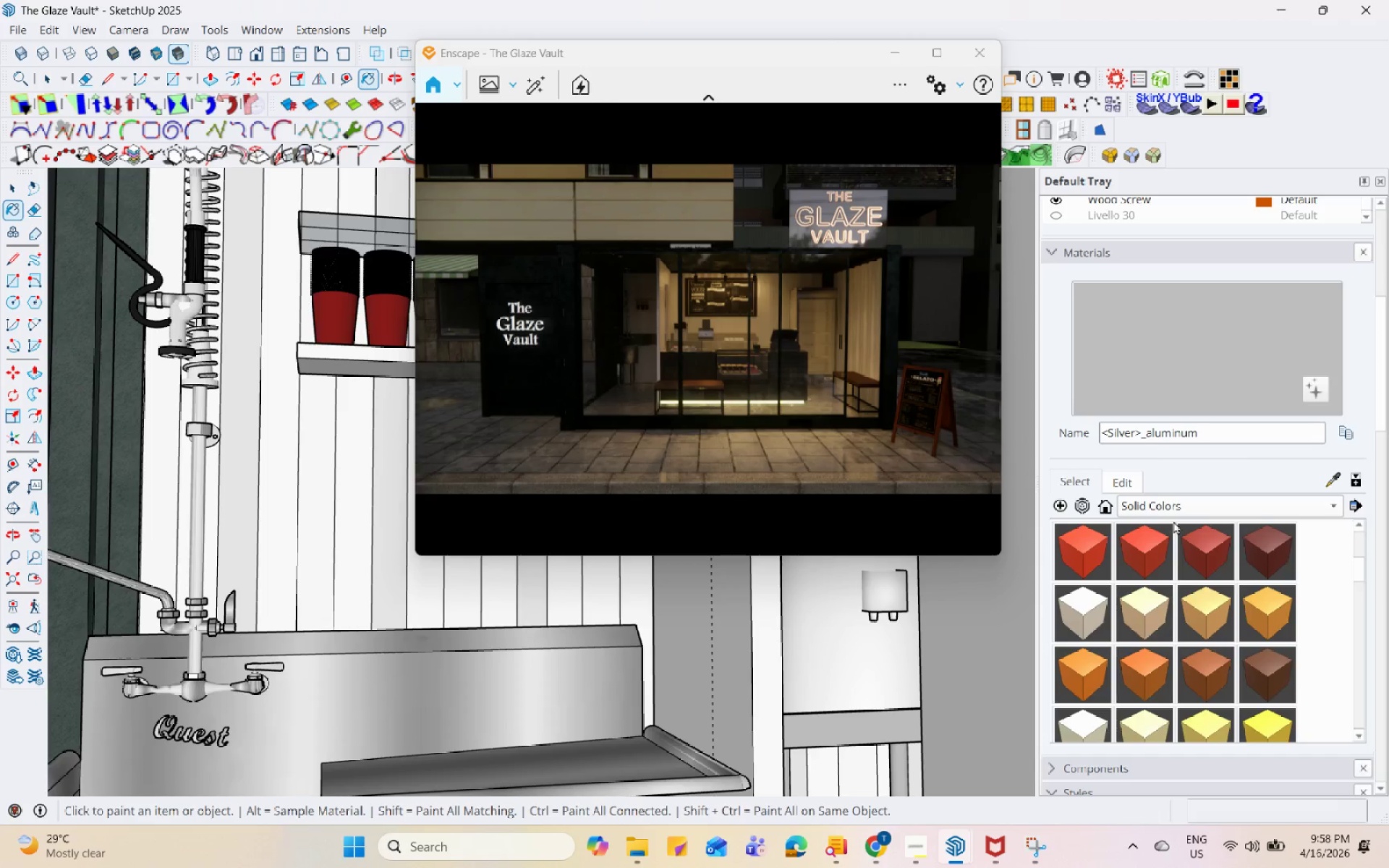 
left_click([1194, 472])
 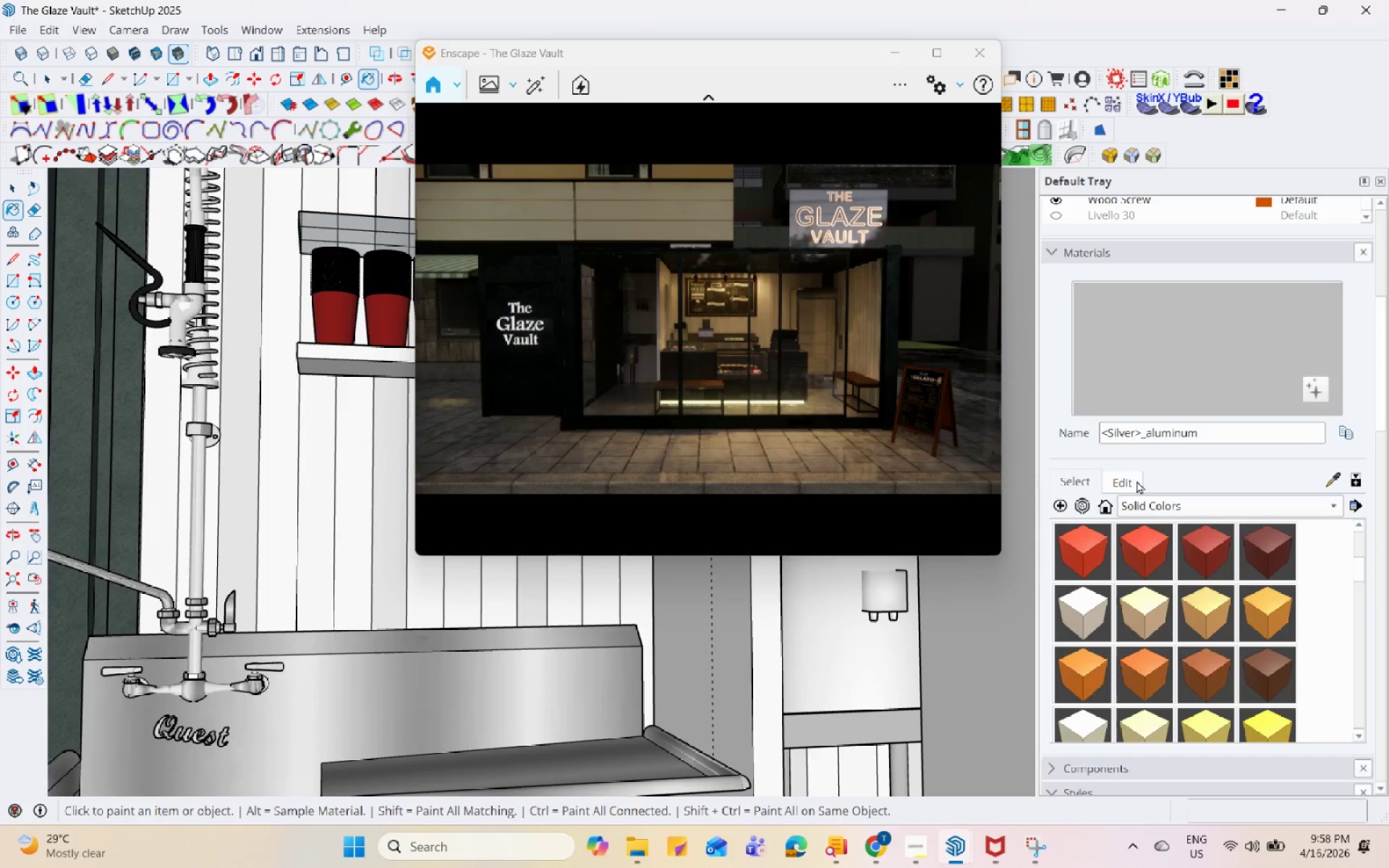 
left_click([362, 358])
 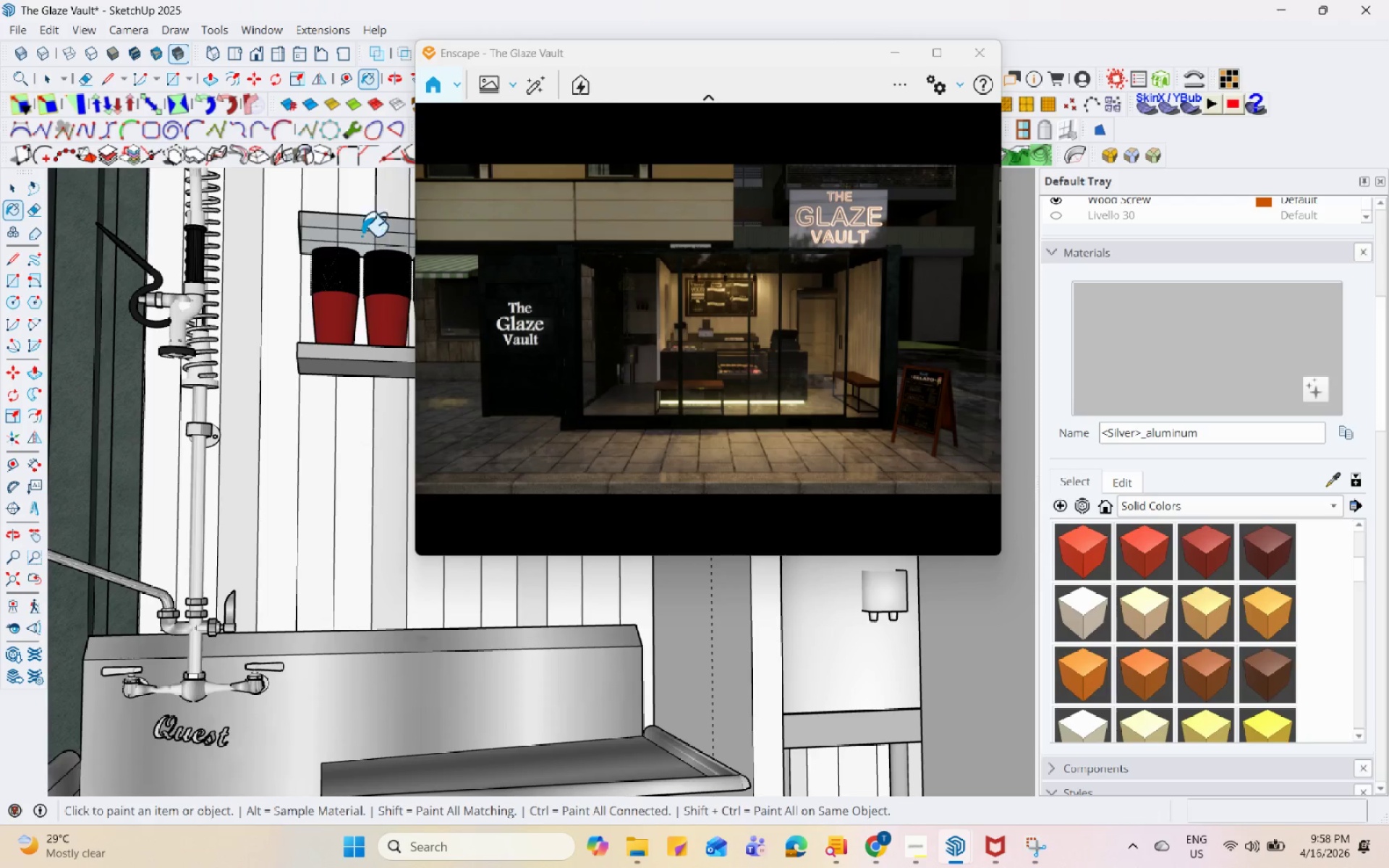 
left_click([362, 231])
 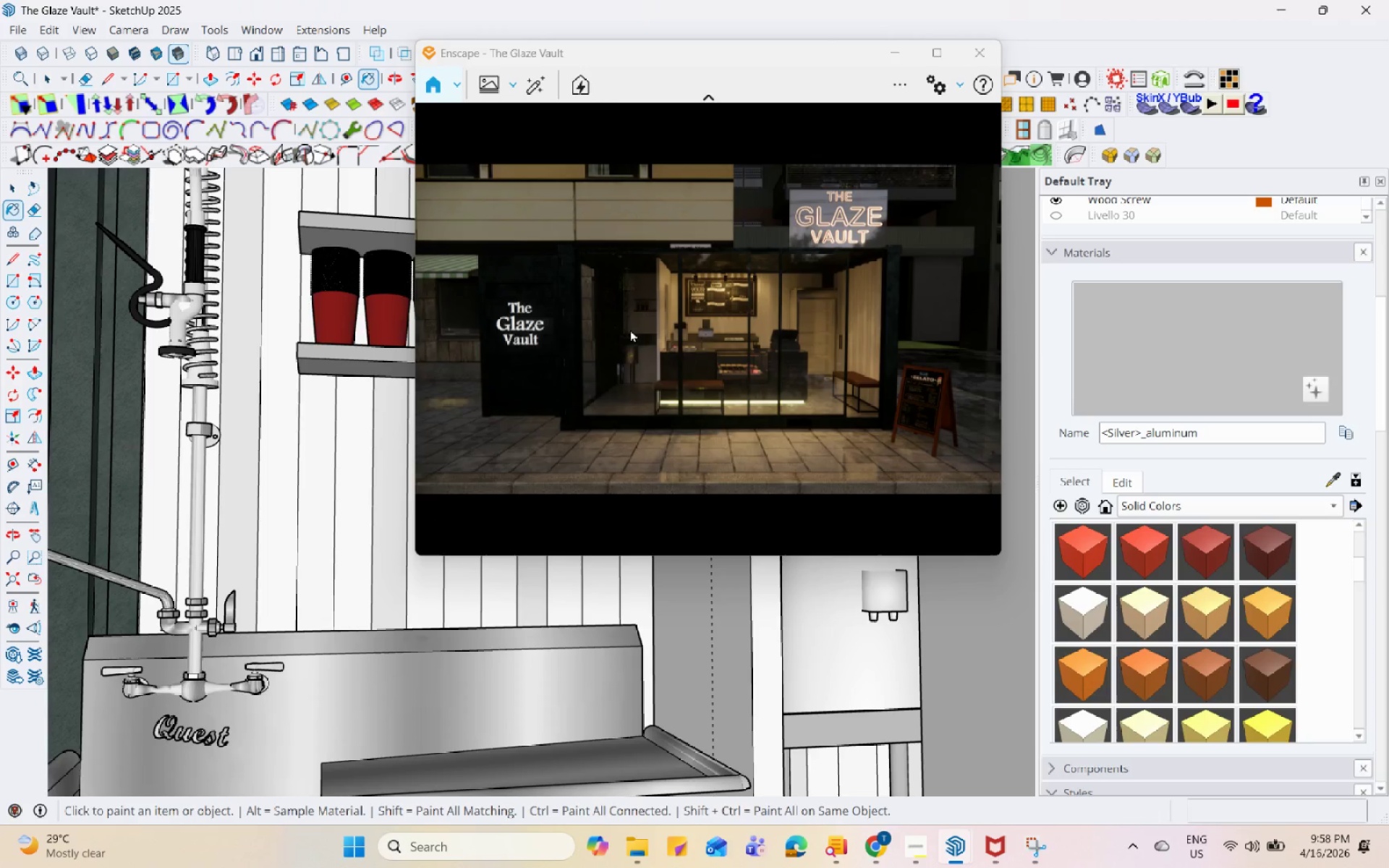 
wait(10.77)
 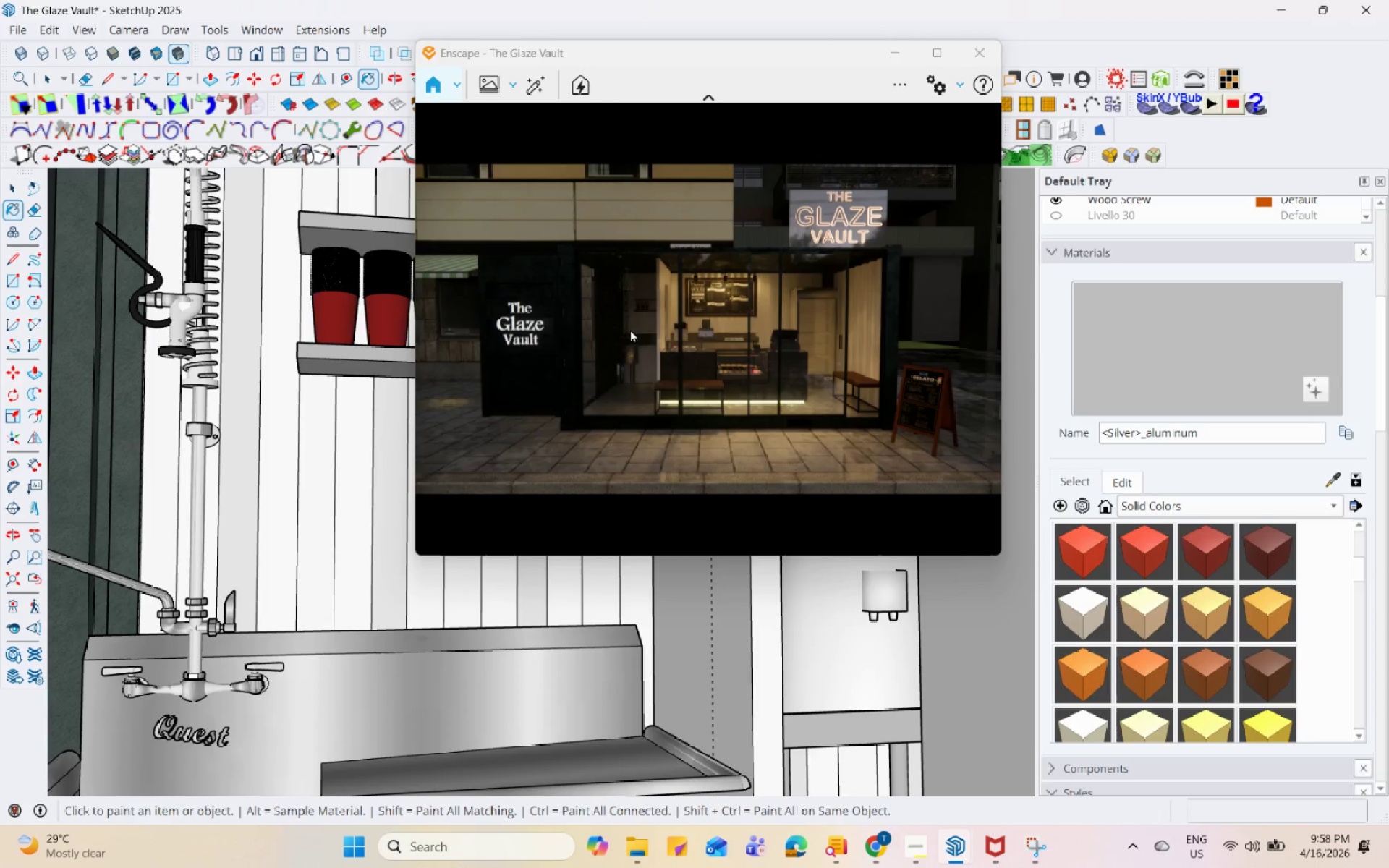 
left_click_drag(start_coordinate=[733, 54], to_coordinate=[1166, 69])
 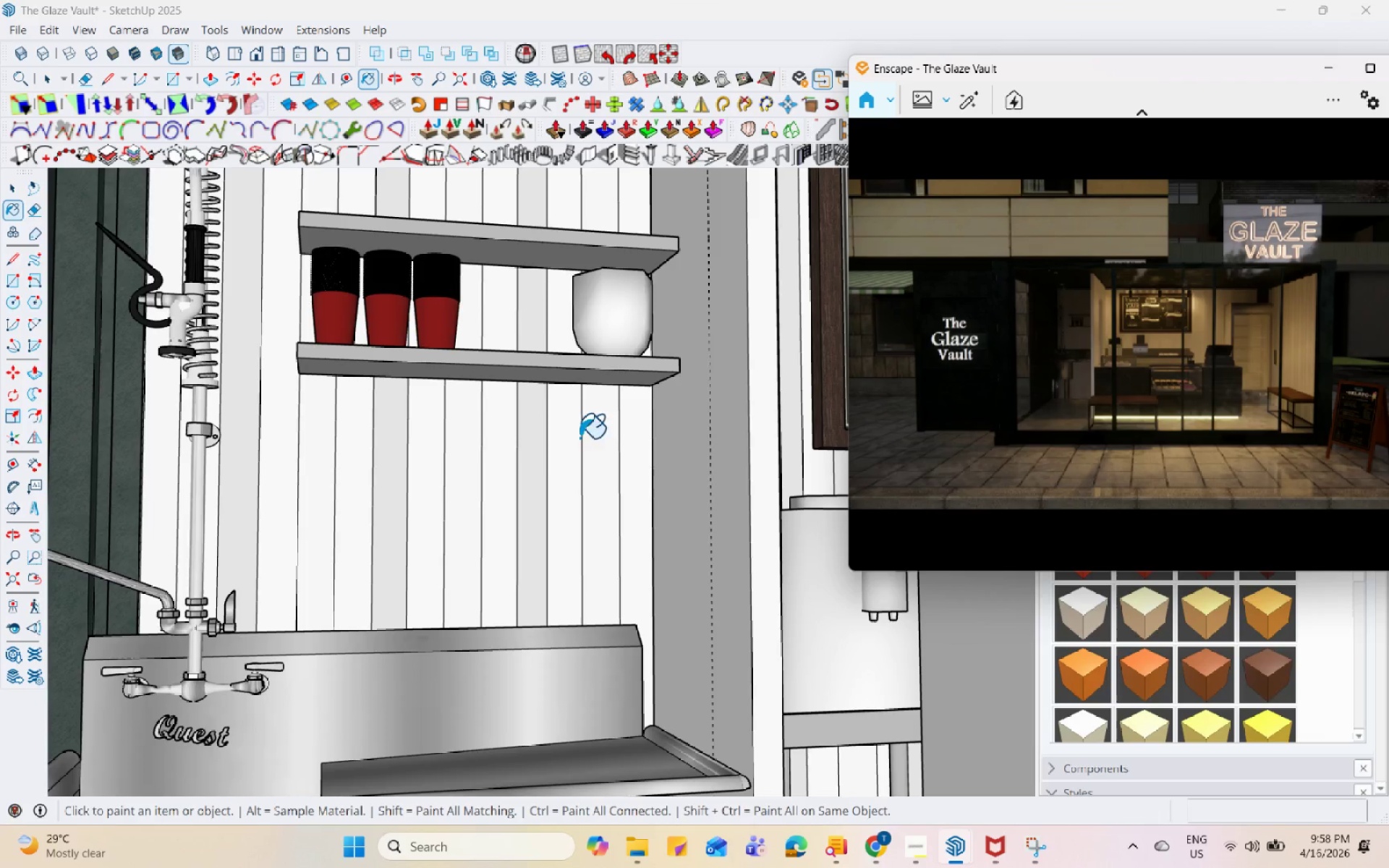 
scroll: coordinate [402, 563], scroll_direction: down, amount: 4.0
 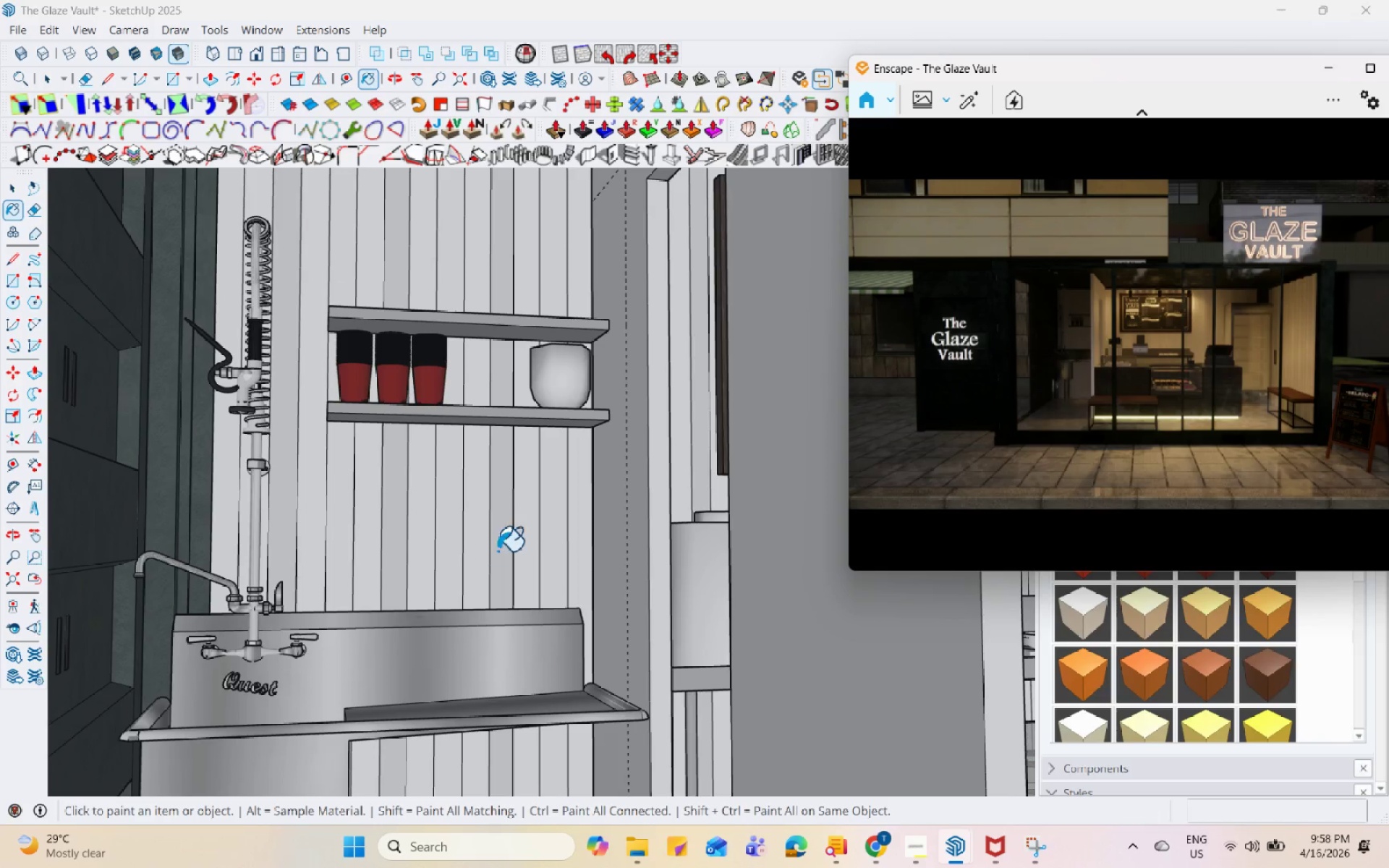 
key(H)
 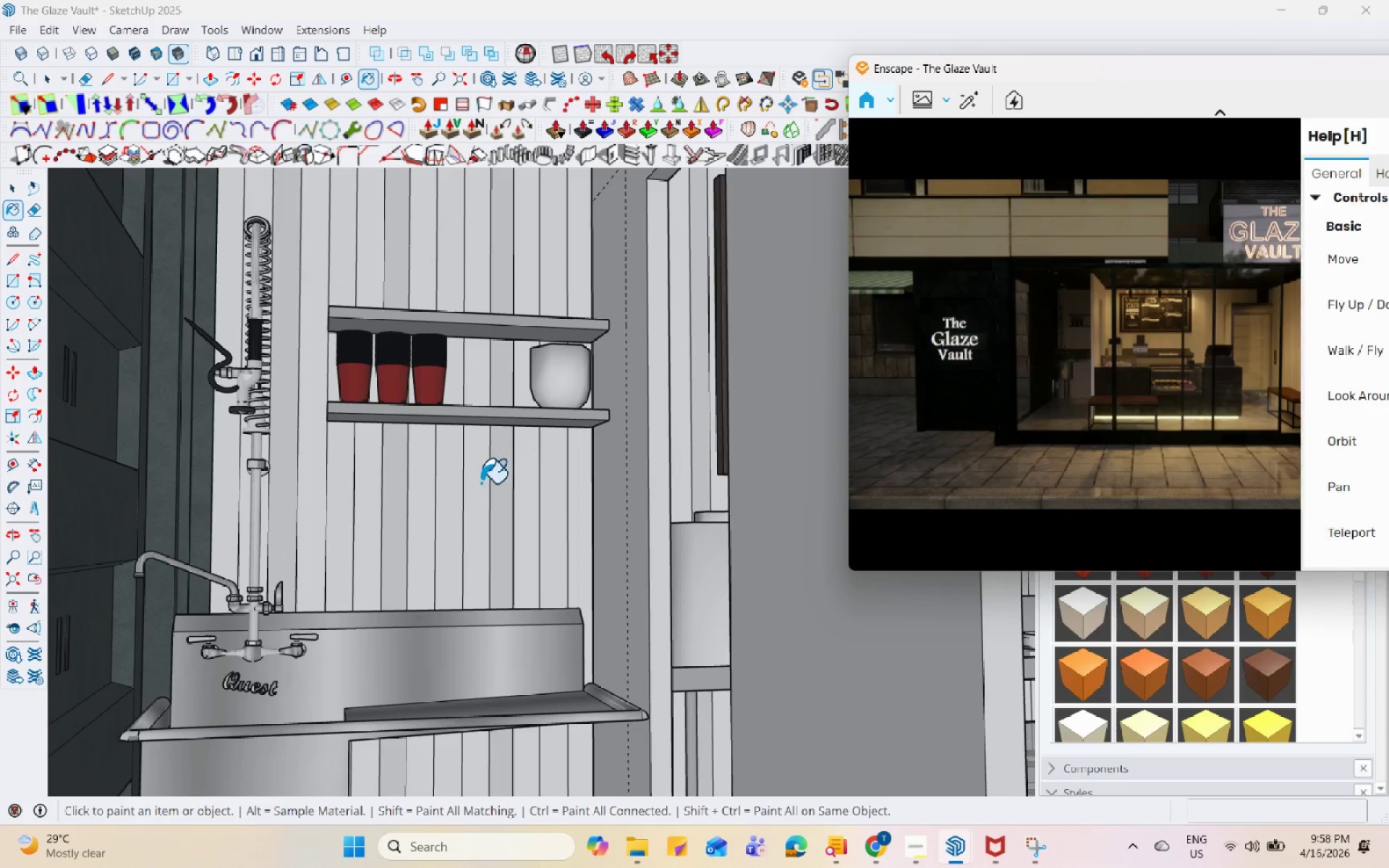 
scroll: coordinate [481, 482], scroll_direction: down, amount: 1.0
 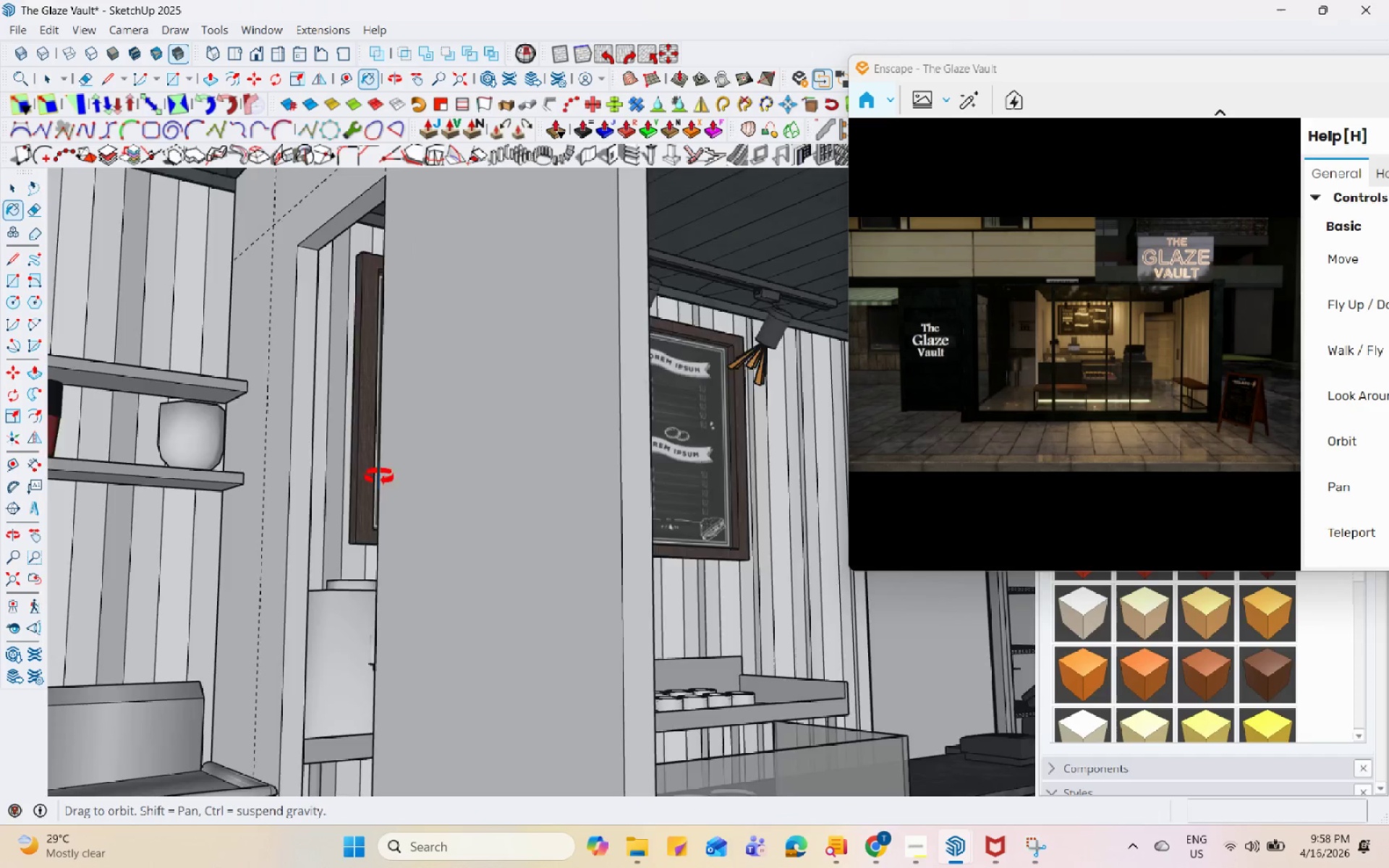 
key(Space)
 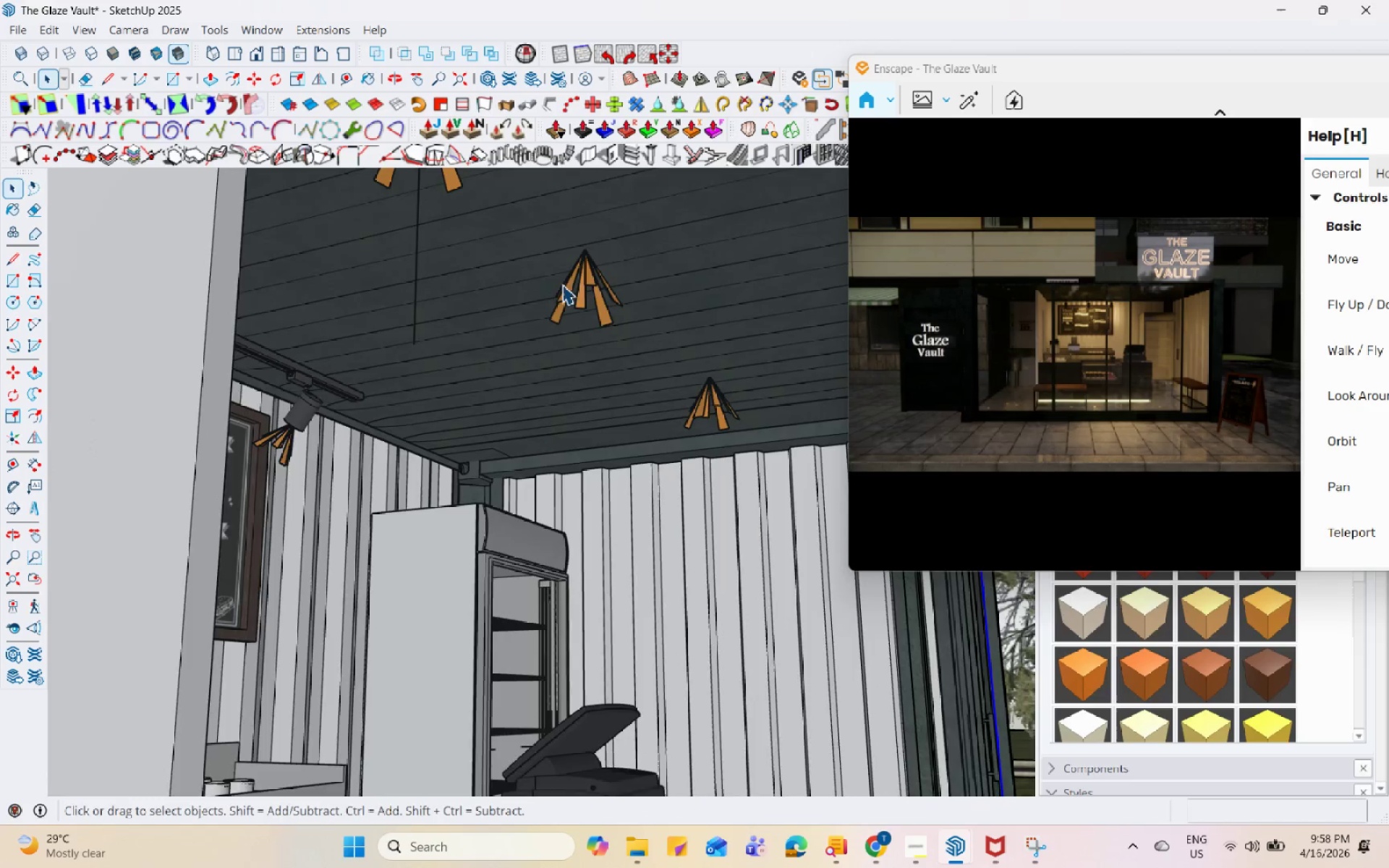 
left_click([591, 263])
 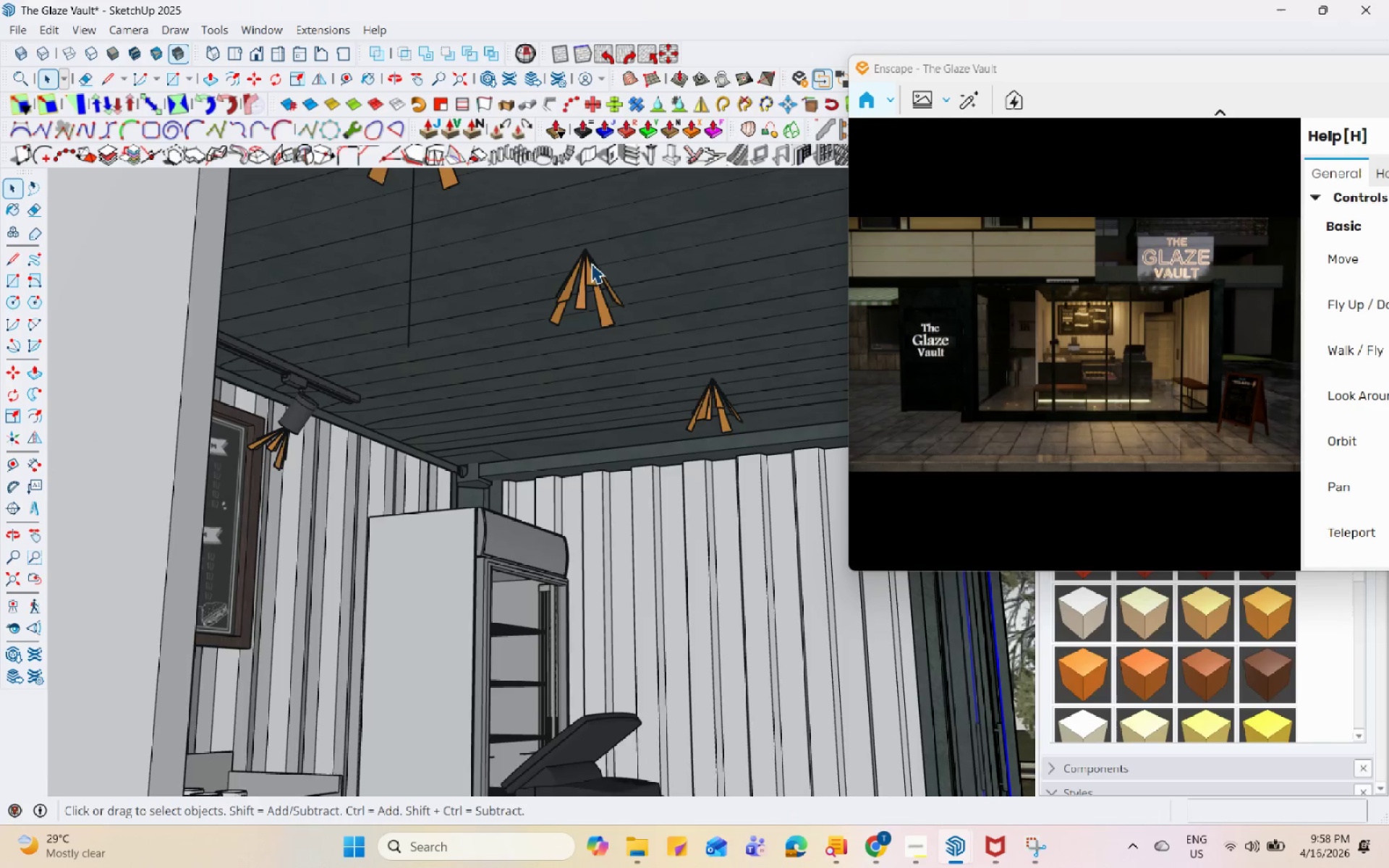 
scroll: coordinate [571, 273], scroll_direction: up, amount: 2.0
 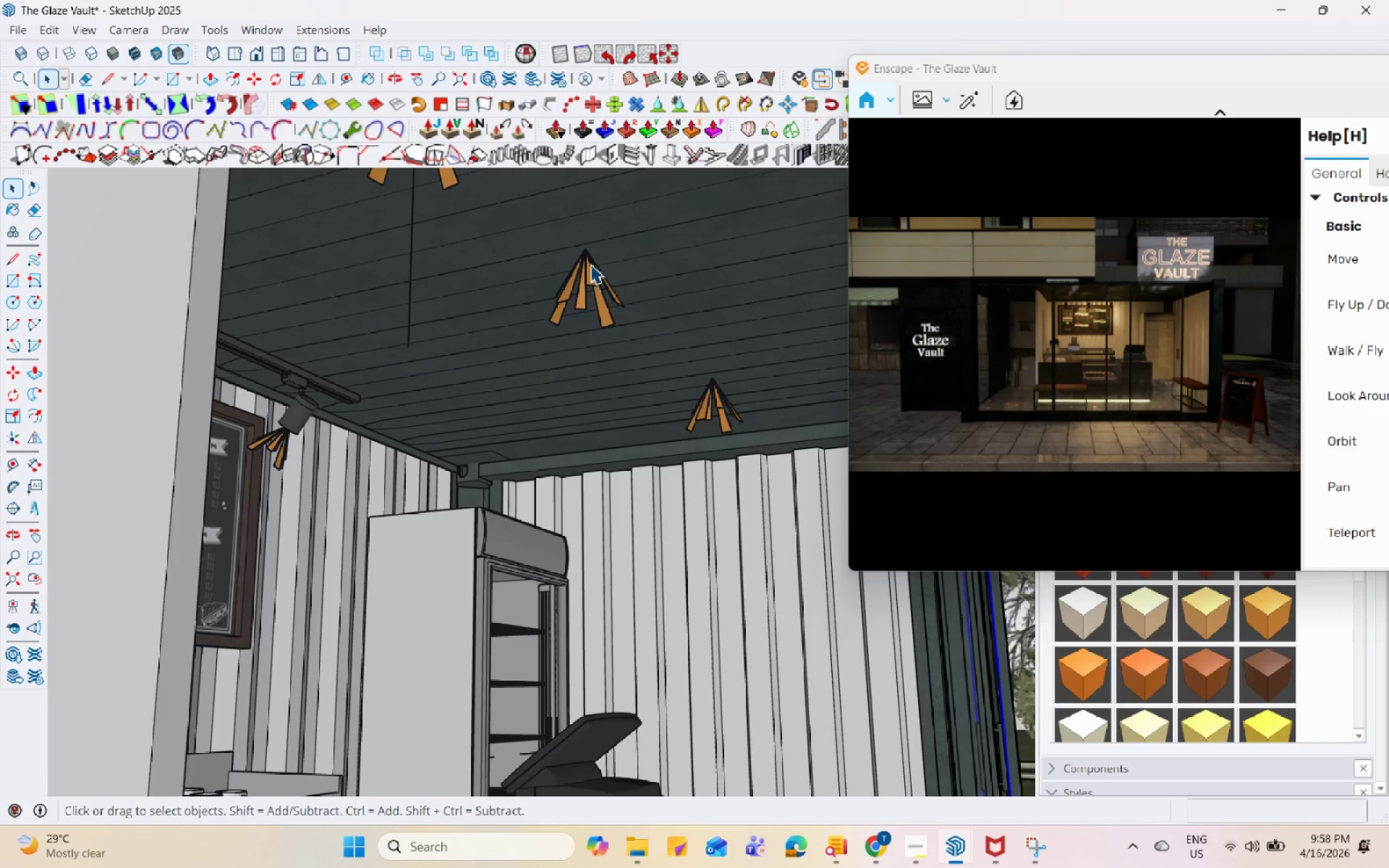 
left_click([591, 268])
 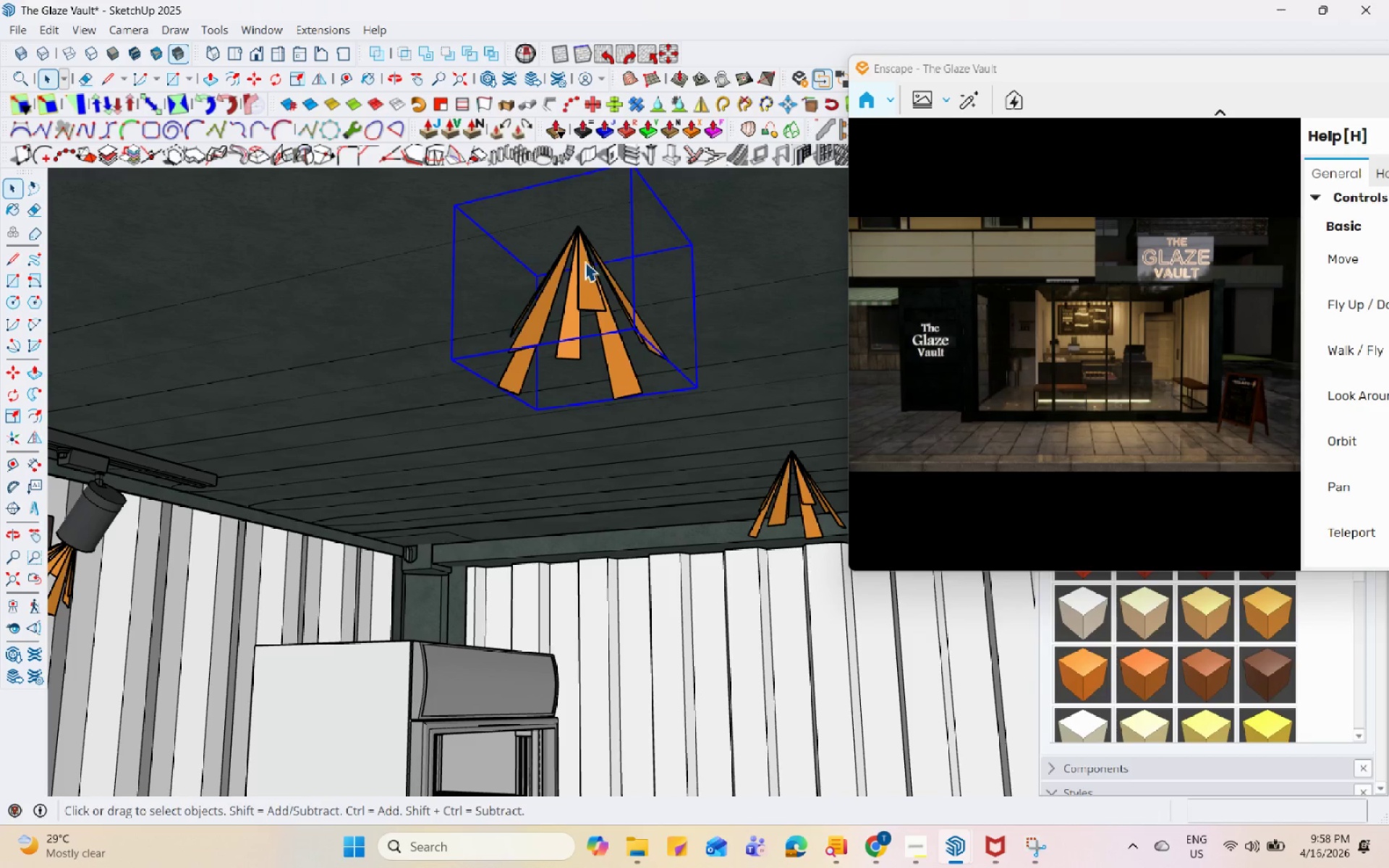 
scroll: coordinate [591, 268], scroll_direction: up, amount: 33.0
 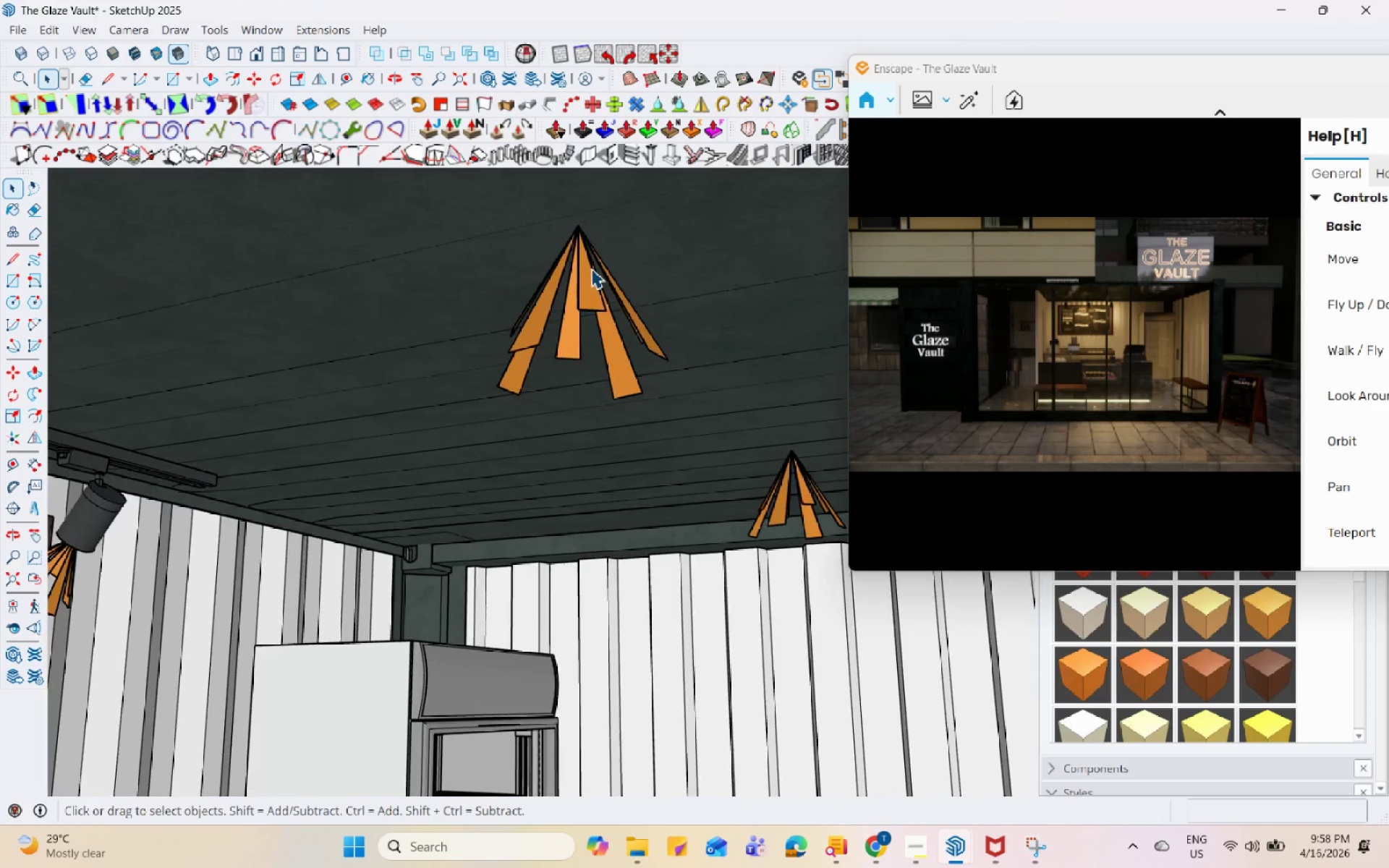 
key(M)
 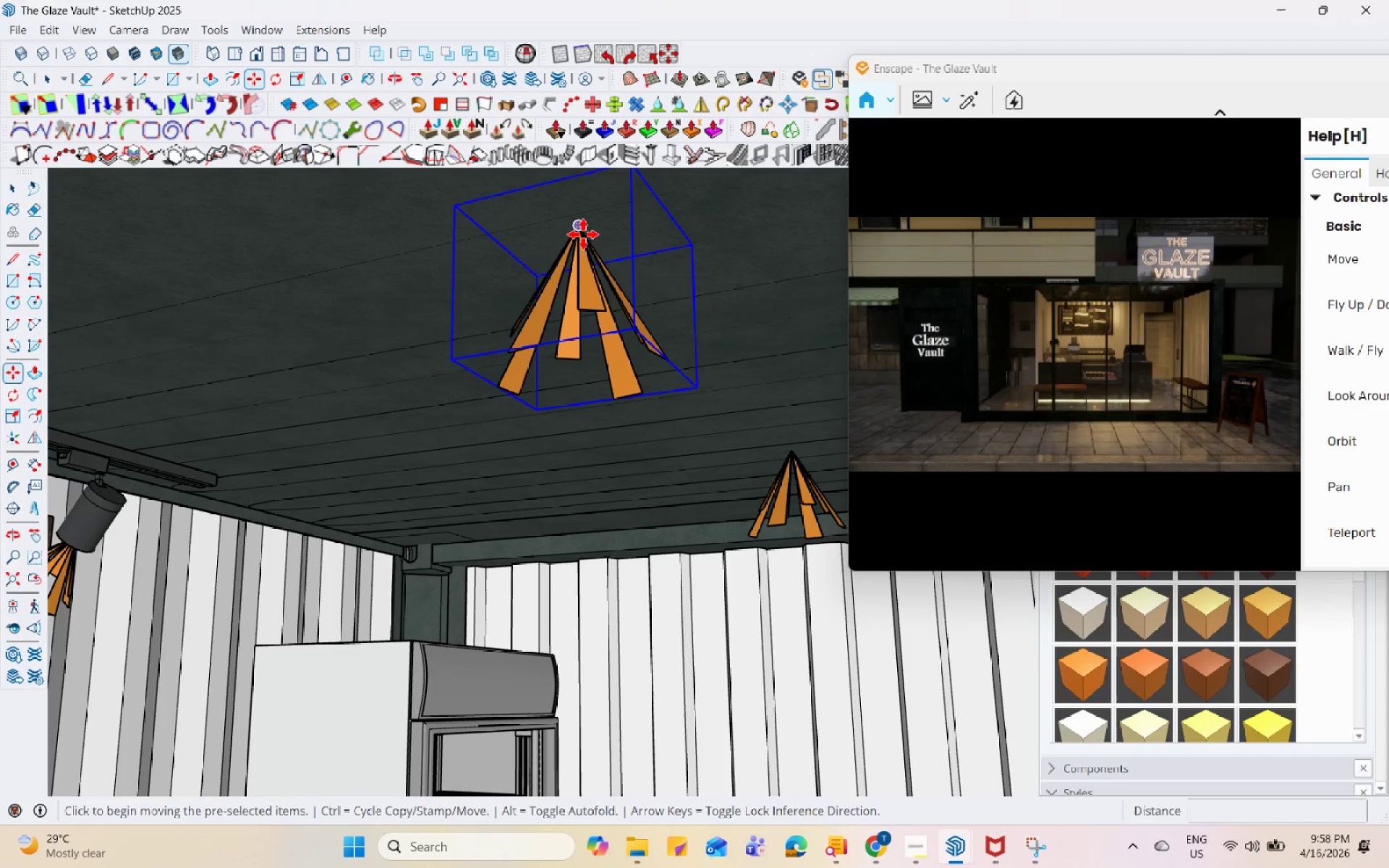 
left_click([579, 227])
 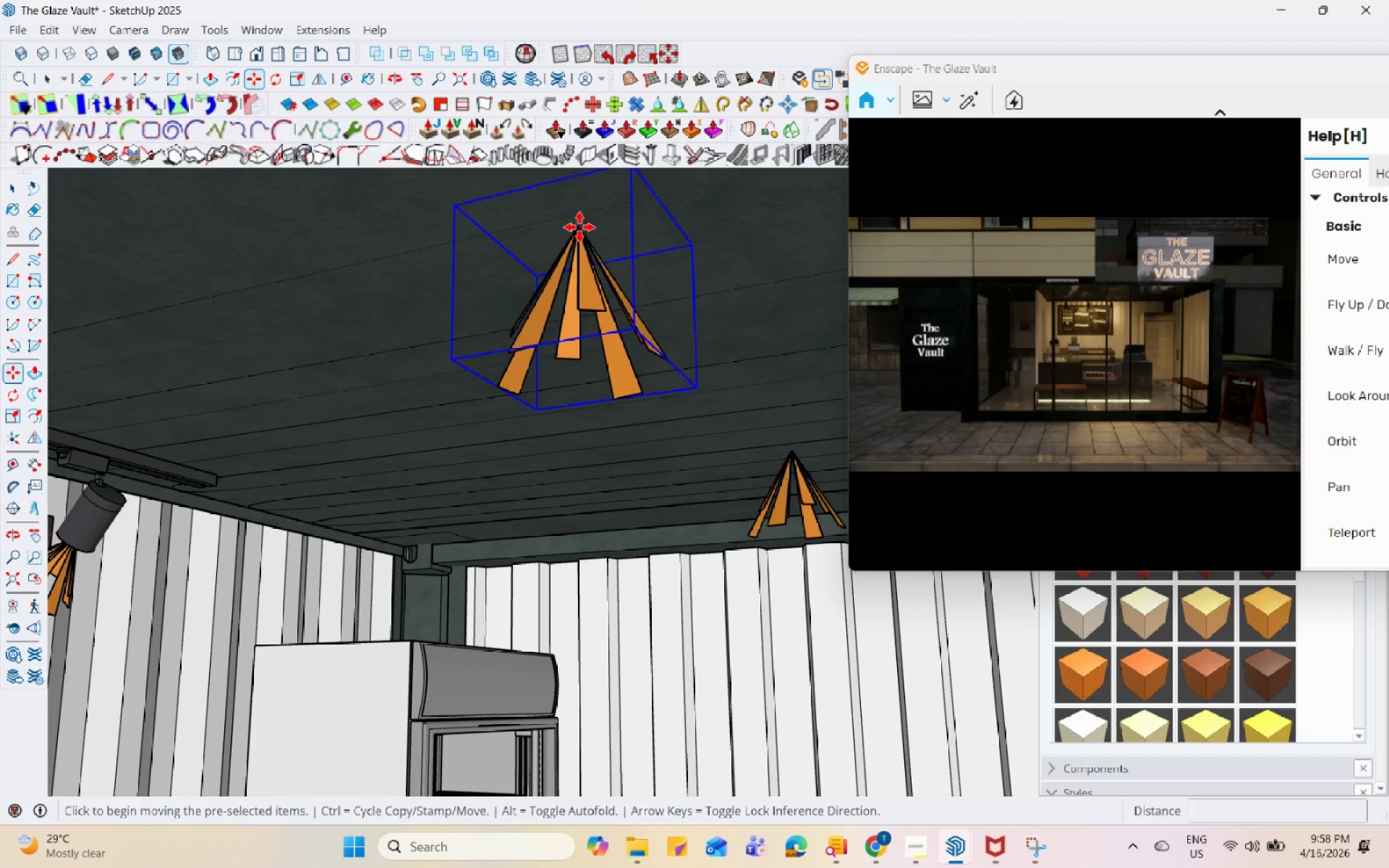 
key(Control+ControlLeft)
 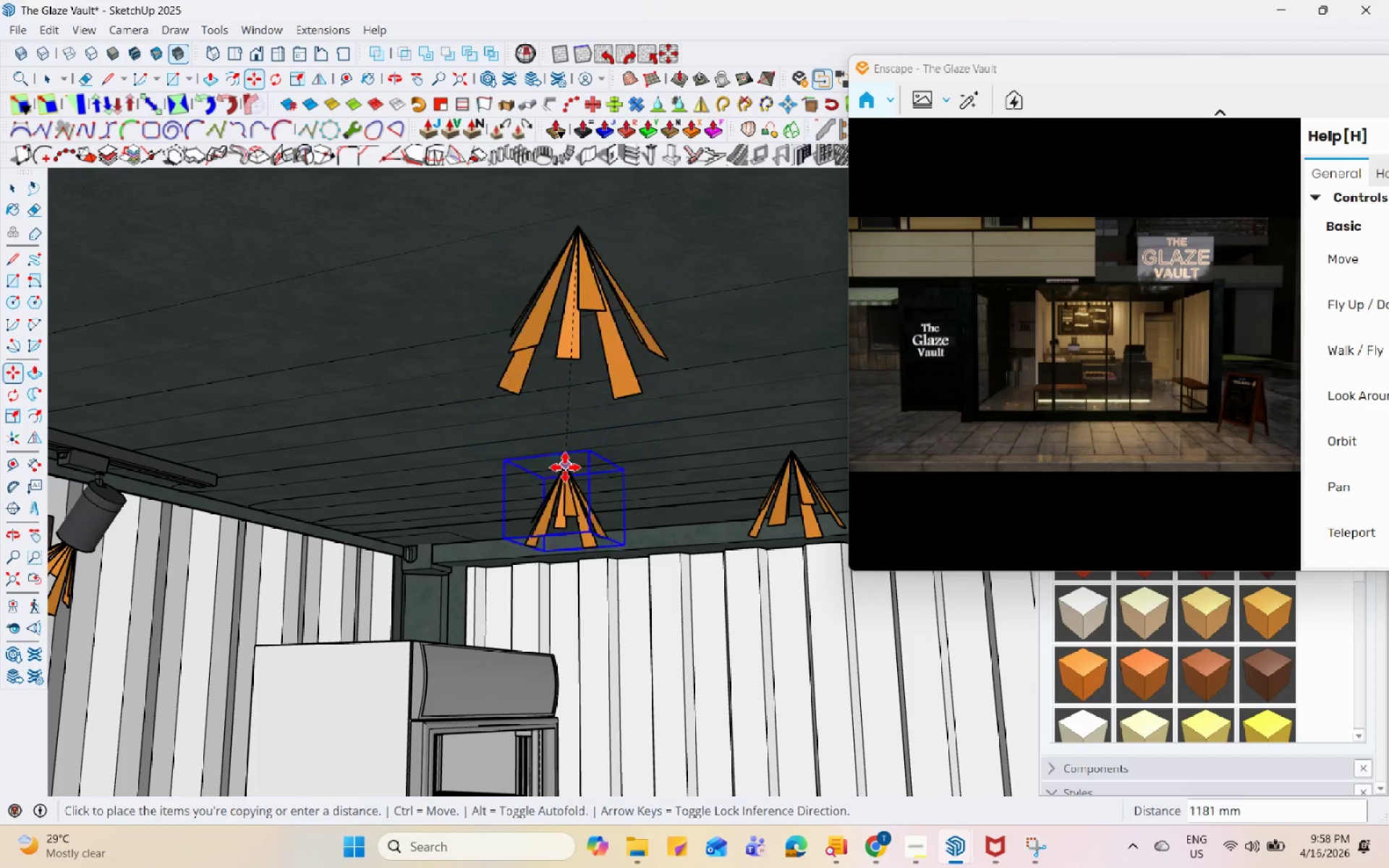 
scroll: coordinate [663, 559], scroll_direction: down, amount: 34.0
 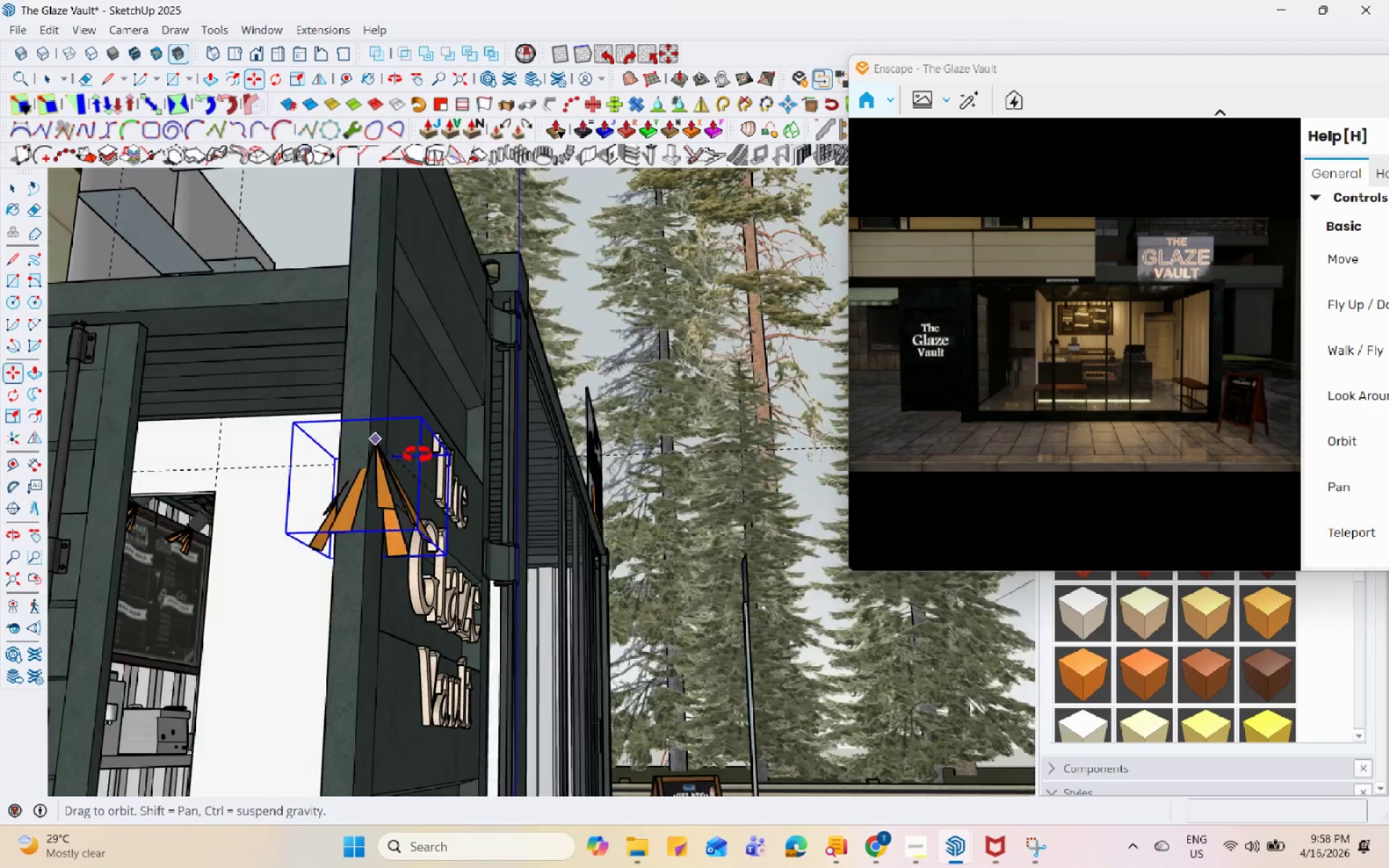 
scroll: coordinate [106, 416], scroll_direction: up, amount: 14.0
 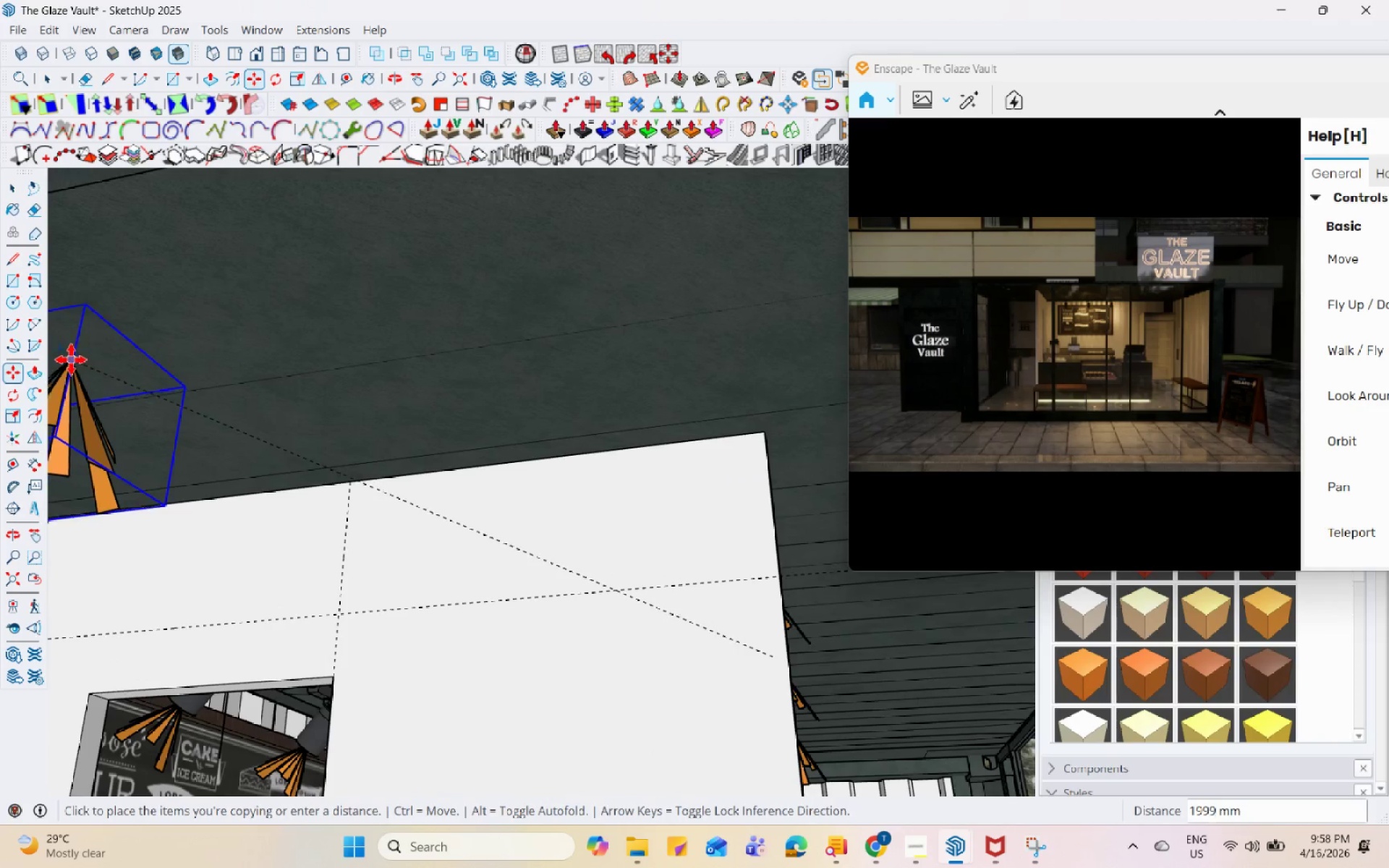 
left_click([66, 357])
 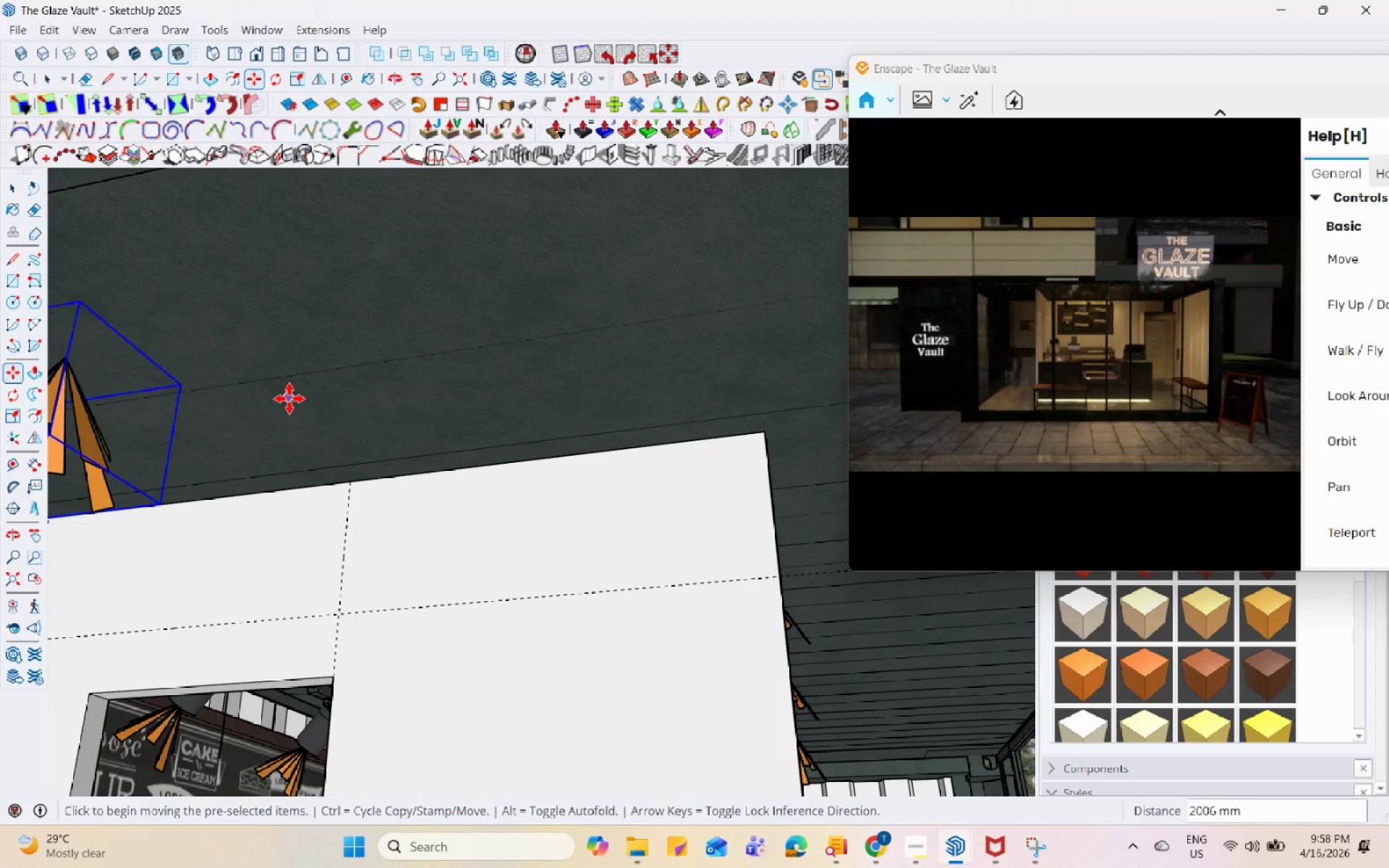 
scroll: coordinate [291, 401], scroll_direction: down, amount: 8.0
 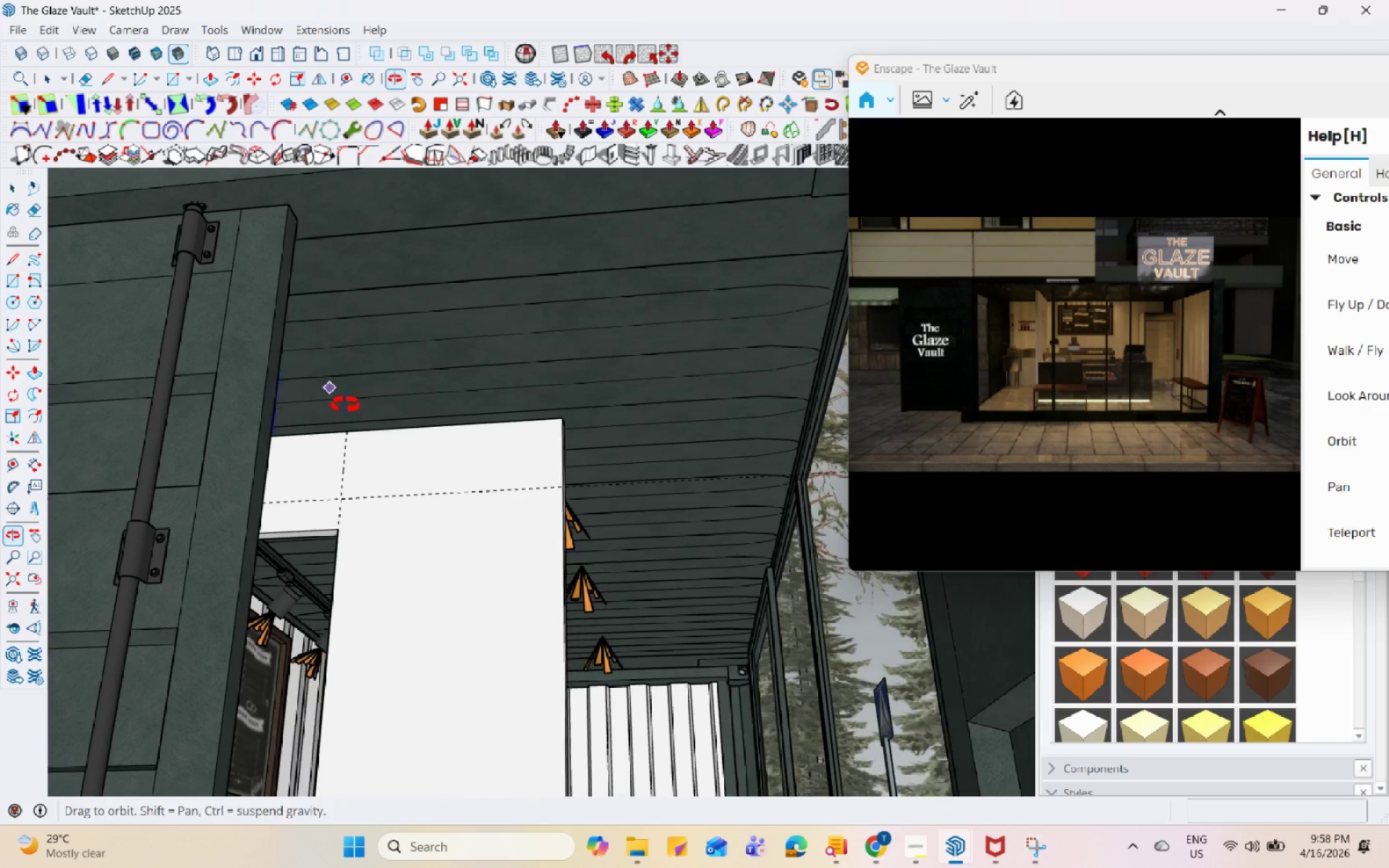 
scroll: coordinate [114, 362], scroll_direction: up, amount: 8.0
 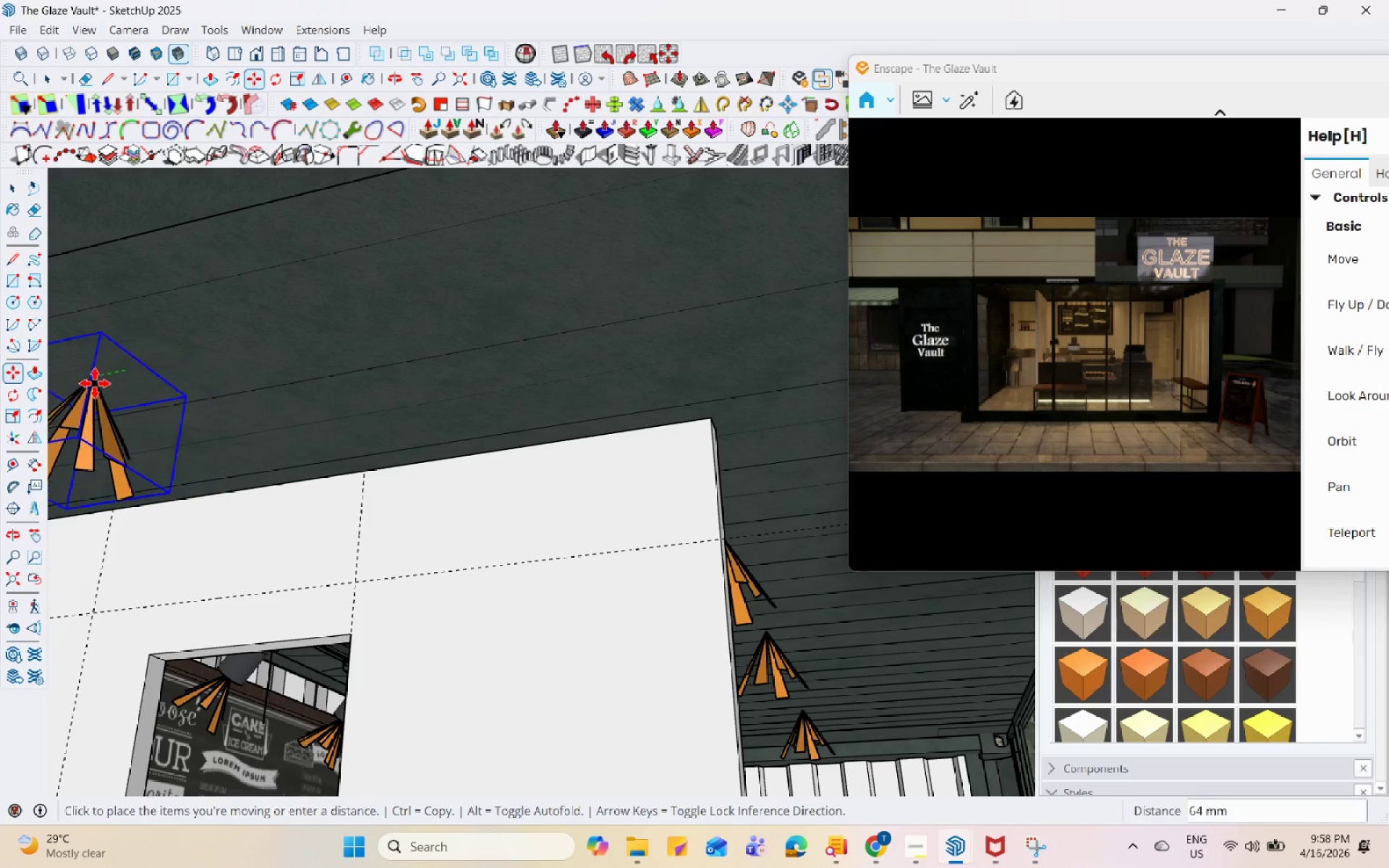 
left_click([79, 387])
 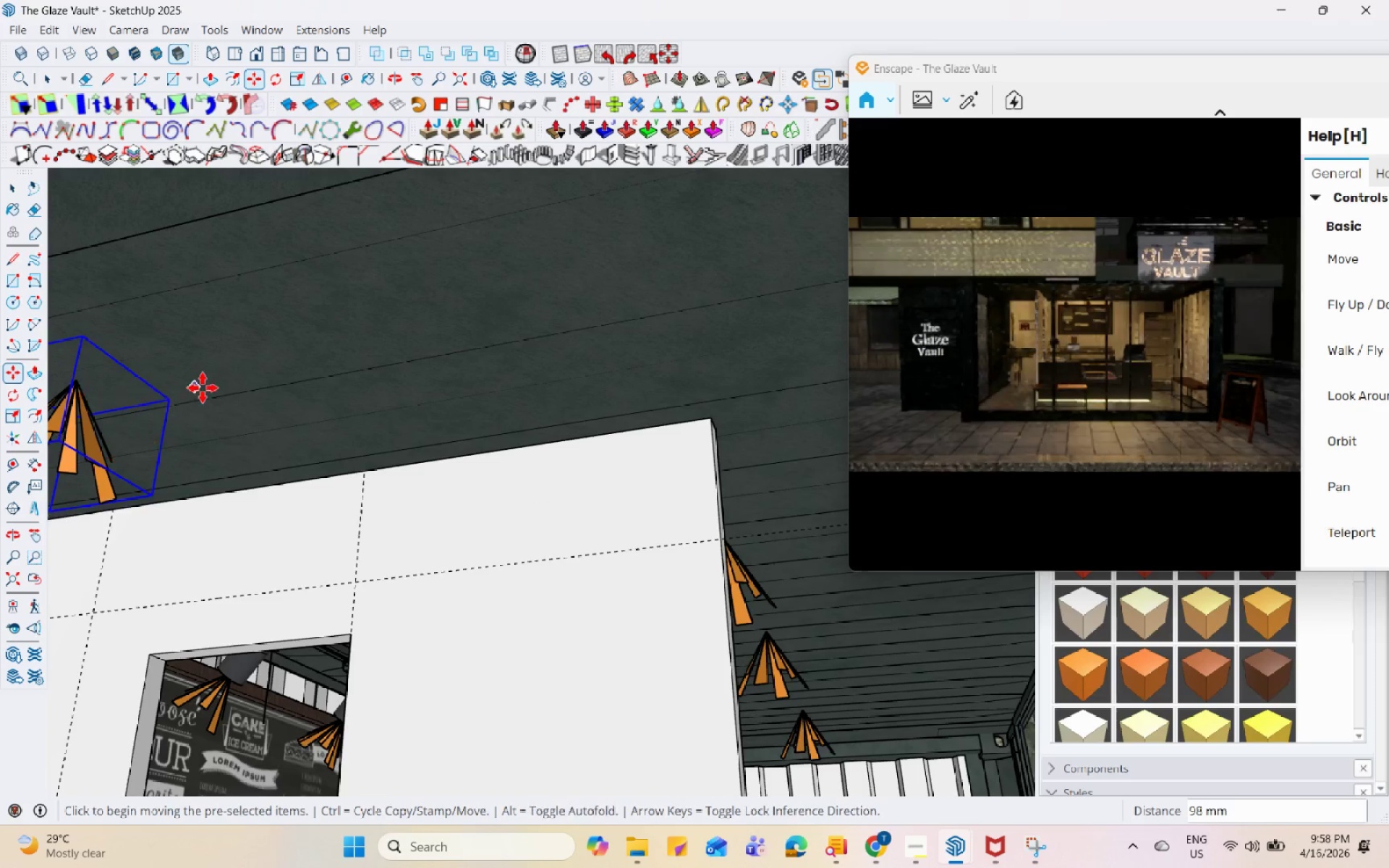 
scroll: coordinate [211, 389], scroll_direction: up, amount: 1.0
 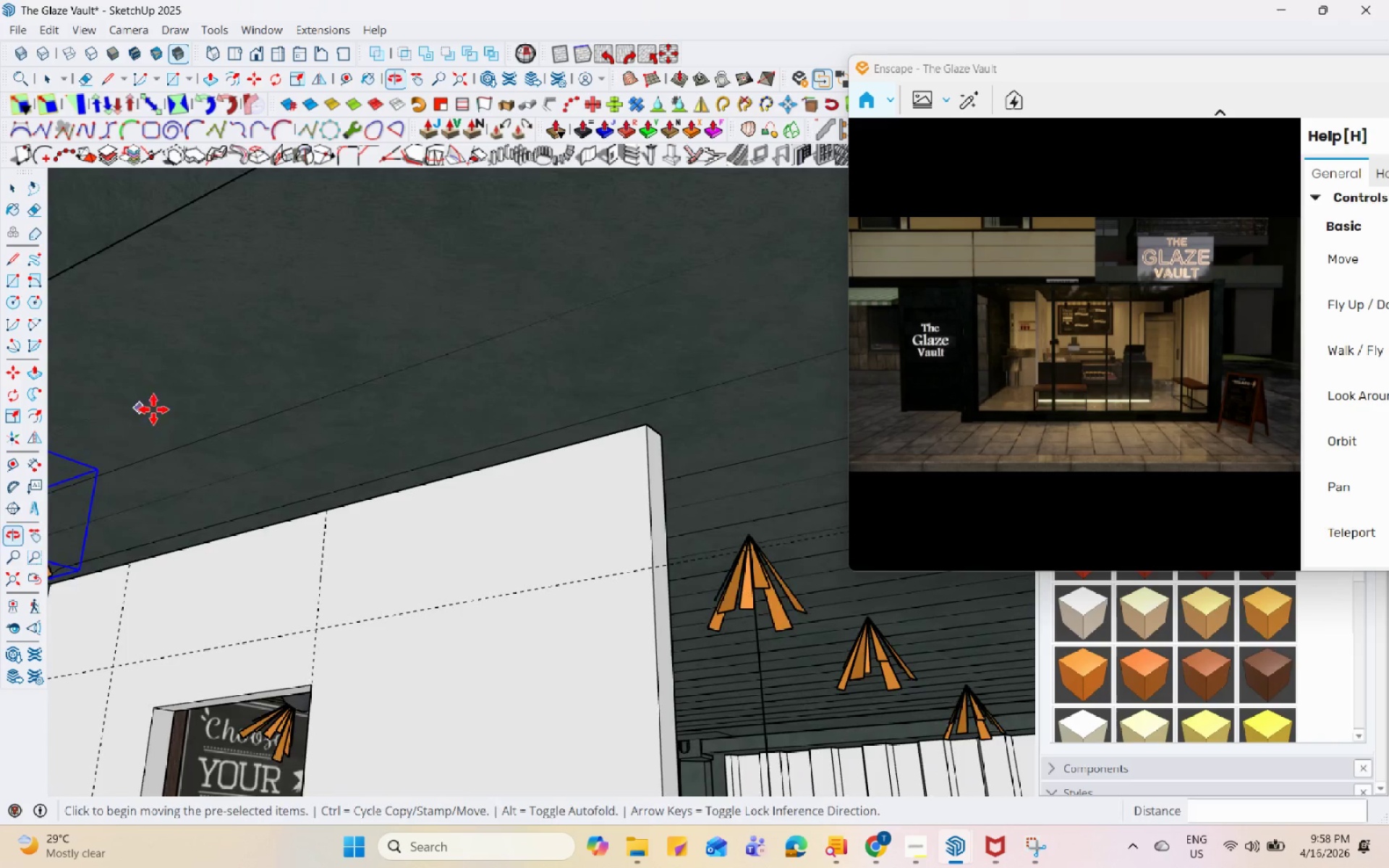 
key(Space)
 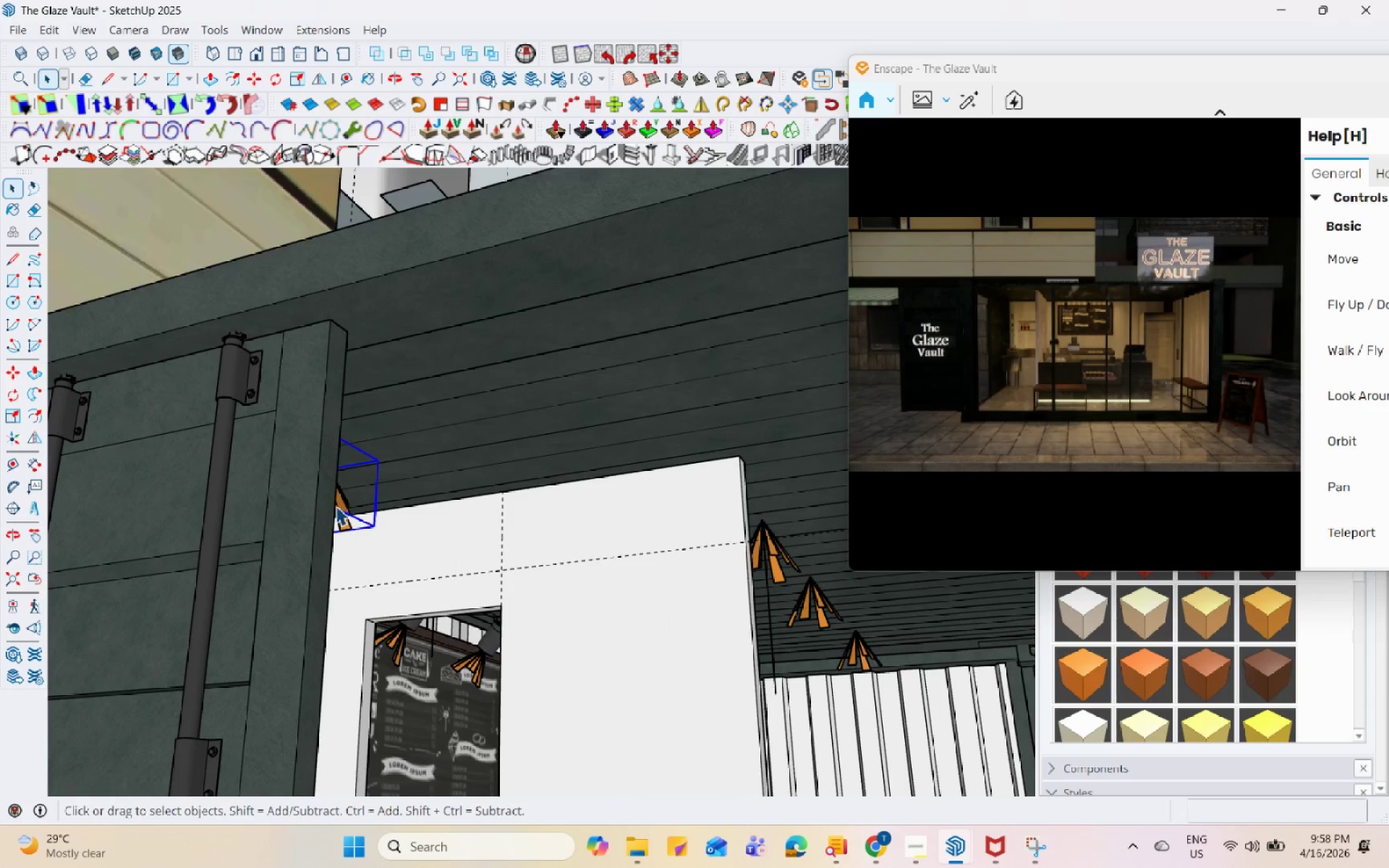 
scroll: coordinate [305, 511], scroll_direction: down, amount: 45.0
 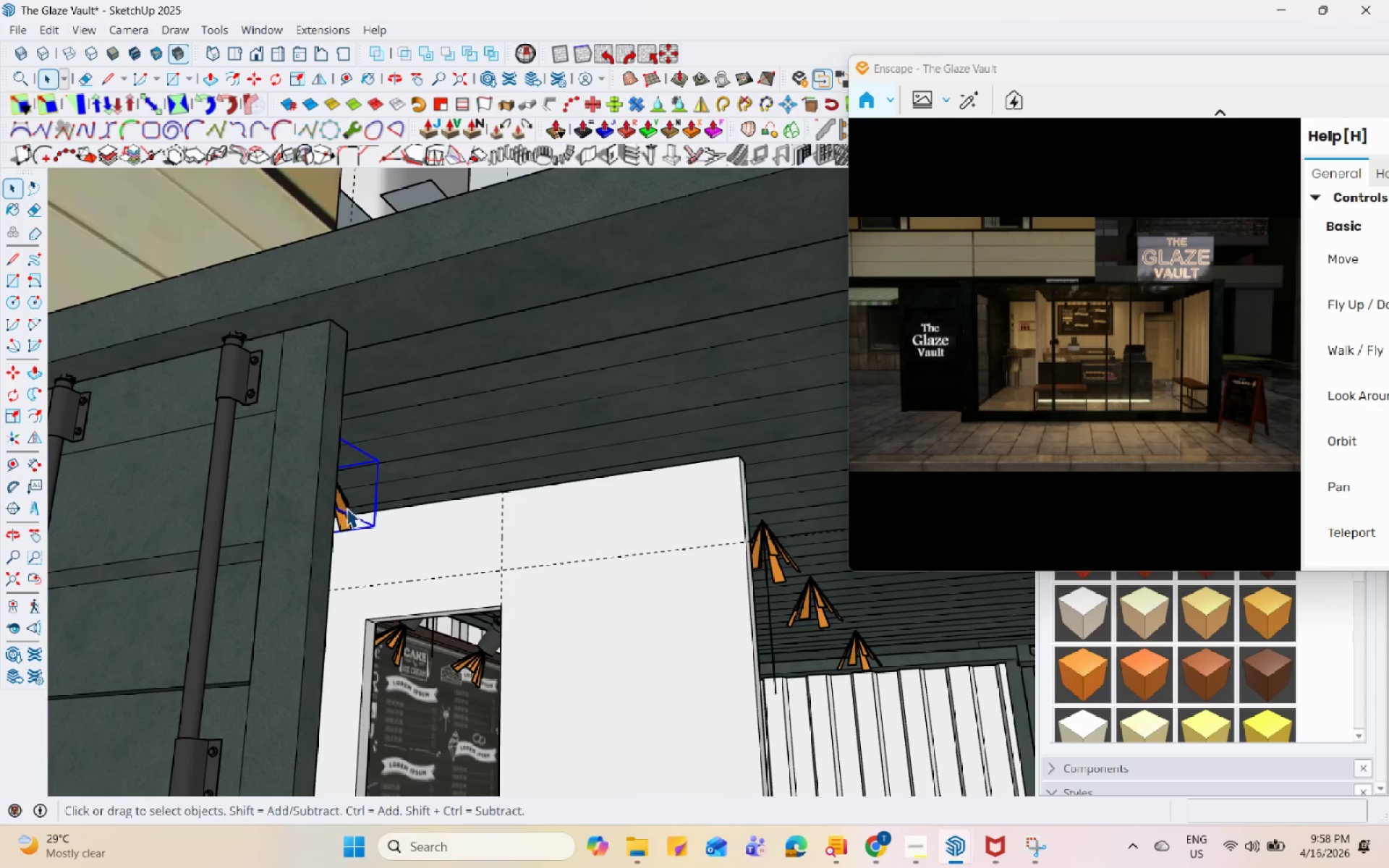 
right_click([347, 508])
 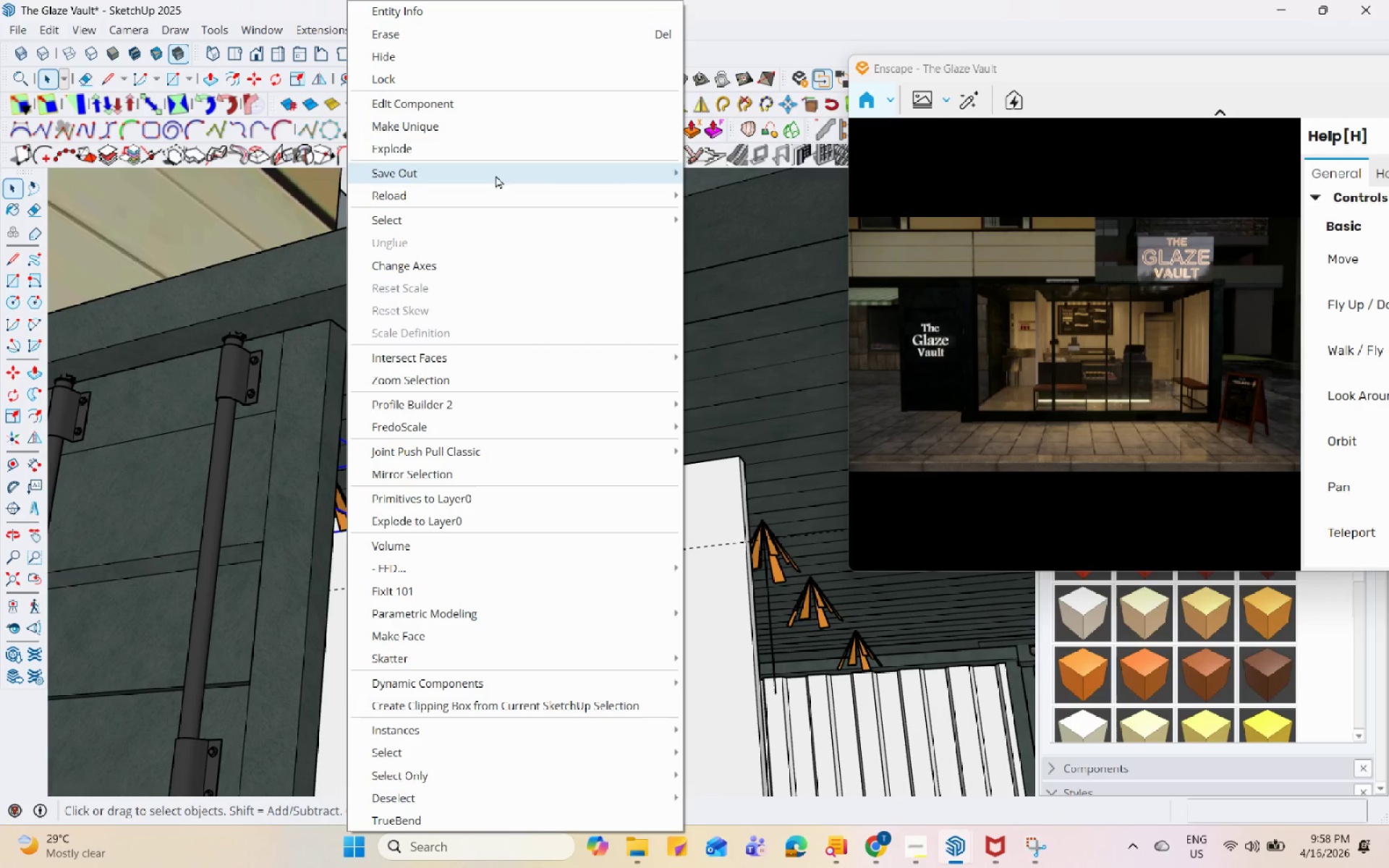 
left_click([517, 129])
 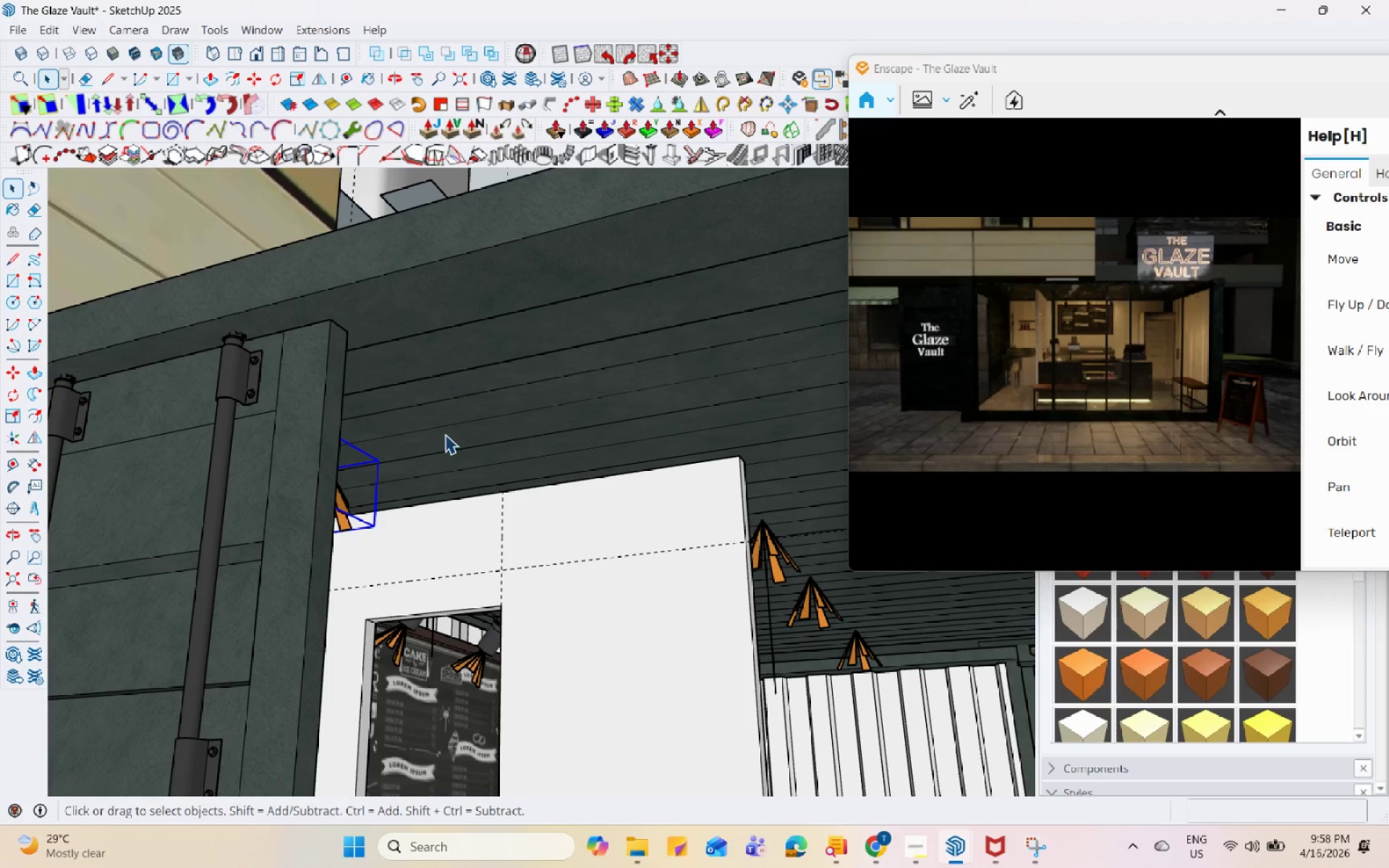 
left_click([310, 492])
 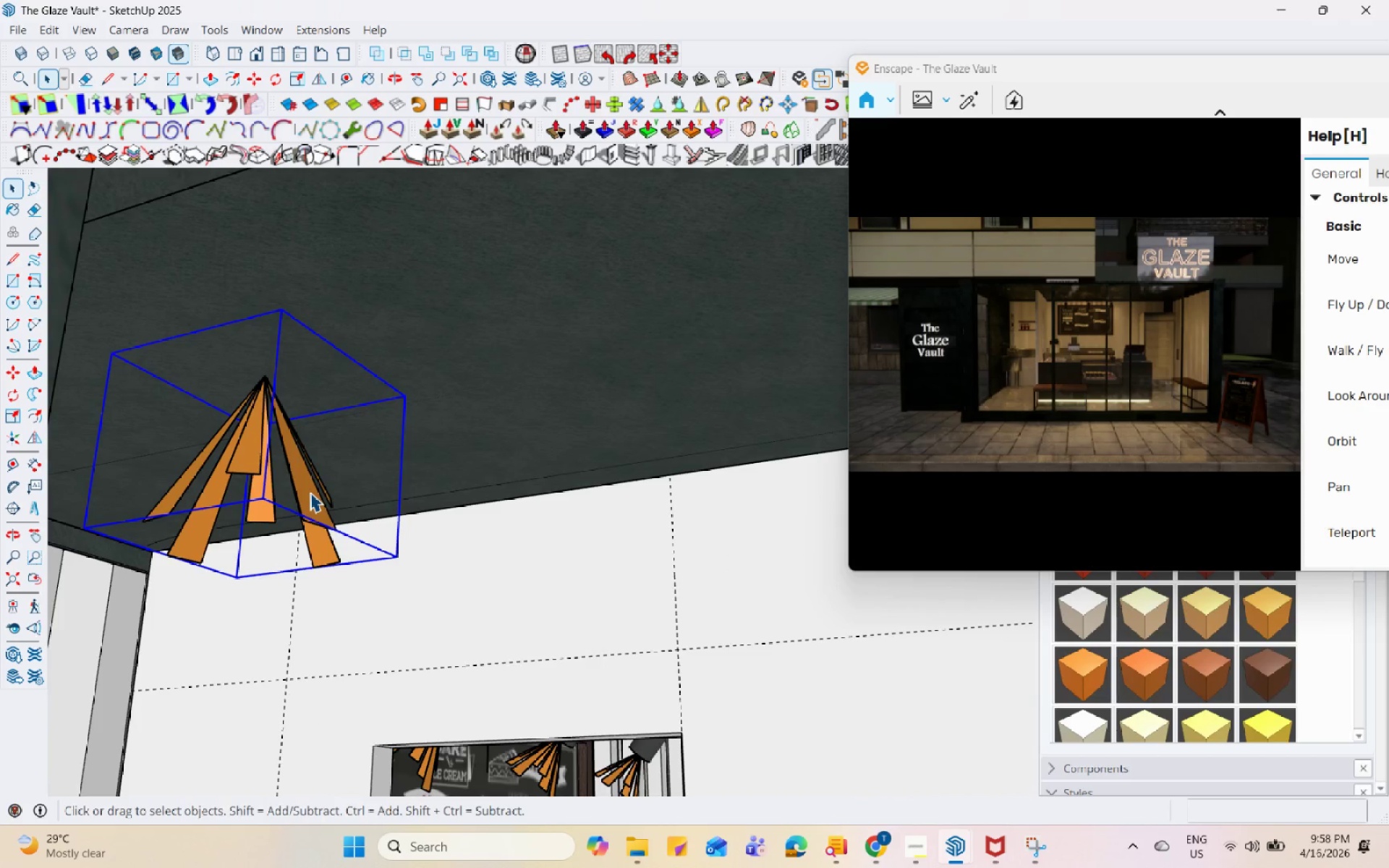 
scroll: coordinate [339, 512], scroll_direction: up, amount: 7.0
 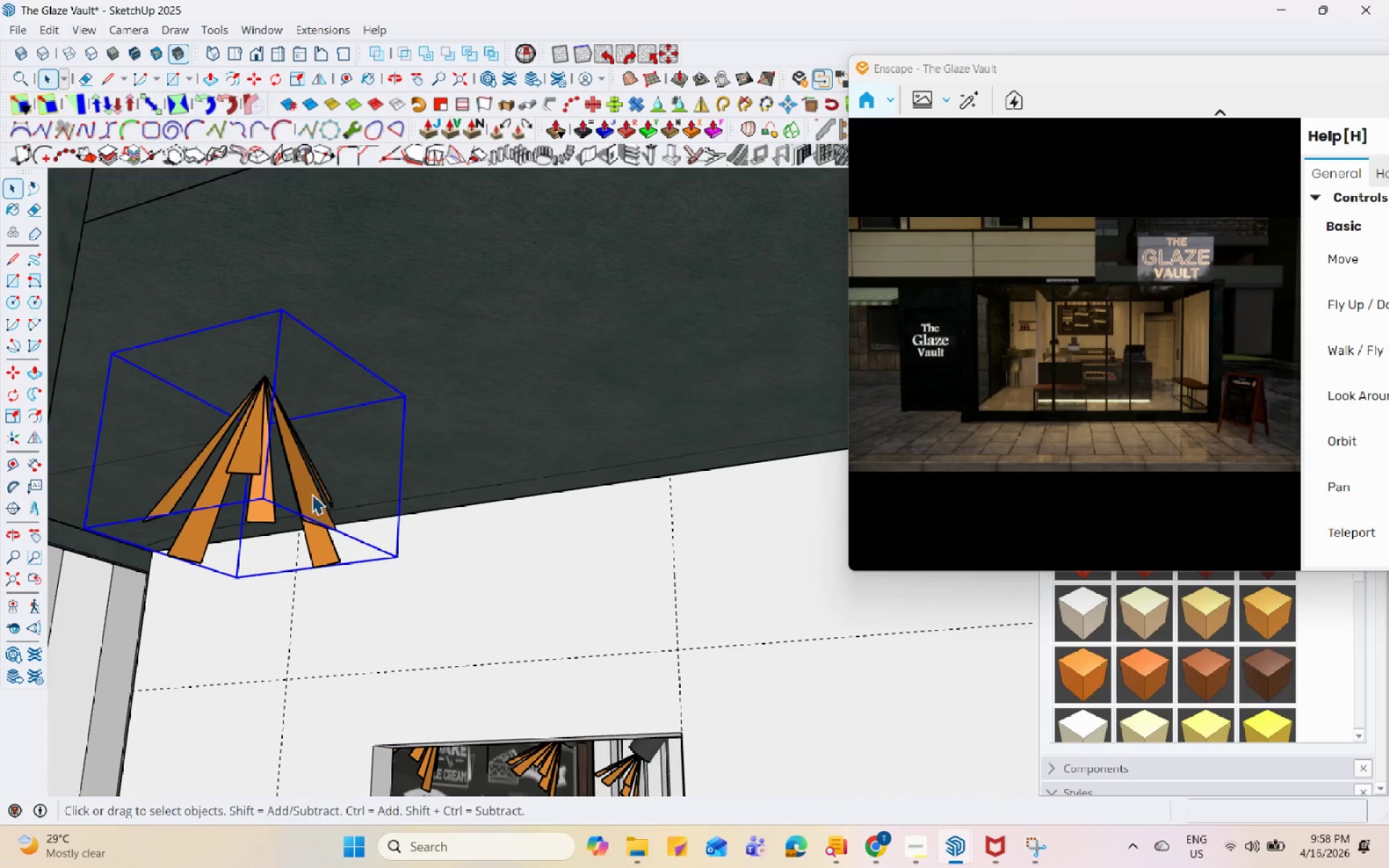 
double_click([310, 492])
 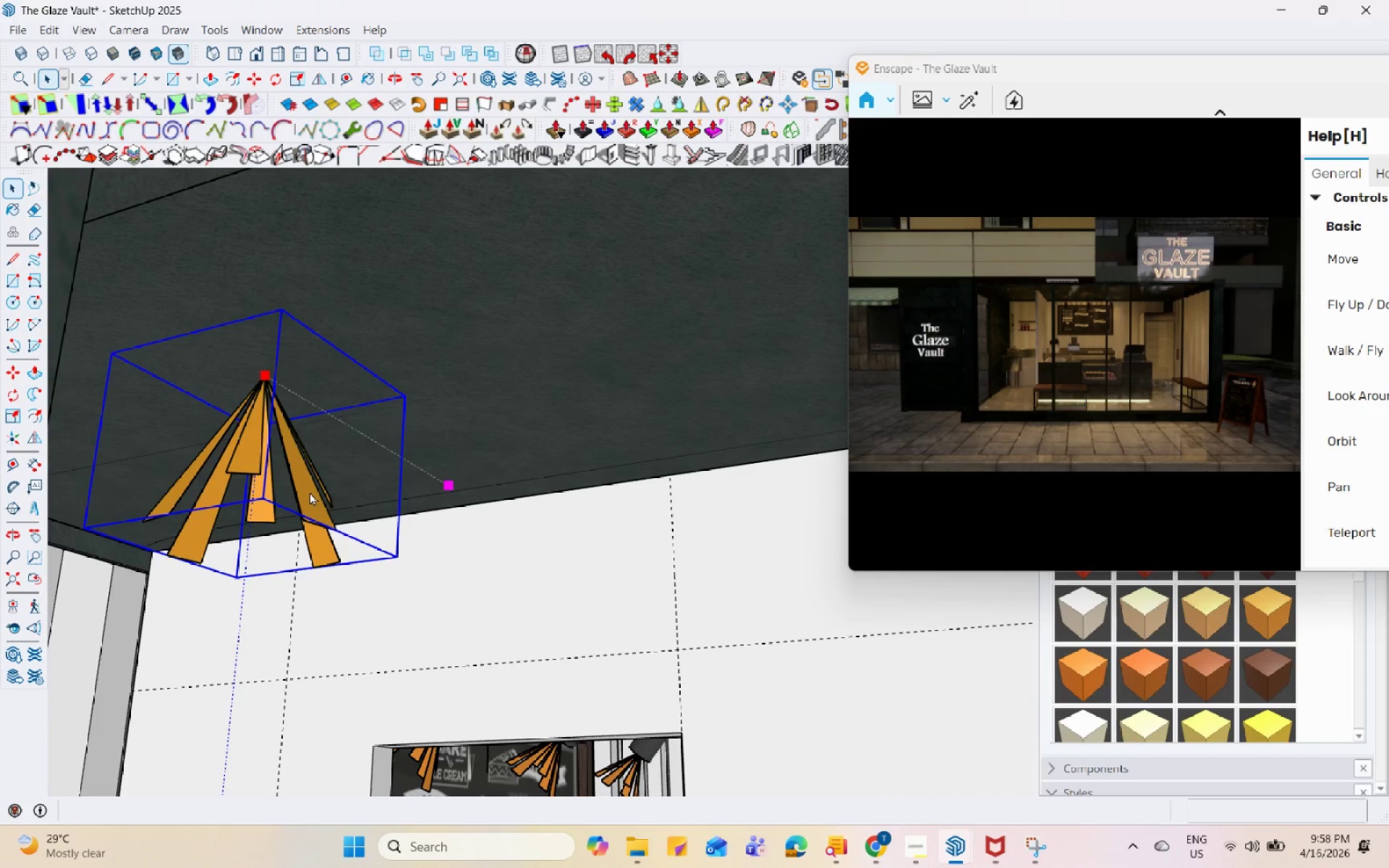 
triple_click([310, 492])
 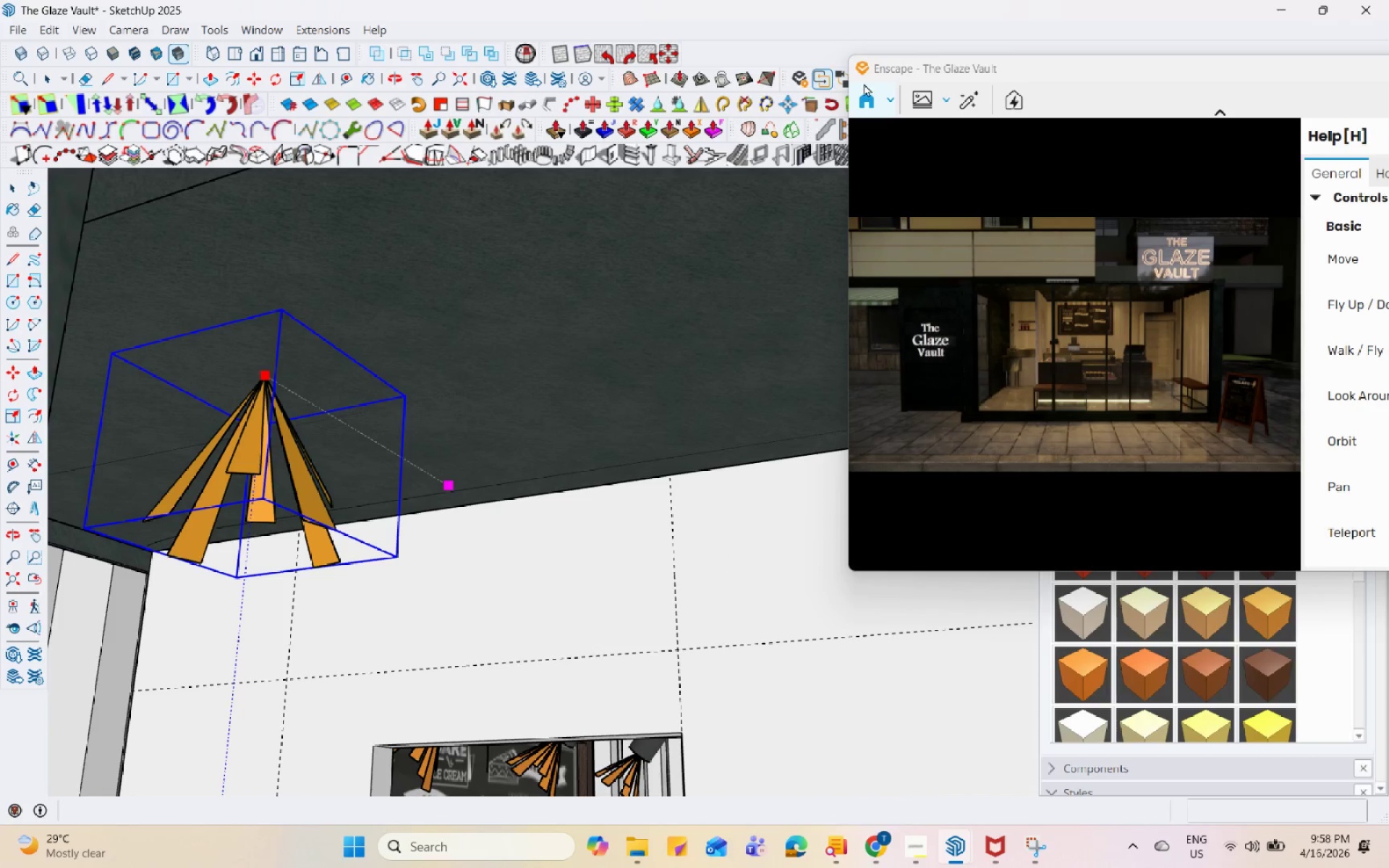 
left_click_drag(start_coordinate=[919, 67], to_coordinate=[934, 101])
 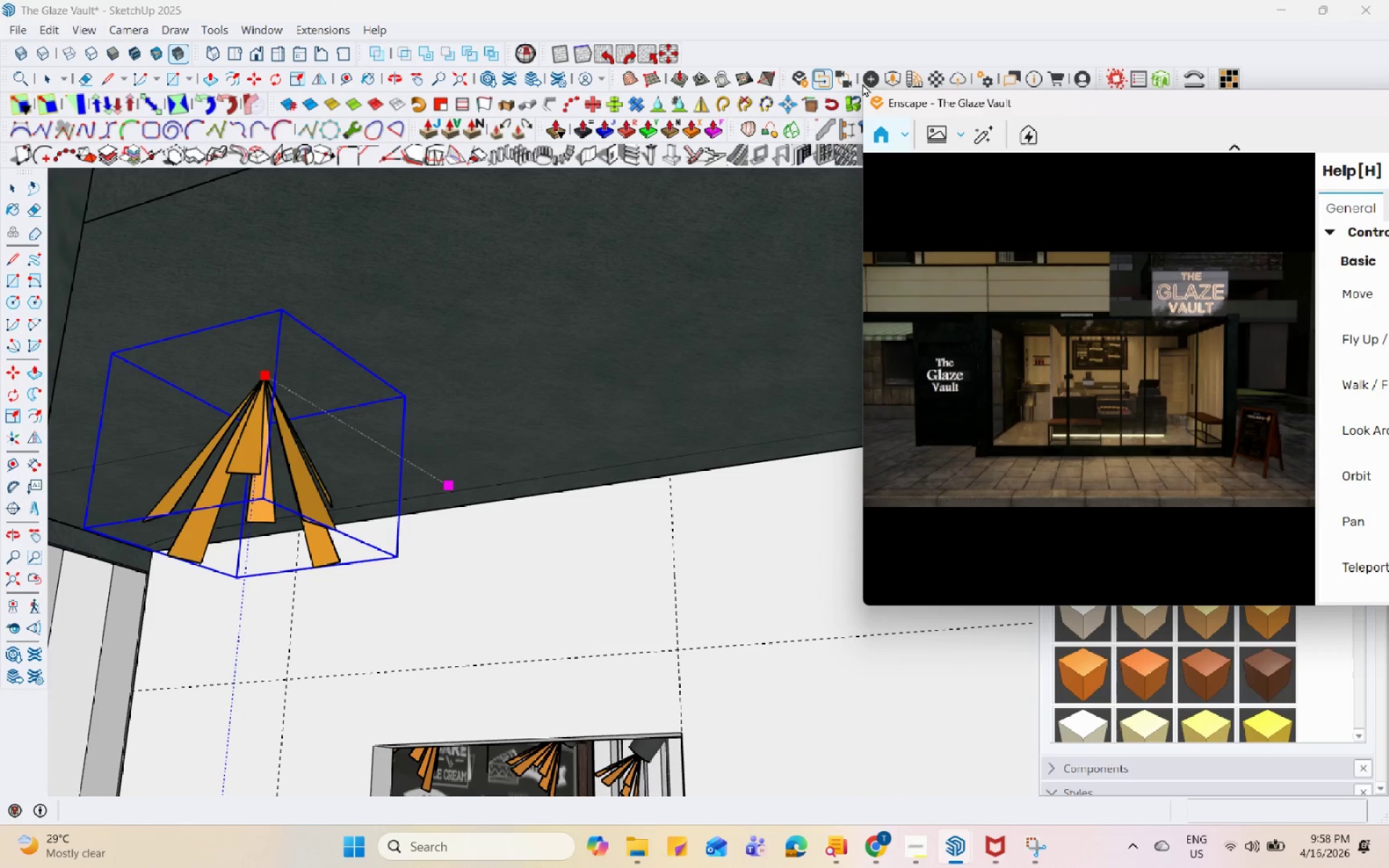 
left_click([867, 83])
 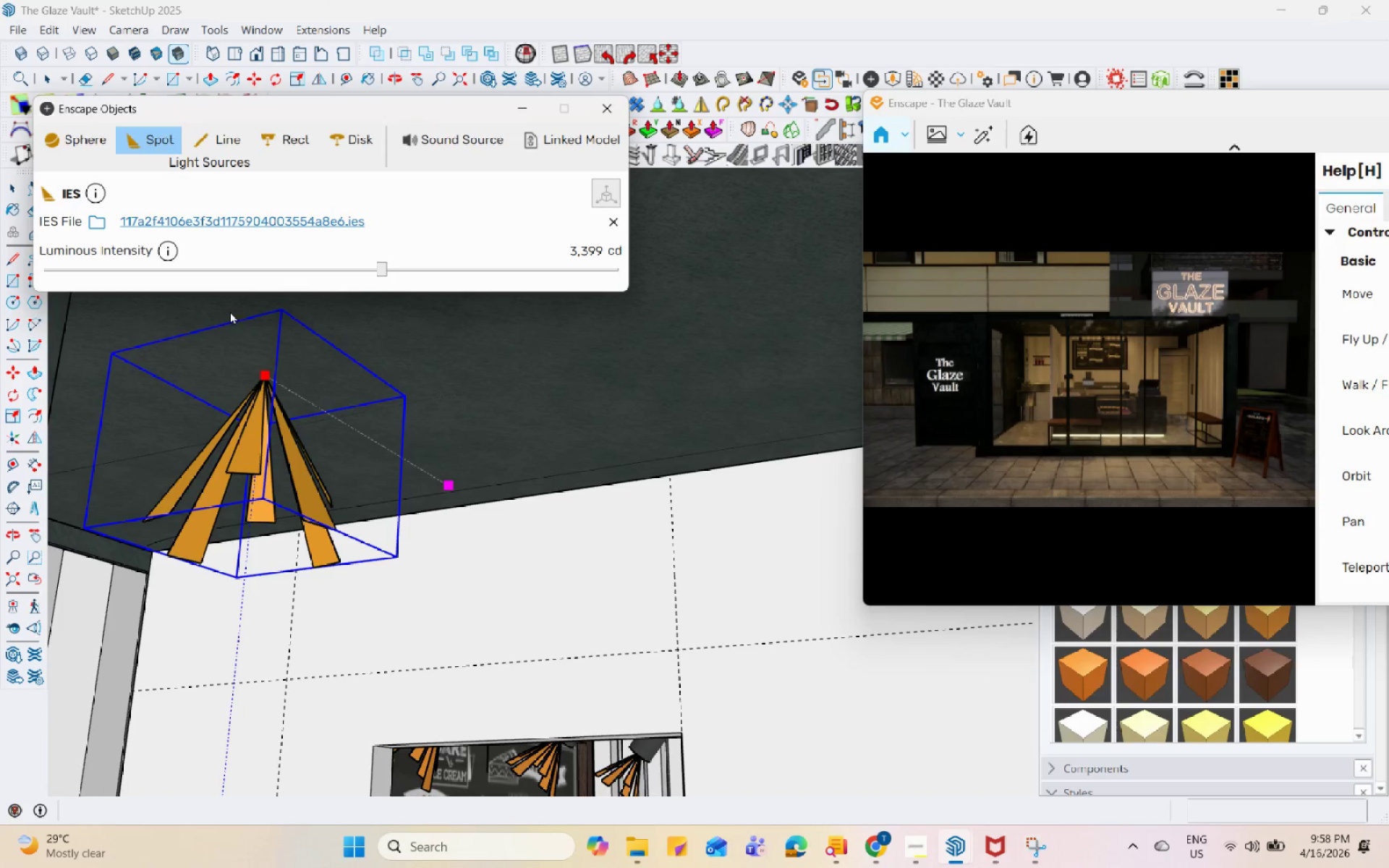 
left_click([320, 275])
 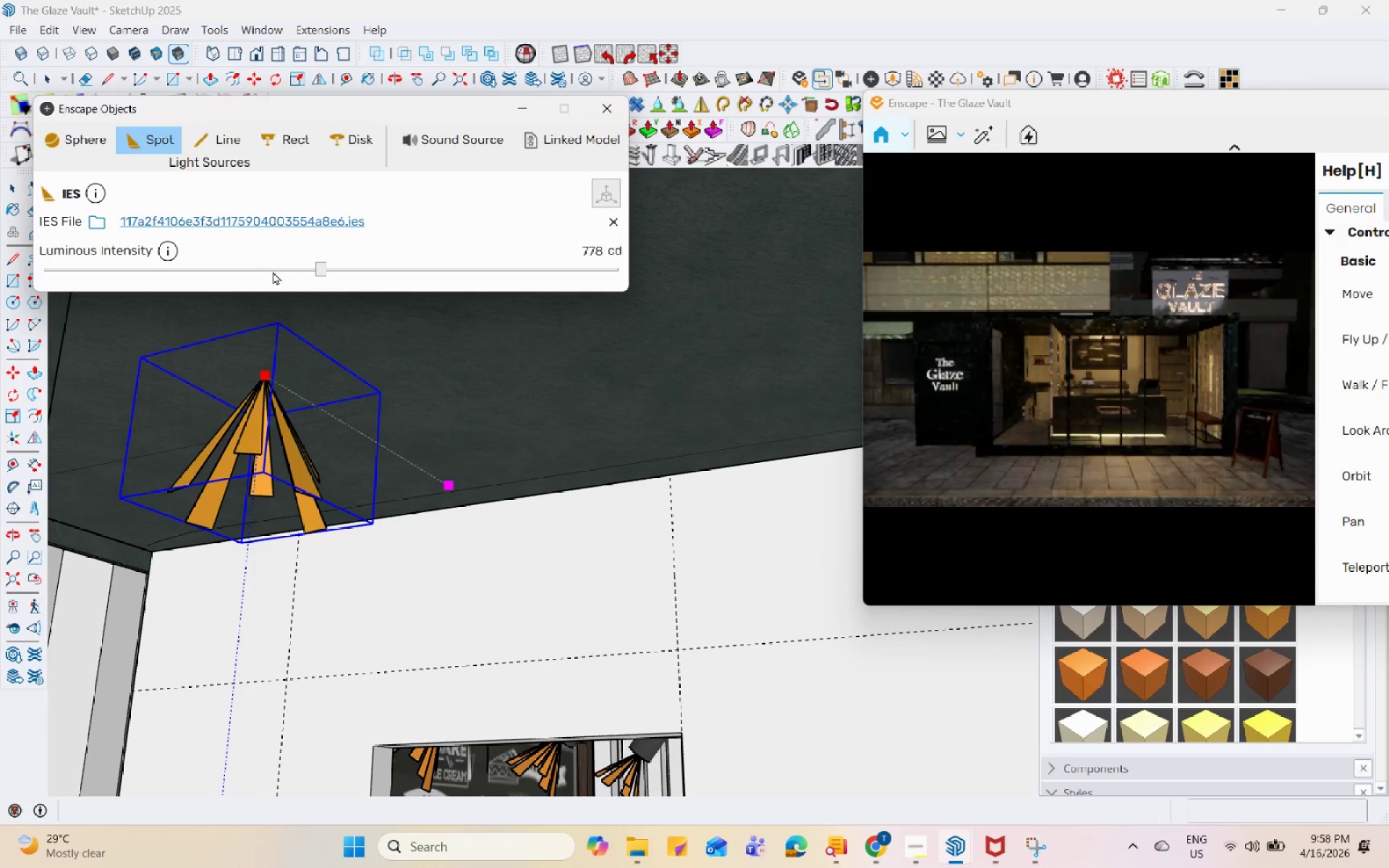 
left_click([267, 269])
 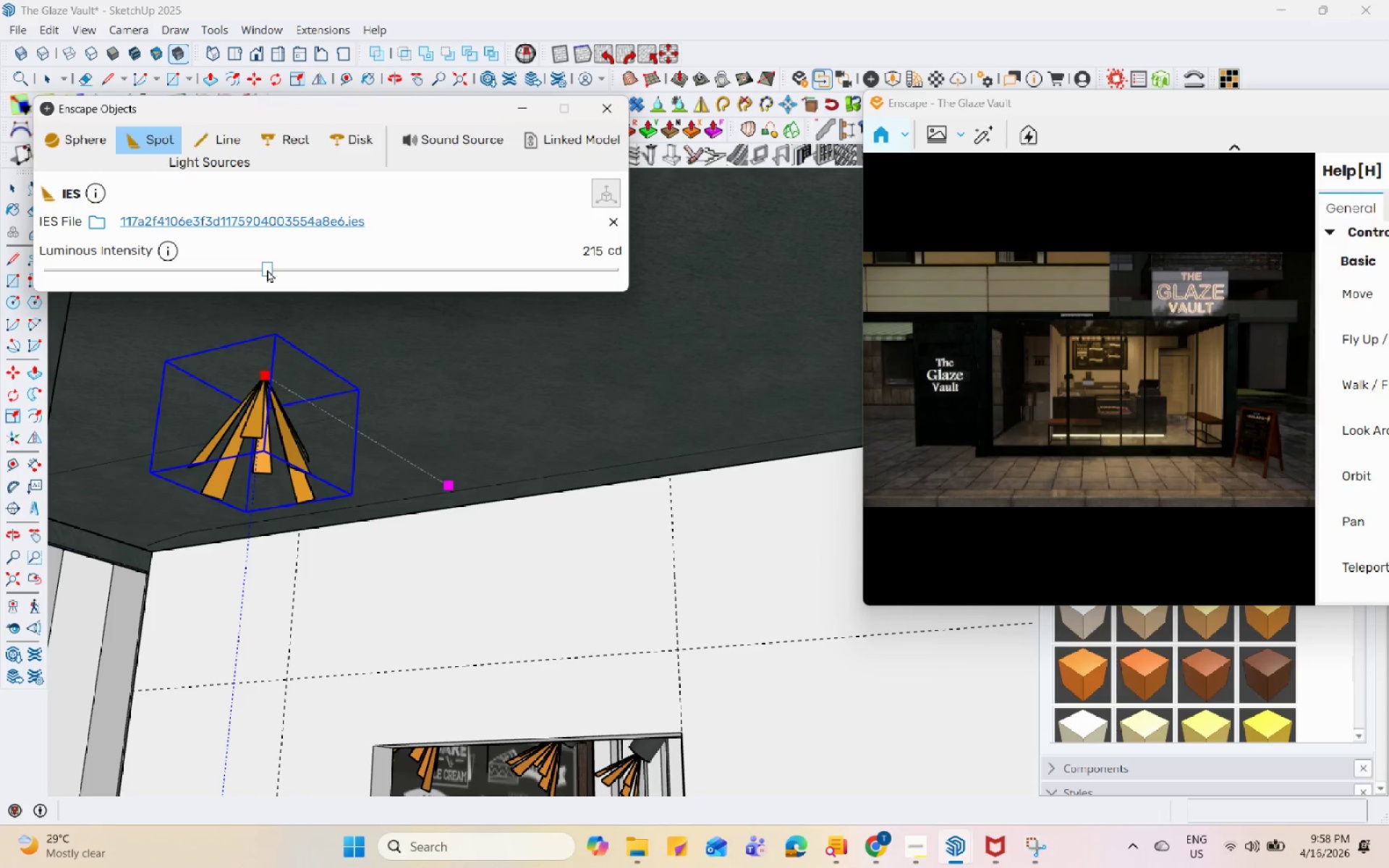 
left_click([294, 267])
 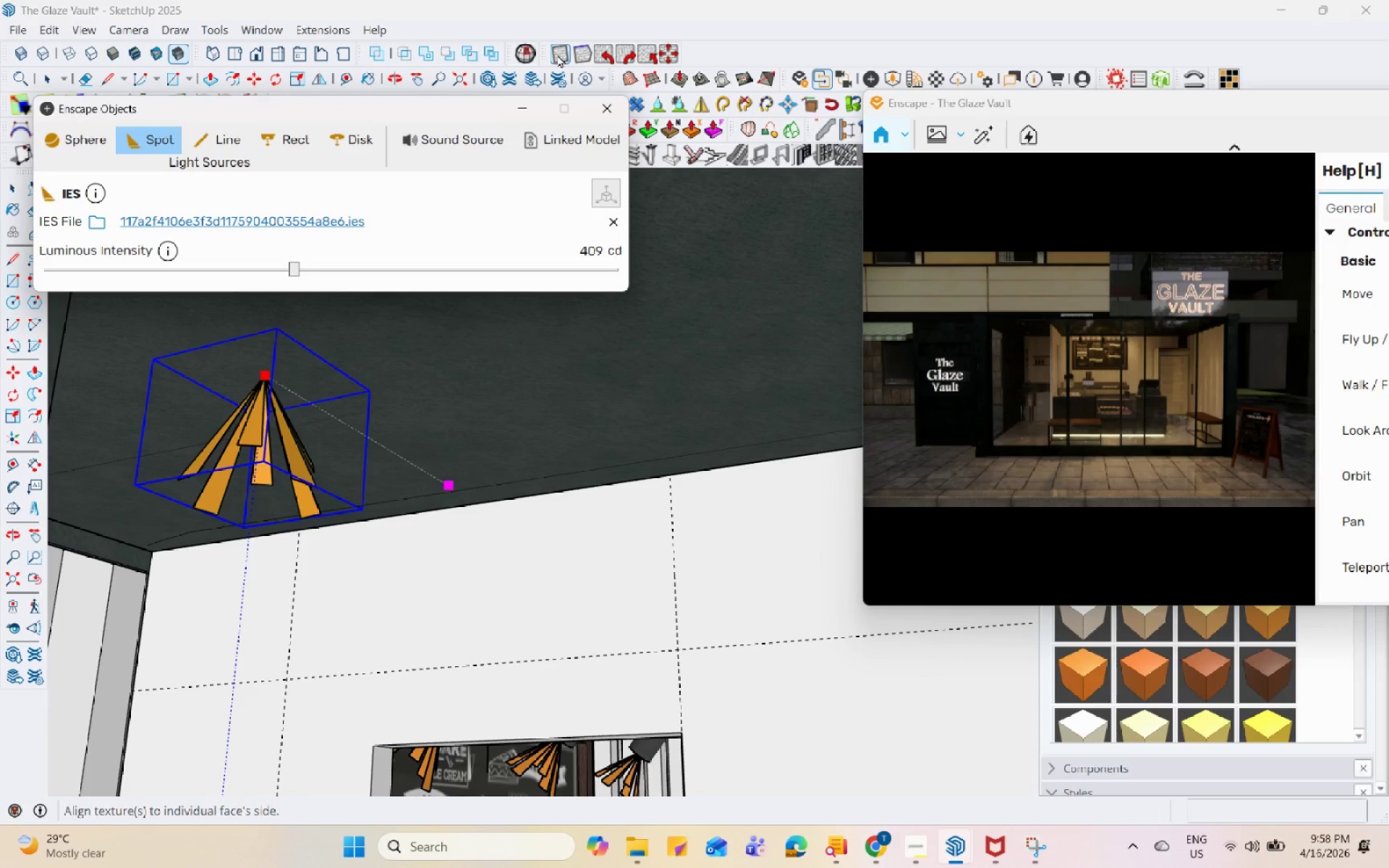 
left_click([535, 105])
 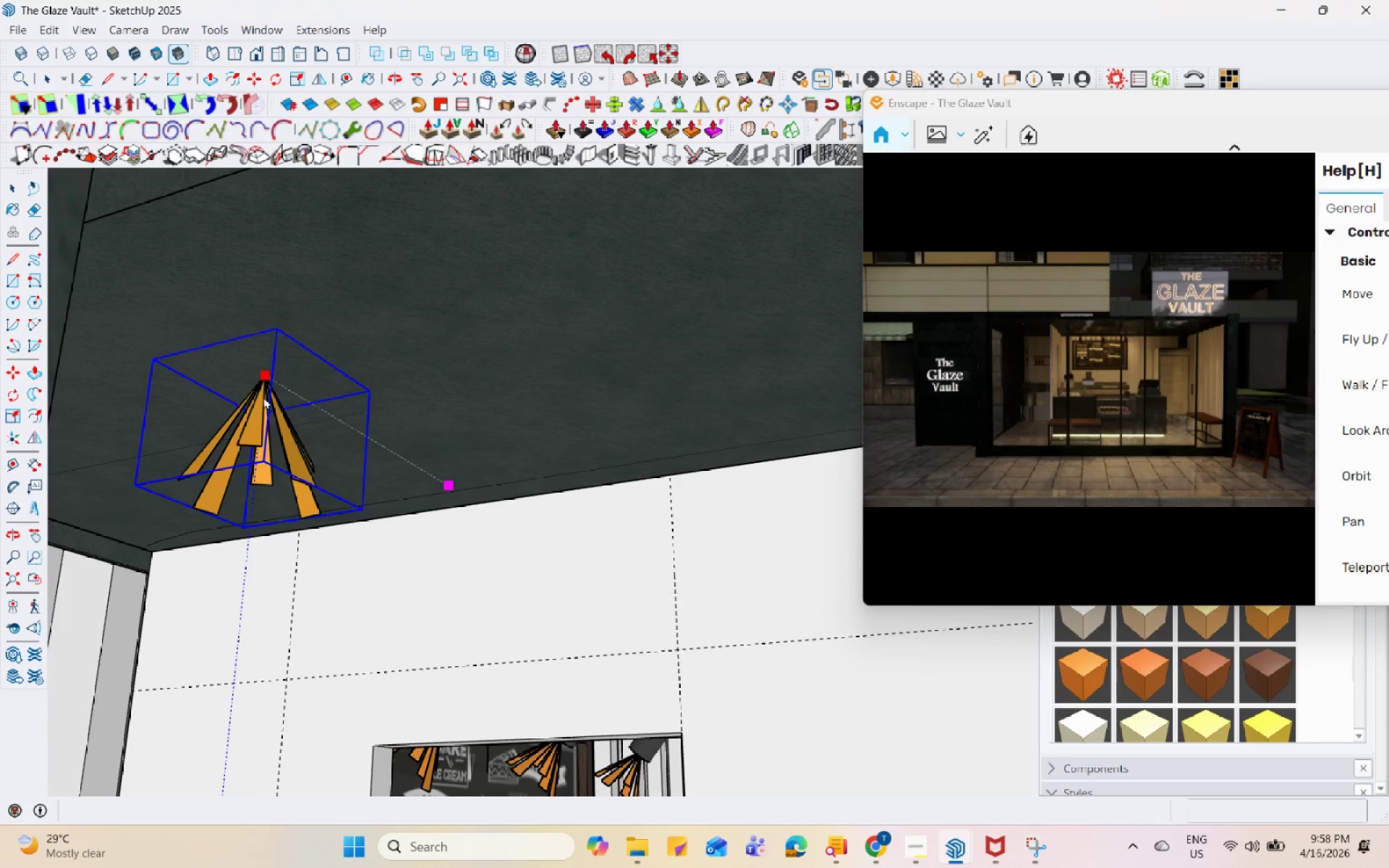 
scroll: coordinate [255, 464], scroll_direction: down, amount: 65.0
 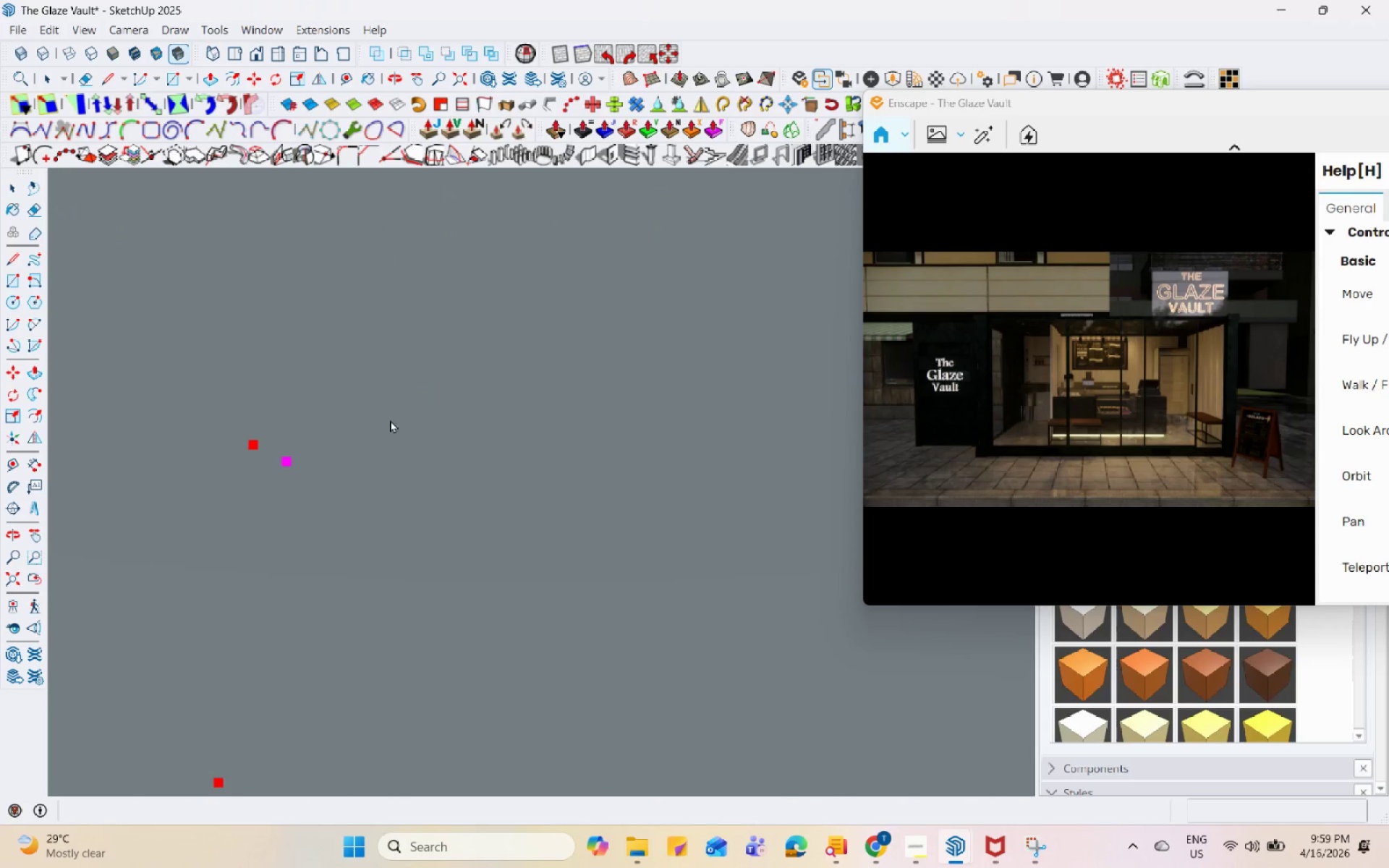 
scroll: coordinate [454, 587], scroll_direction: up, amount: 26.0
 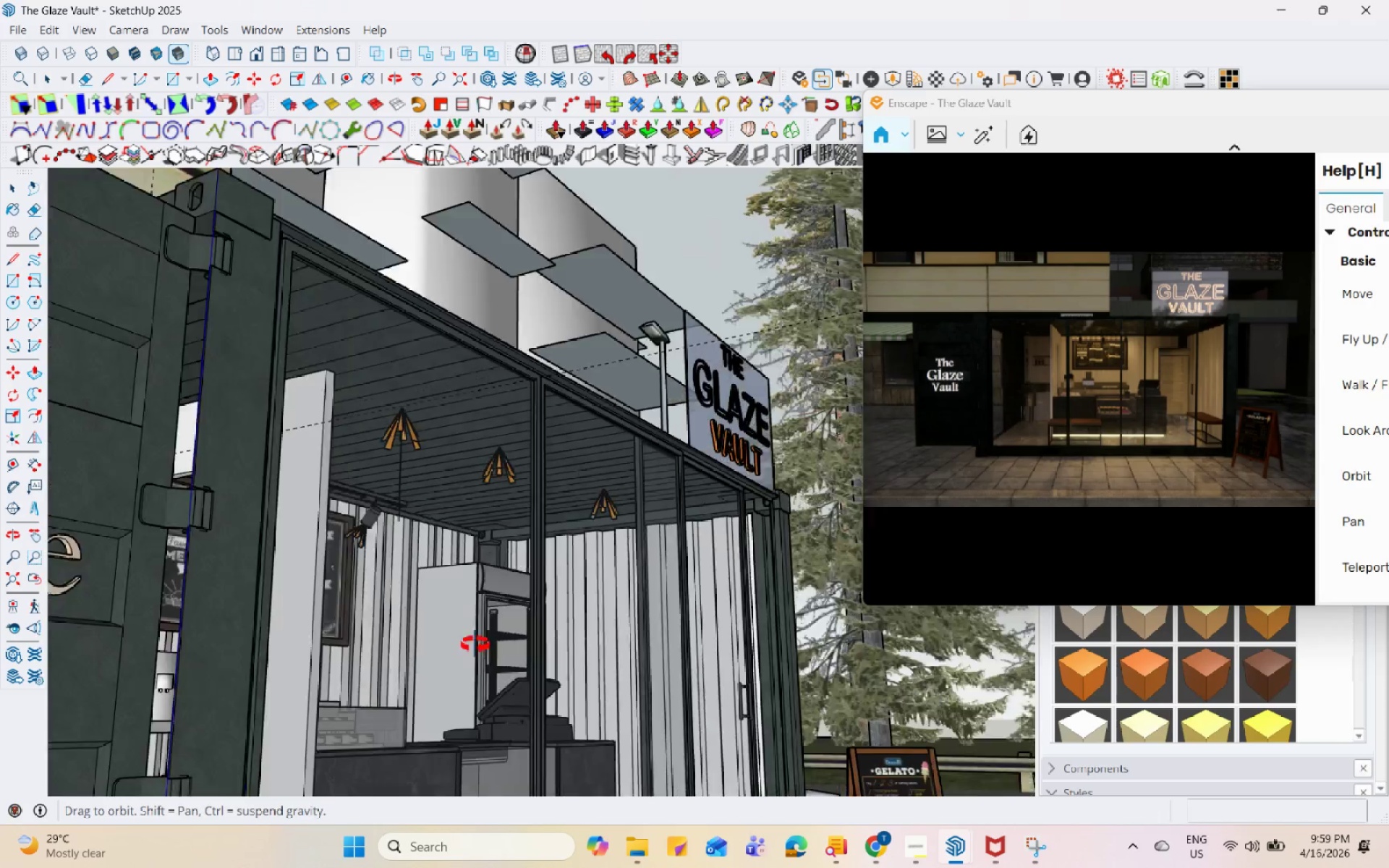 
key(Space)
 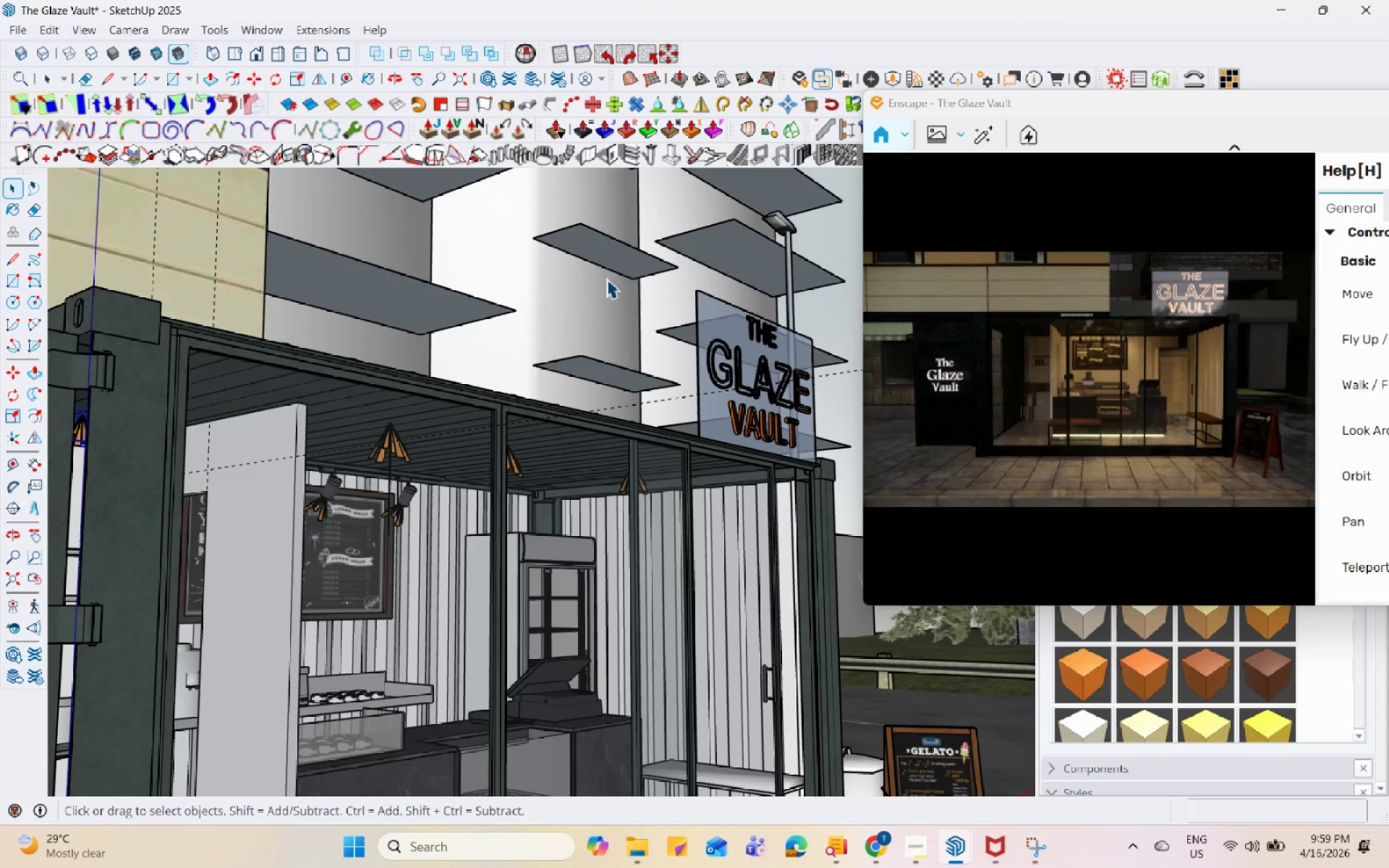 
left_click([608, 277])
 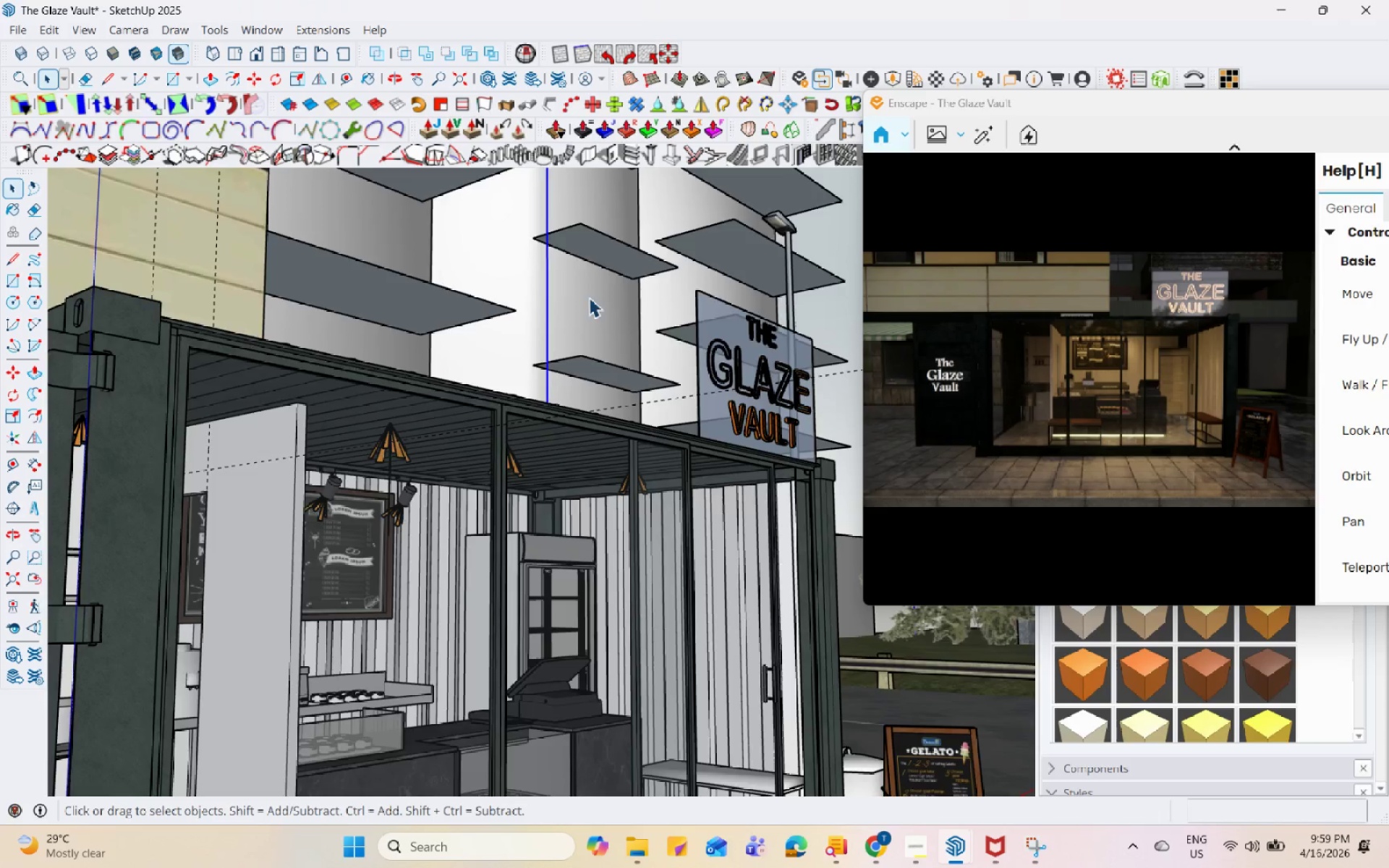 
scroll: coordinate [686, 464], scroll_direction: up, amount: 58.0
 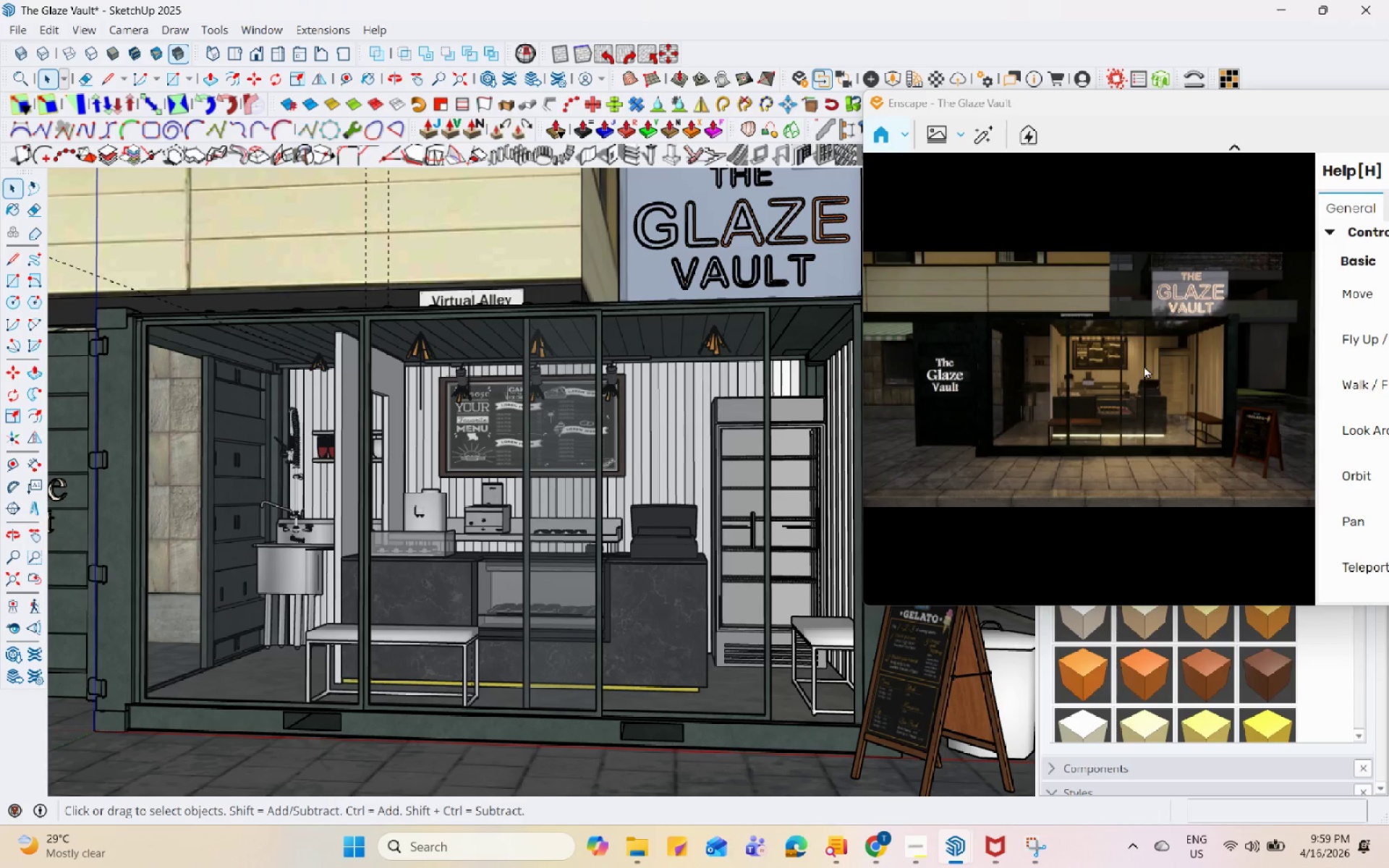 
left_click([943, 139])
 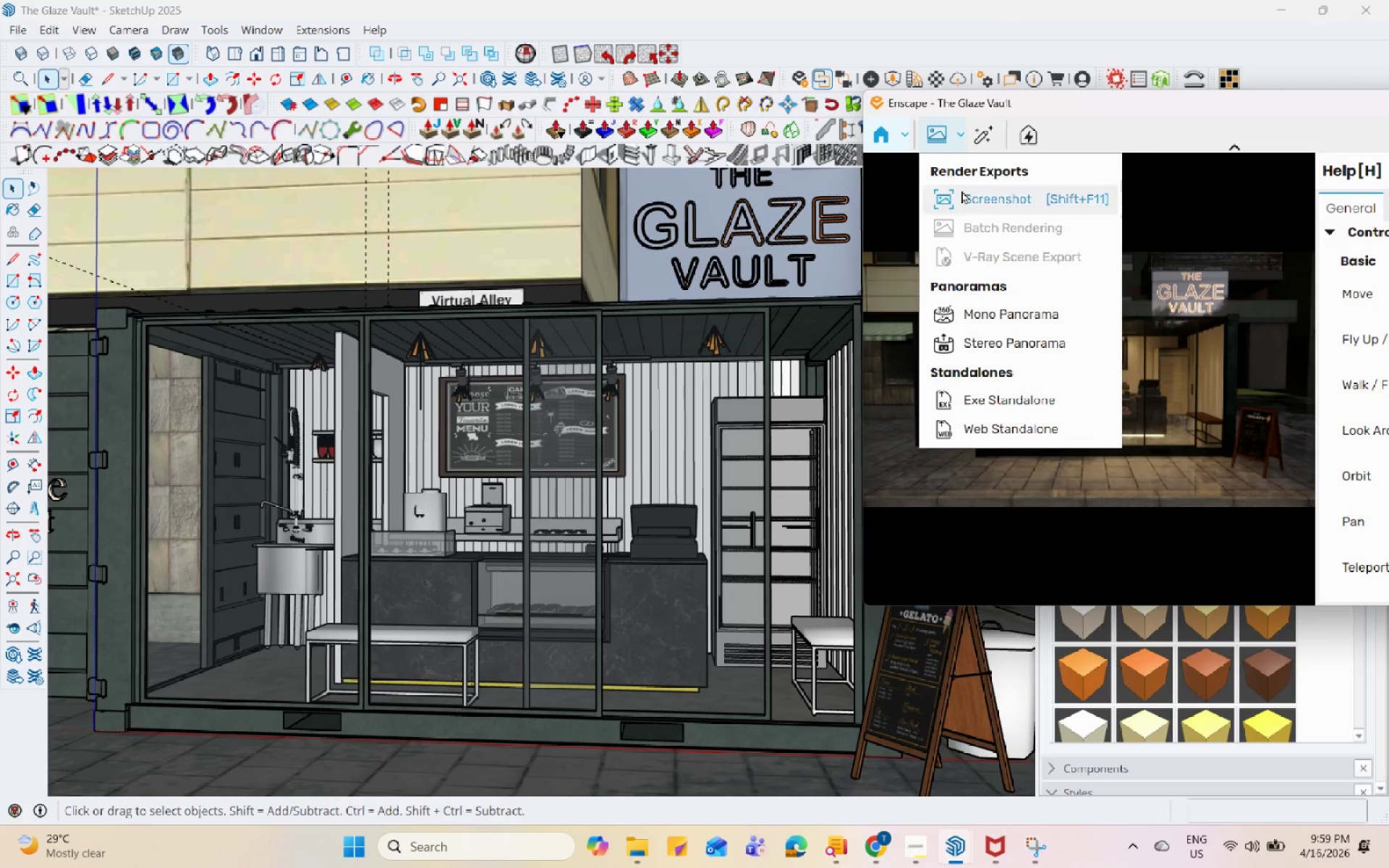 
left_click([970, 200])
 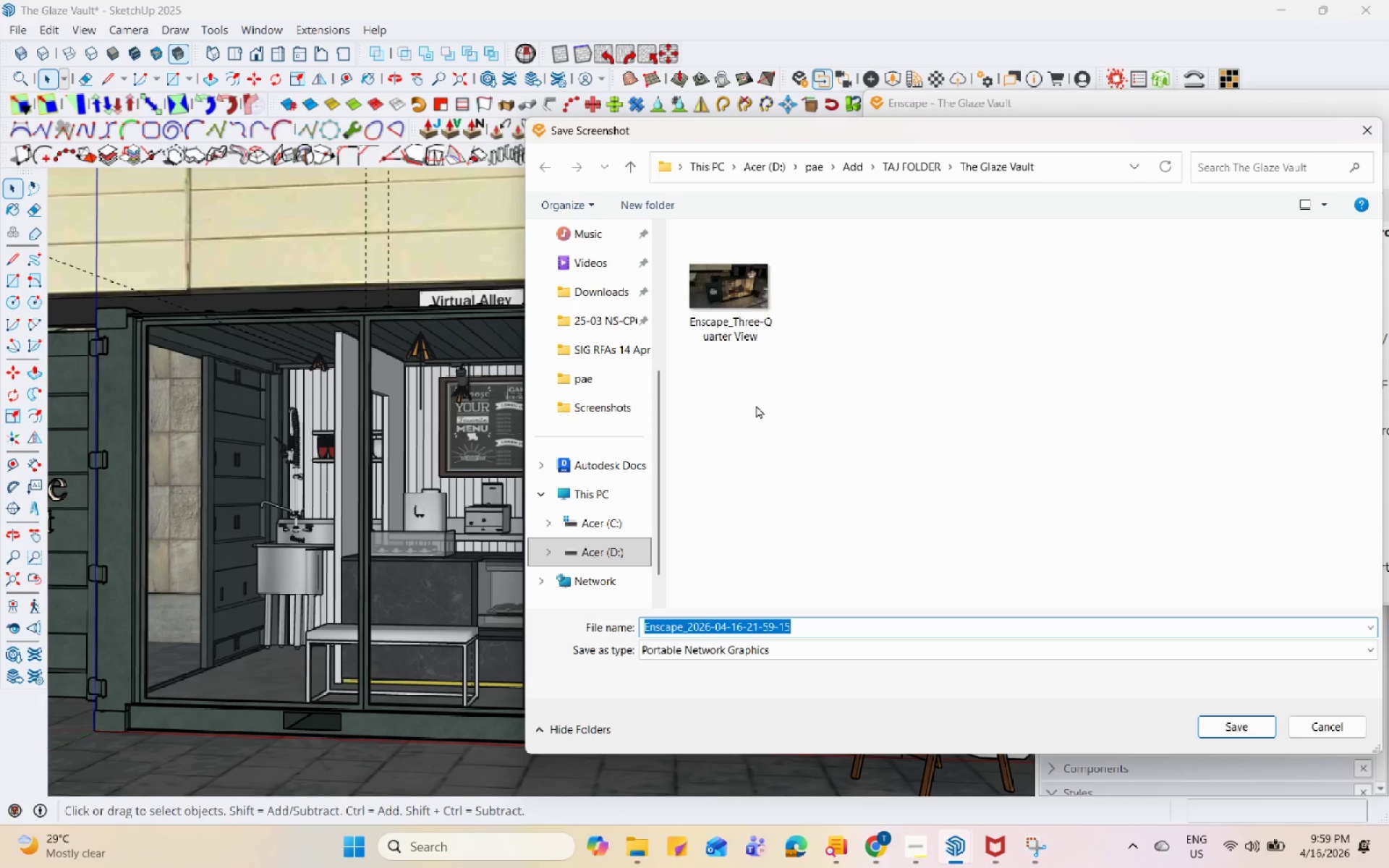 
type(Enscape_Front View)
 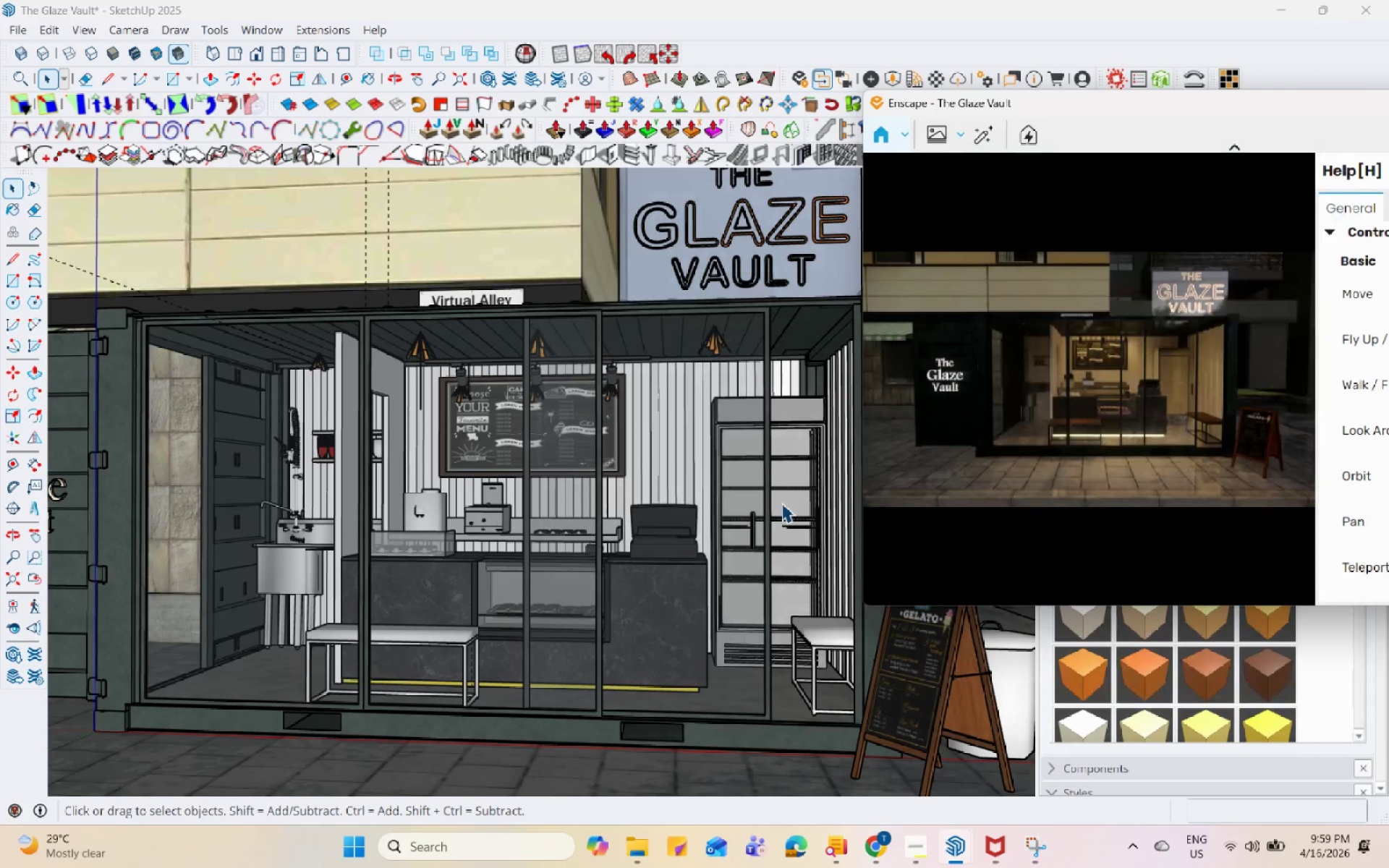 
 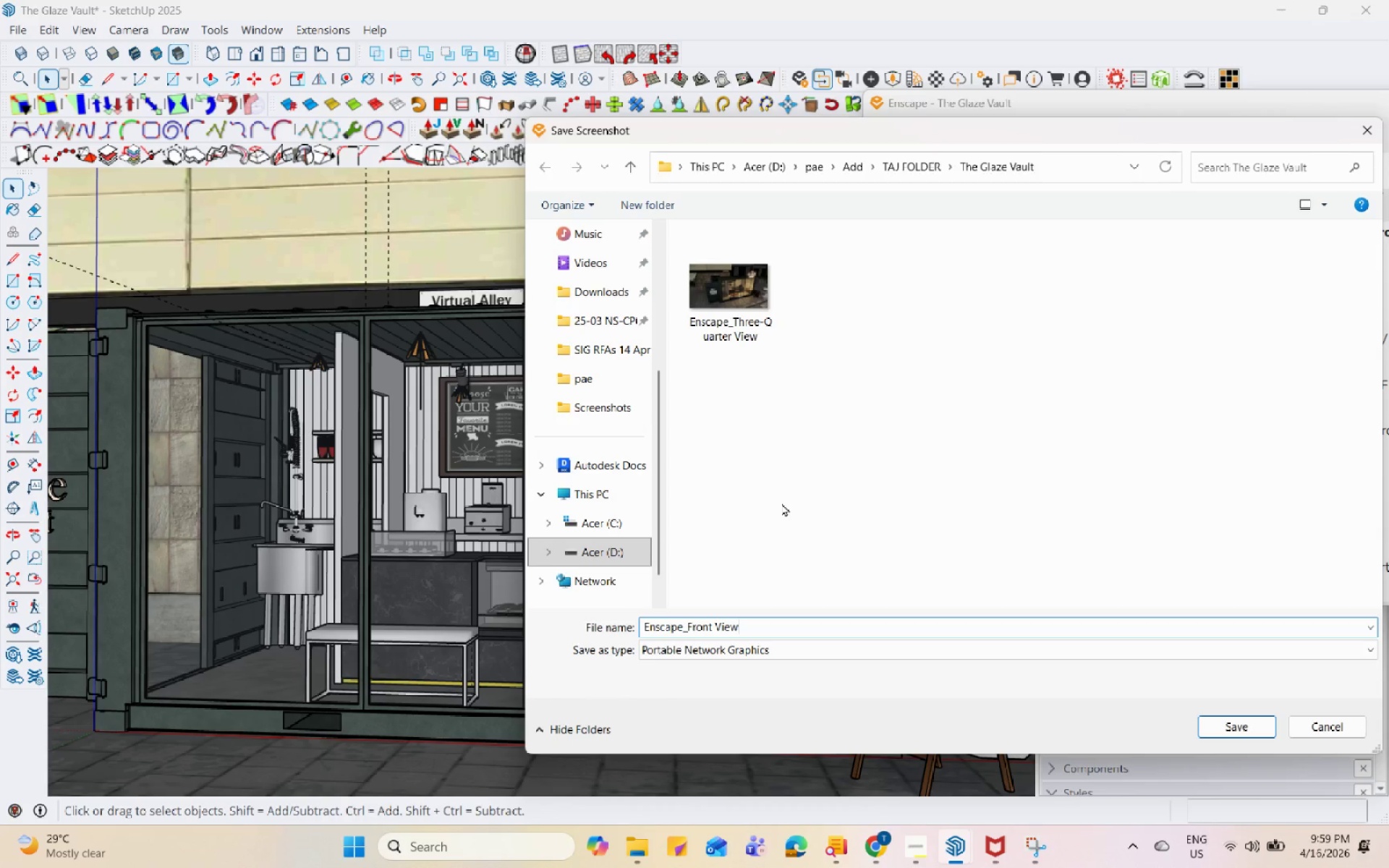 
key(Enter)
 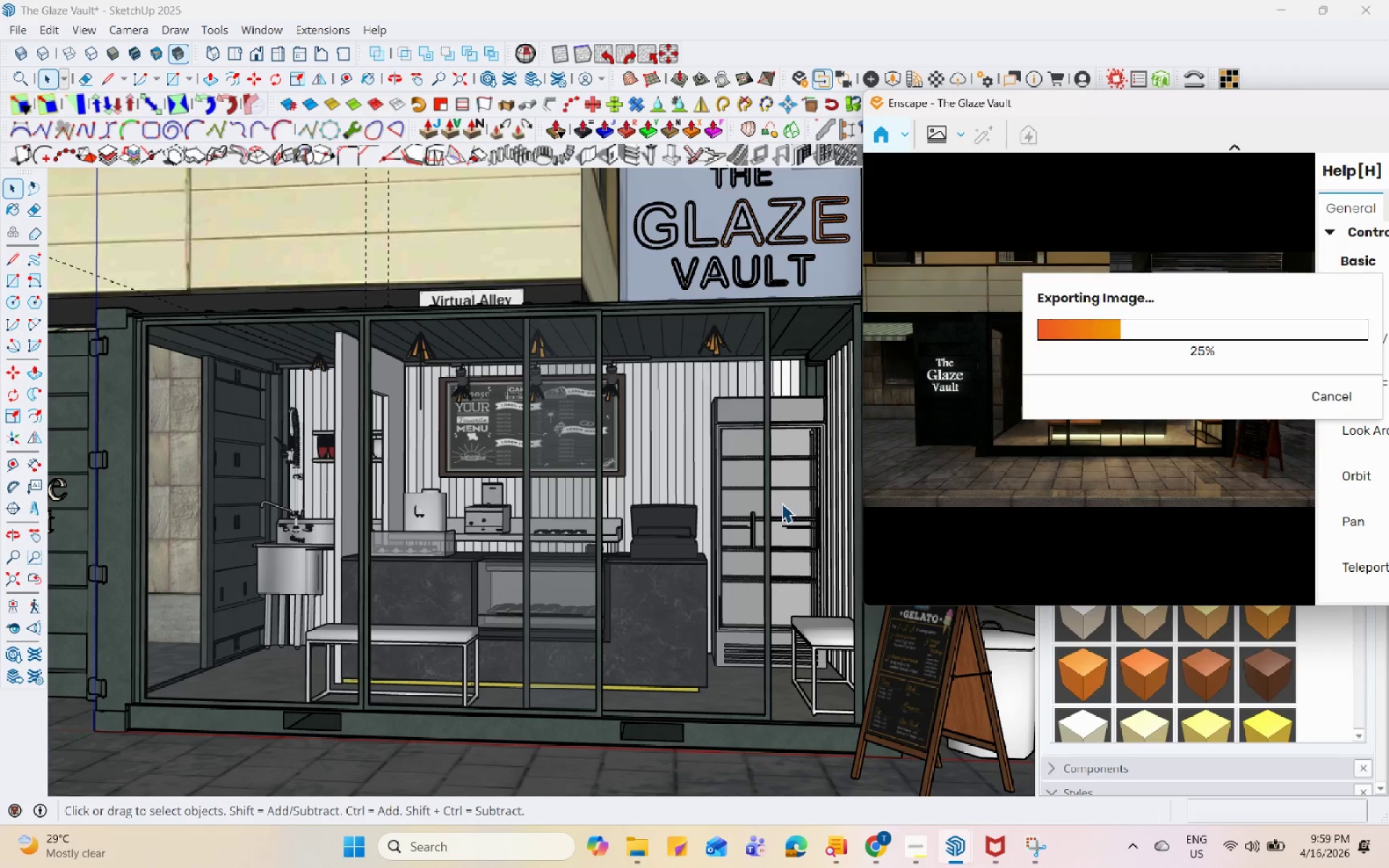 
wait(7.08)
 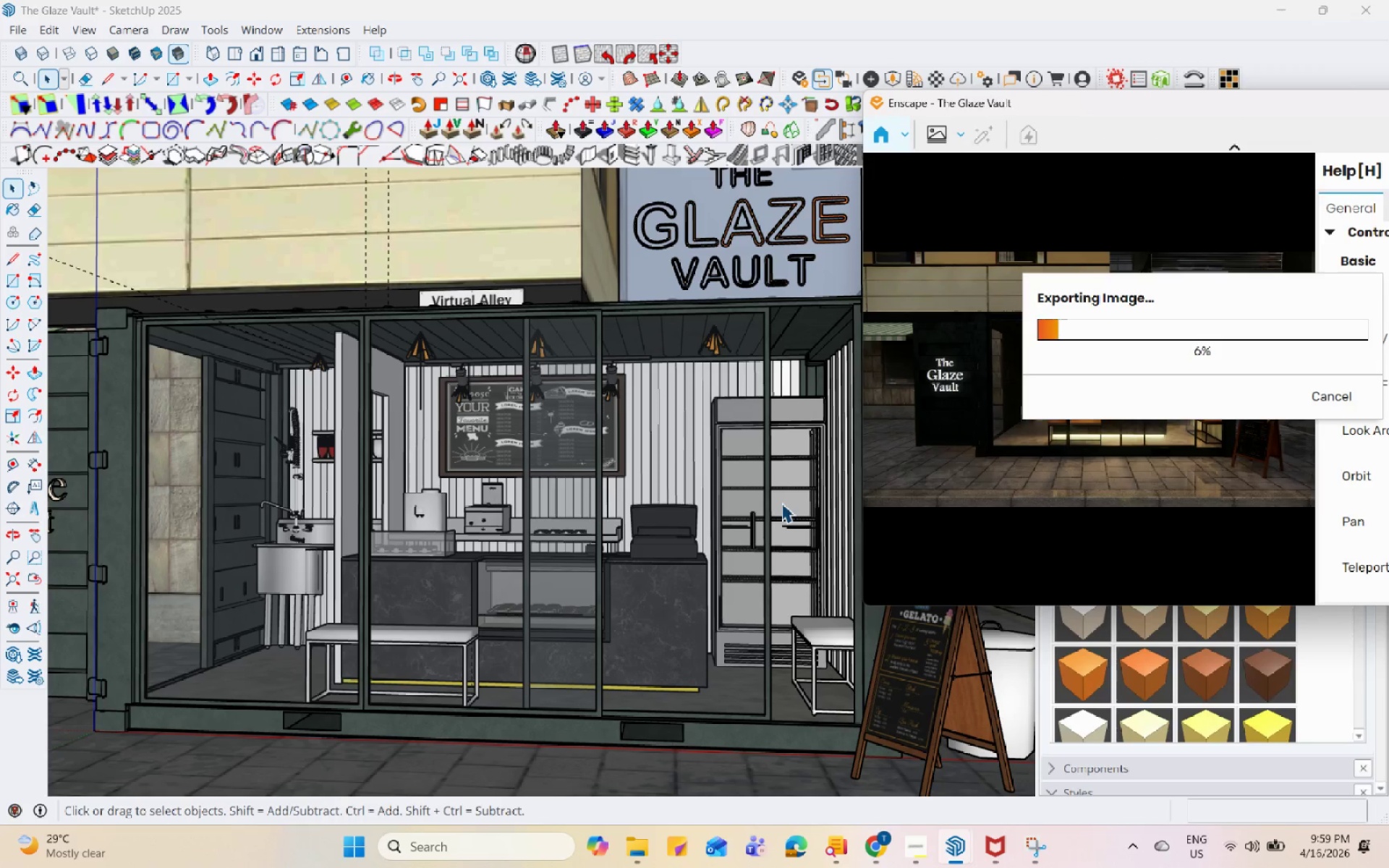 
left_click([1025, 846])
 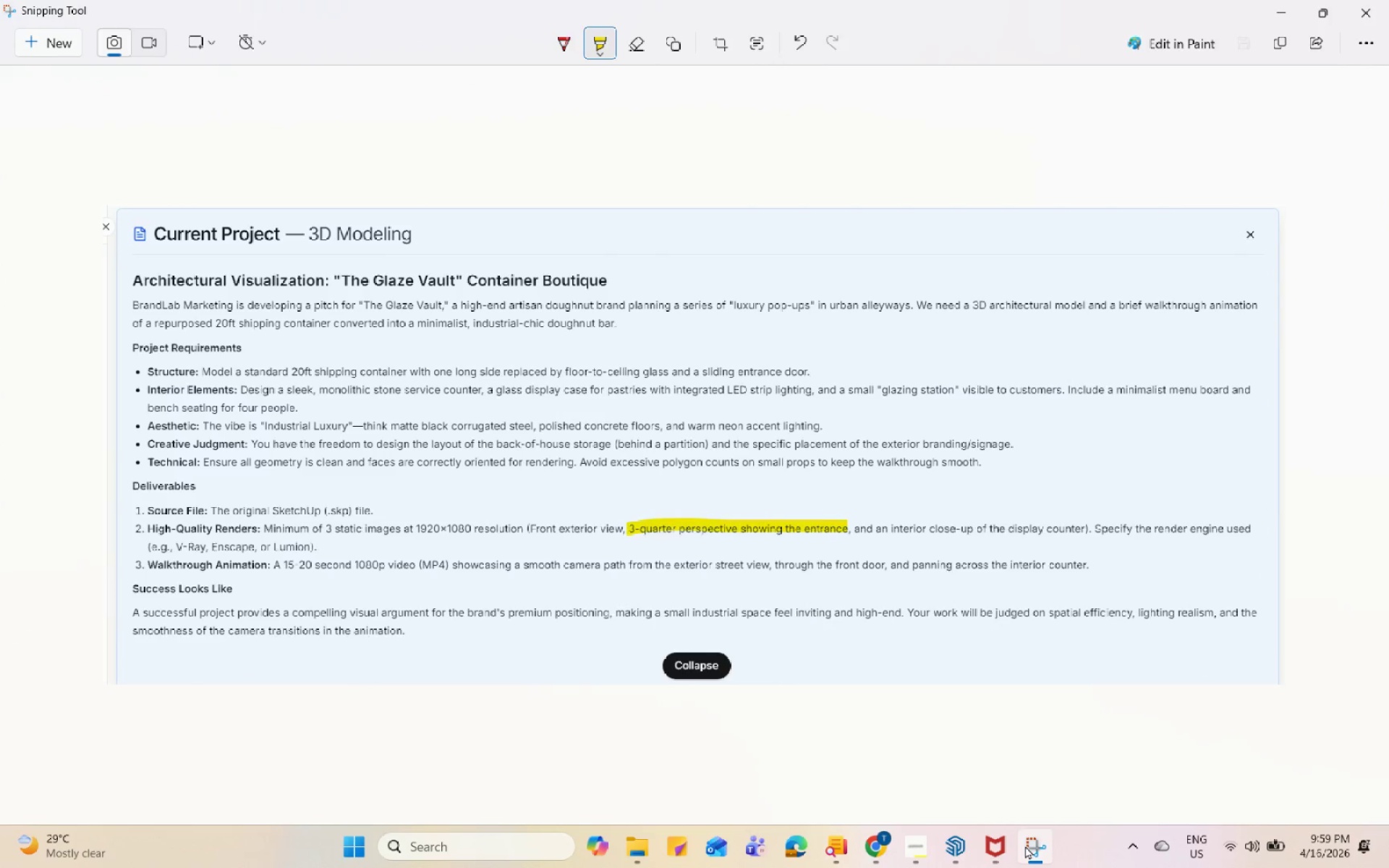 
left_click([1025, 846])
 